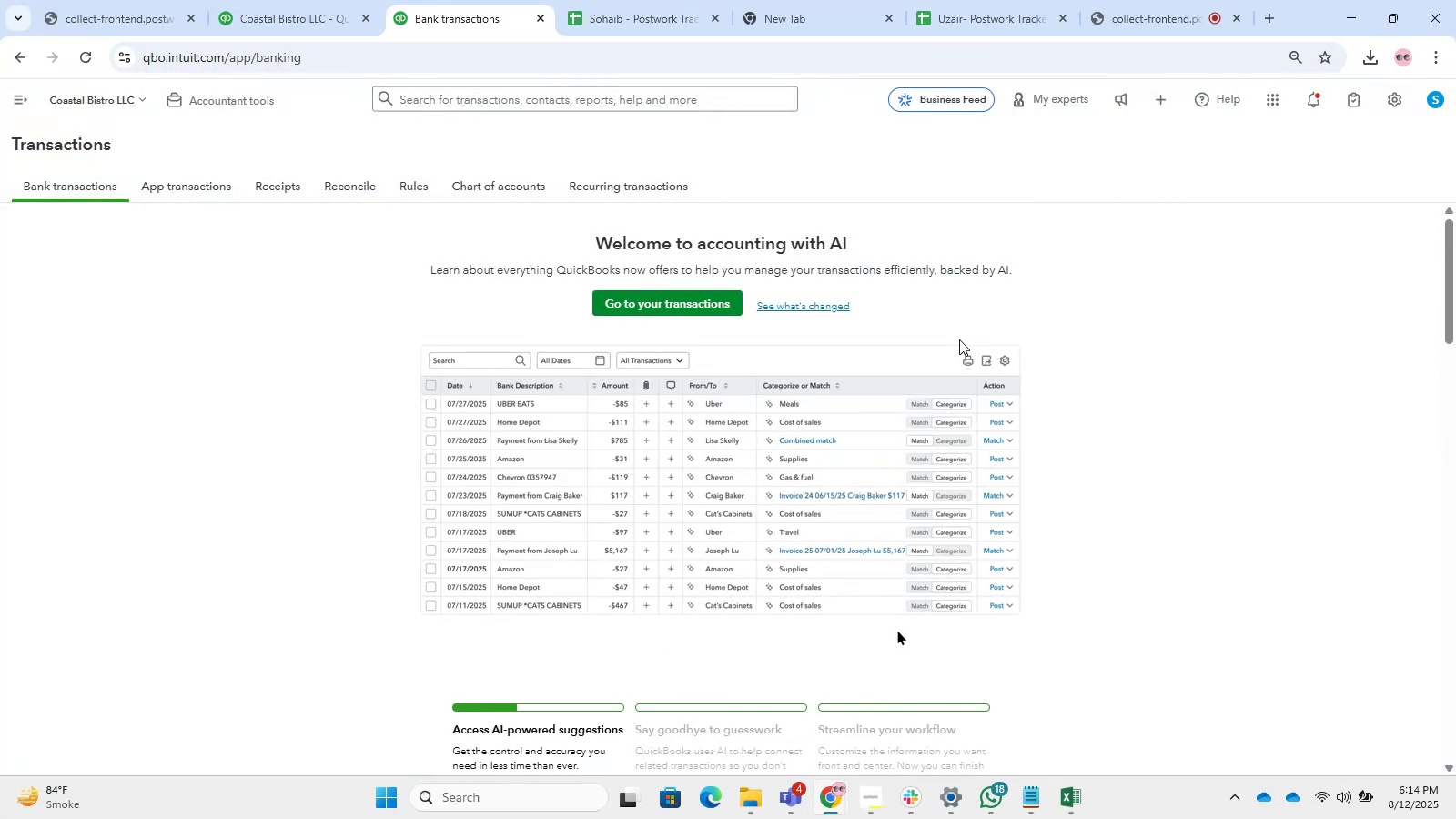 
wait(13.16)
 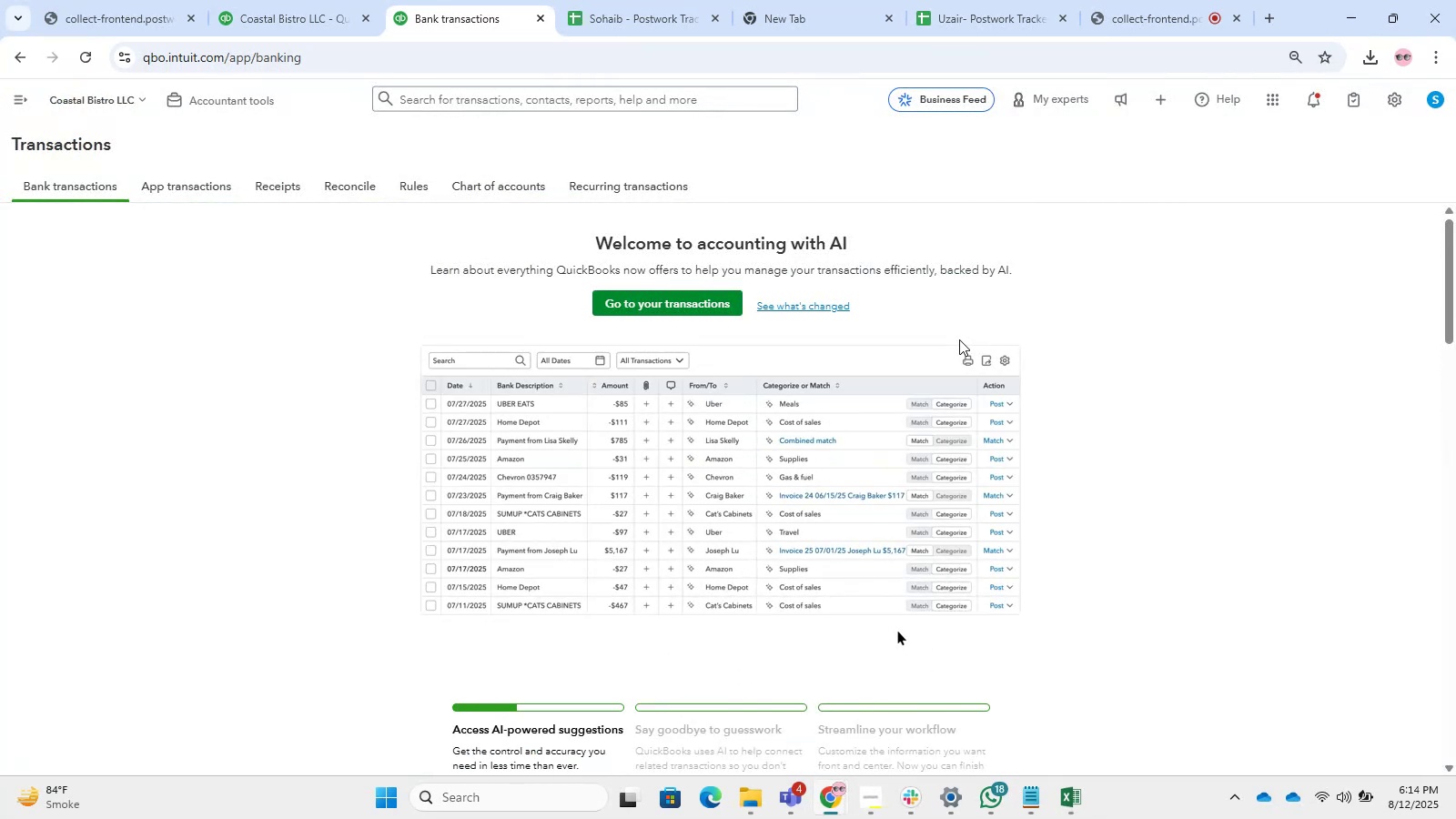 
left_click_drag(start_coordinate=[668, 290], to_coordinate=[673, 291])
 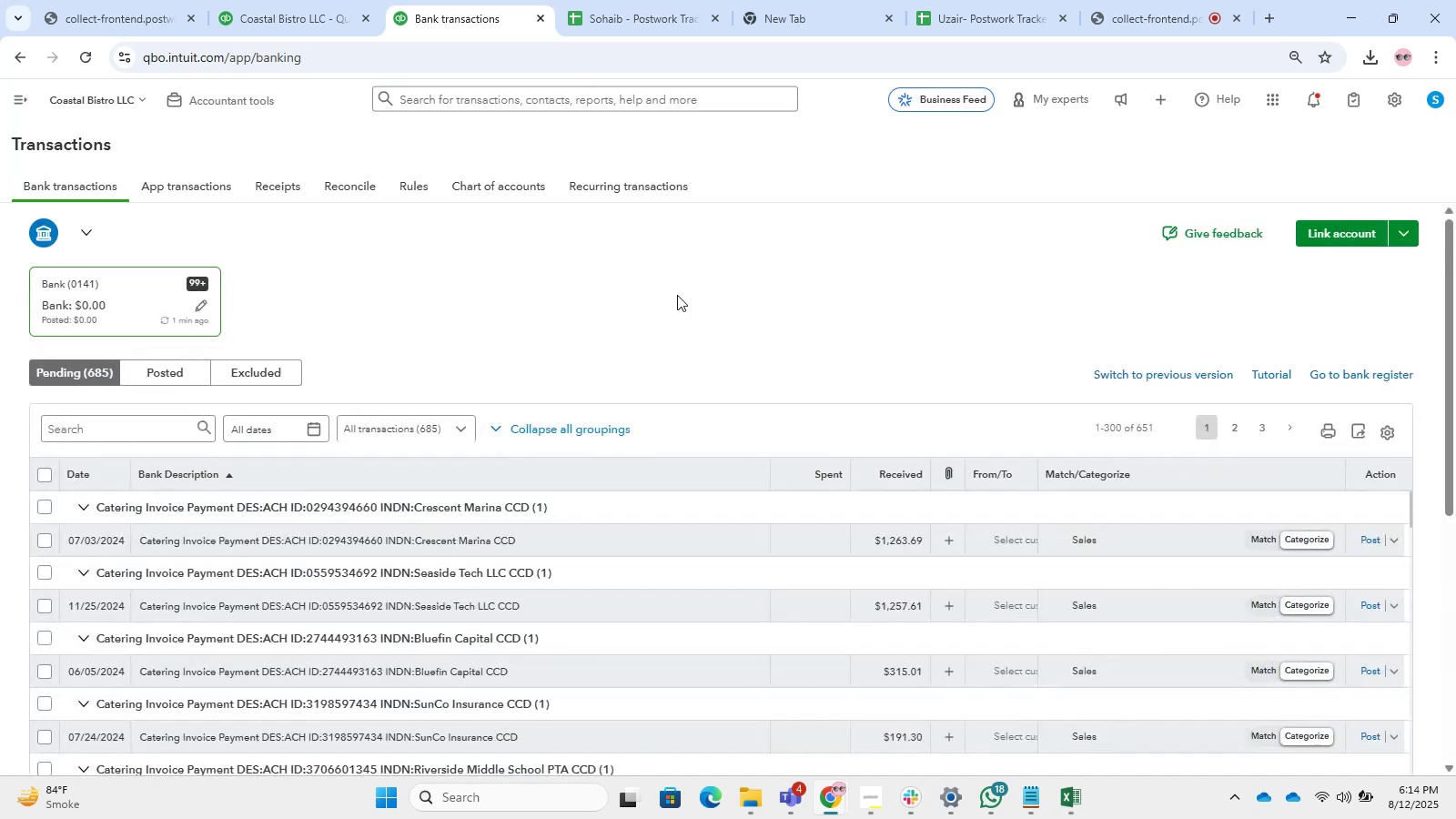 
wait(8.09)
 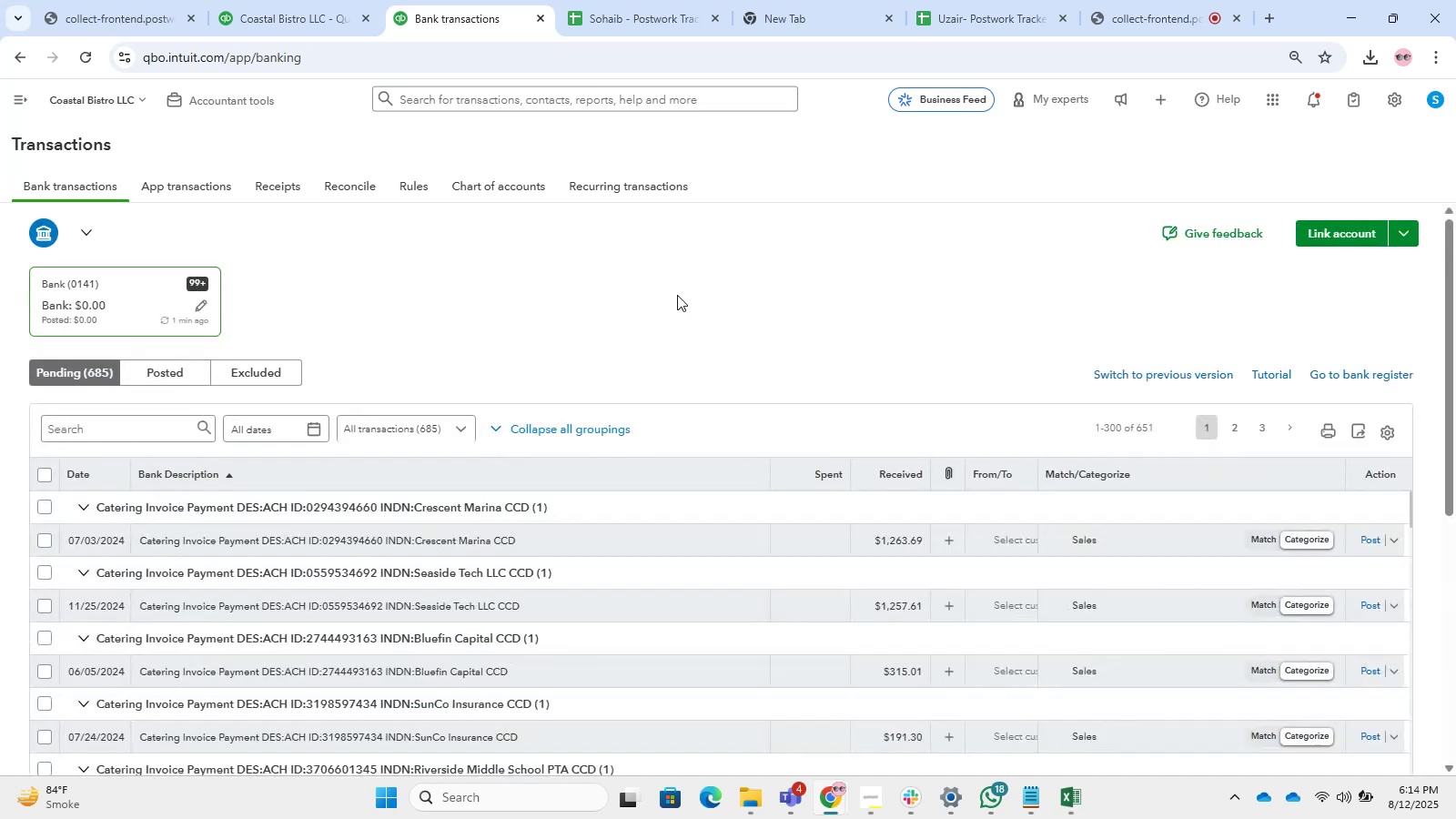 
mouse_move([796, 4])
 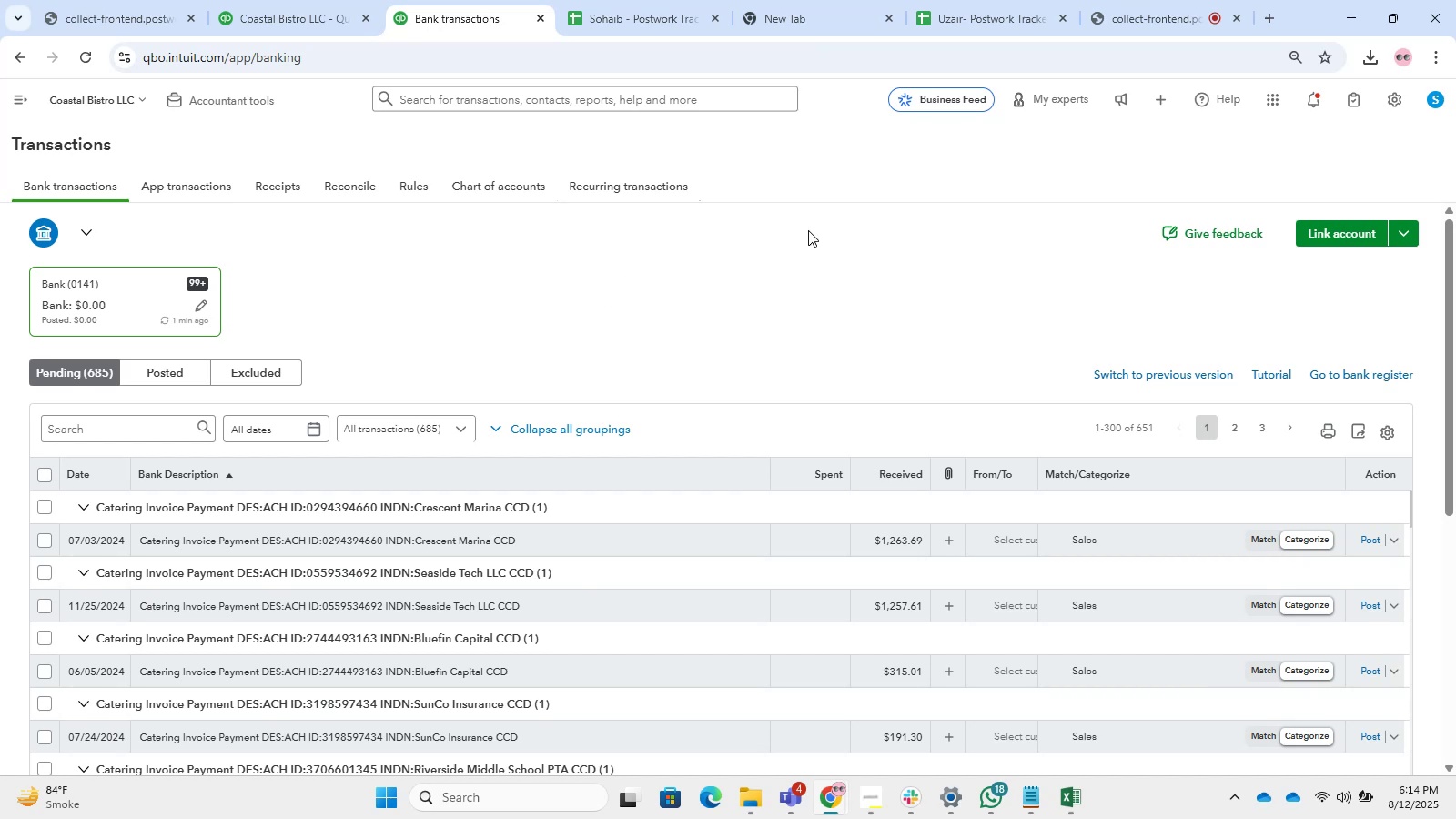 
wait(29.92)
 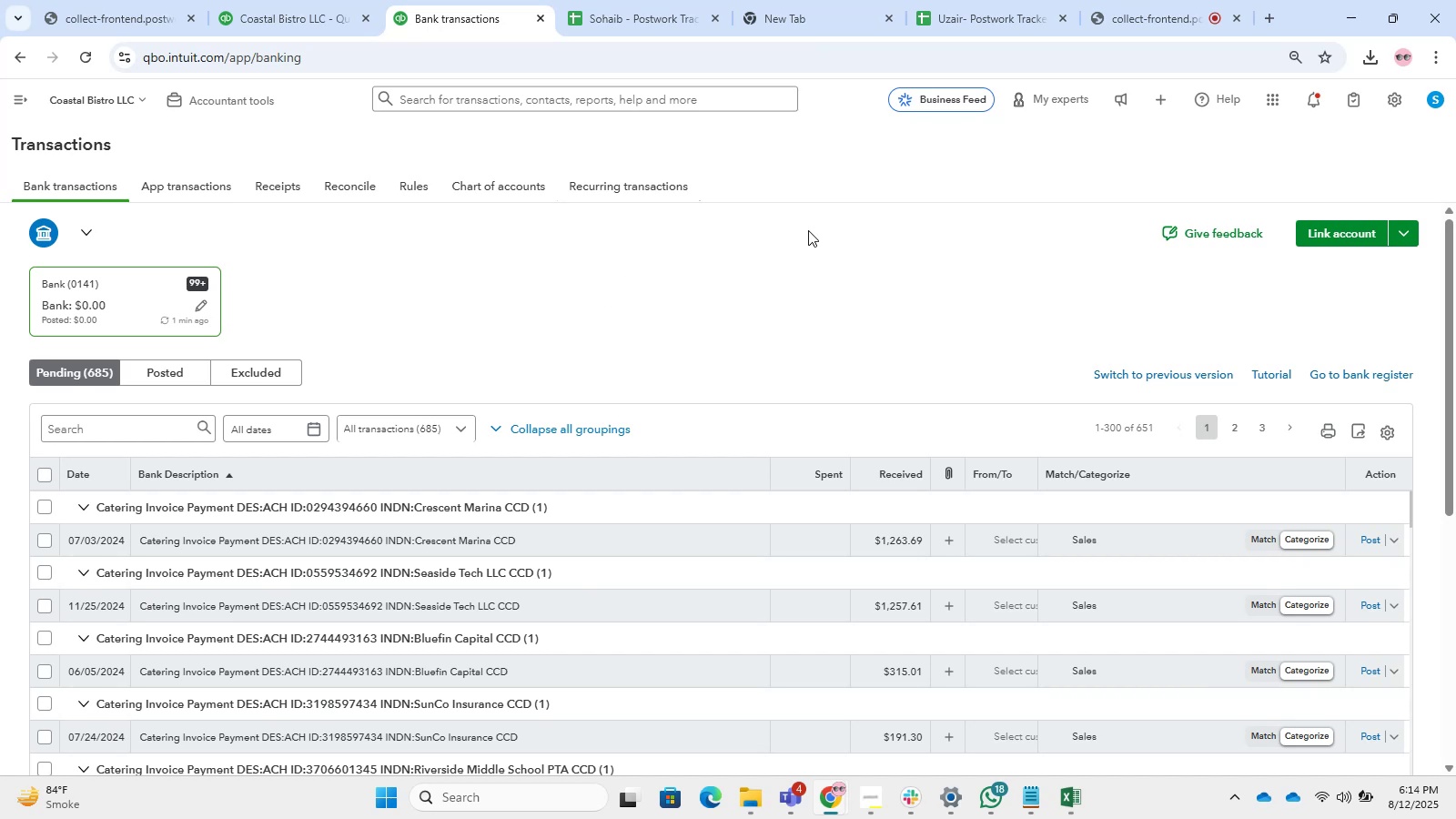 
left_click([839, 802])
 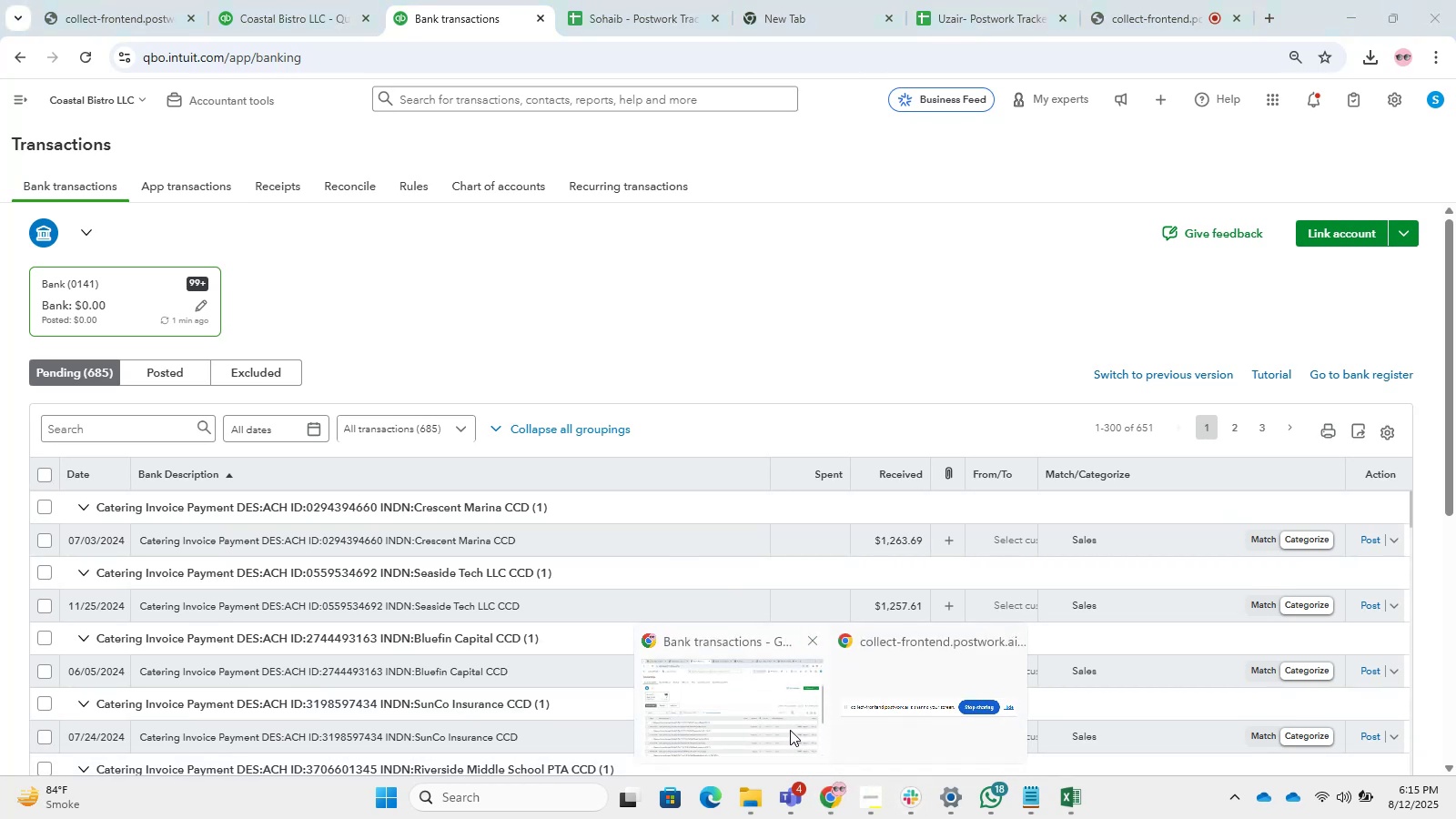 
wait(7.31)
 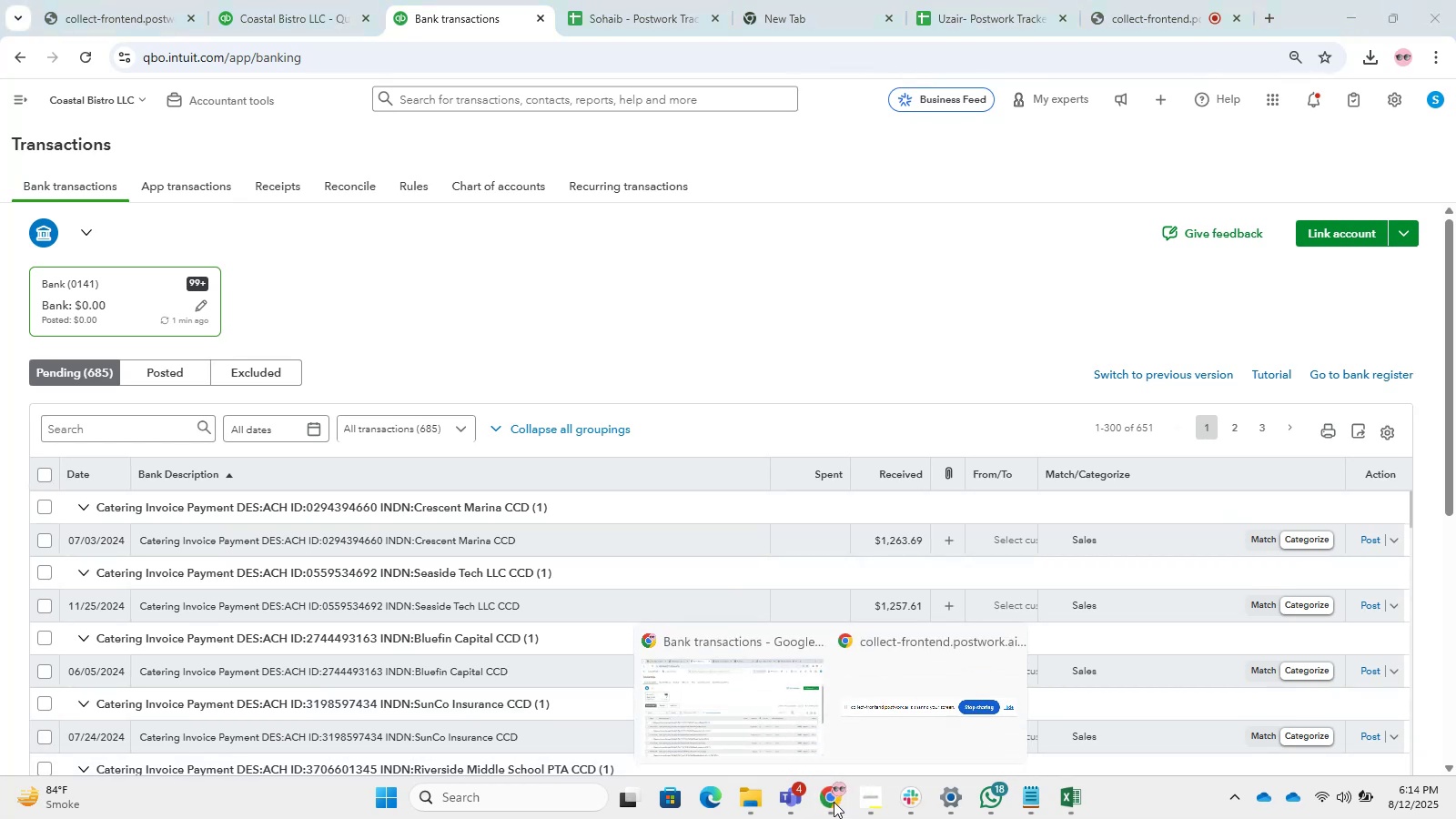 
left_click([832, 813])
 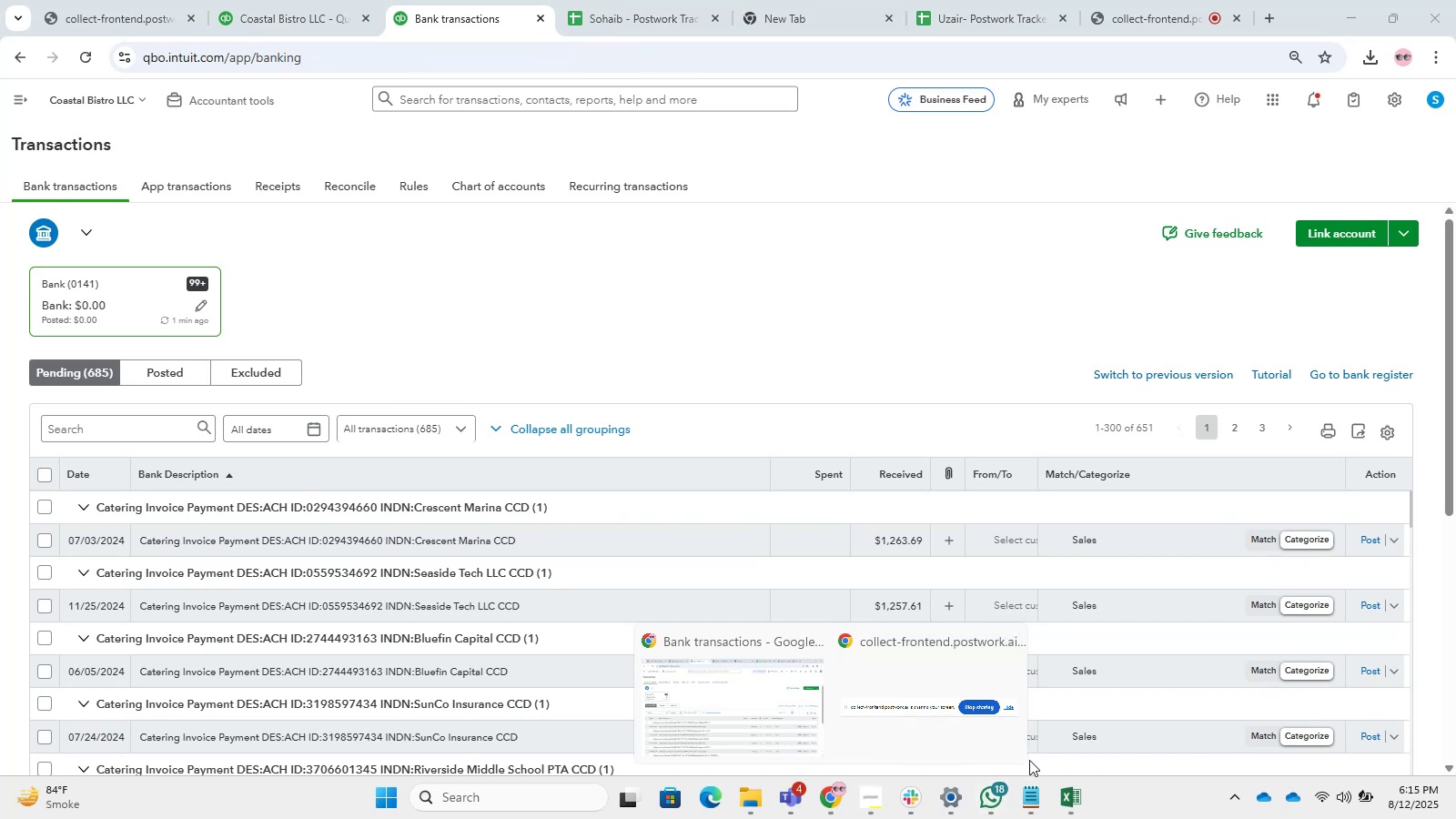 
wait(5.5)
 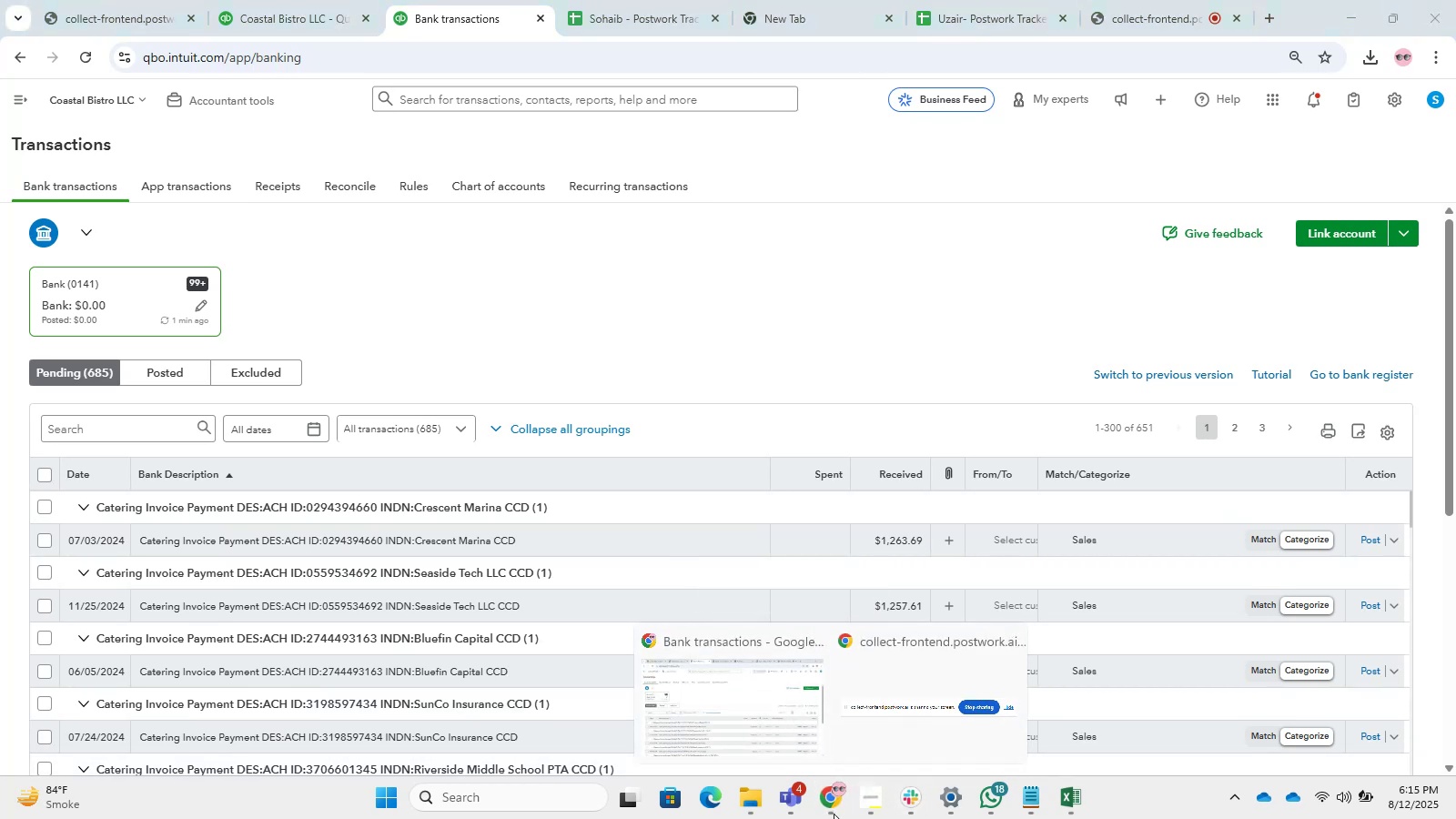 
left_click([994, 352])
 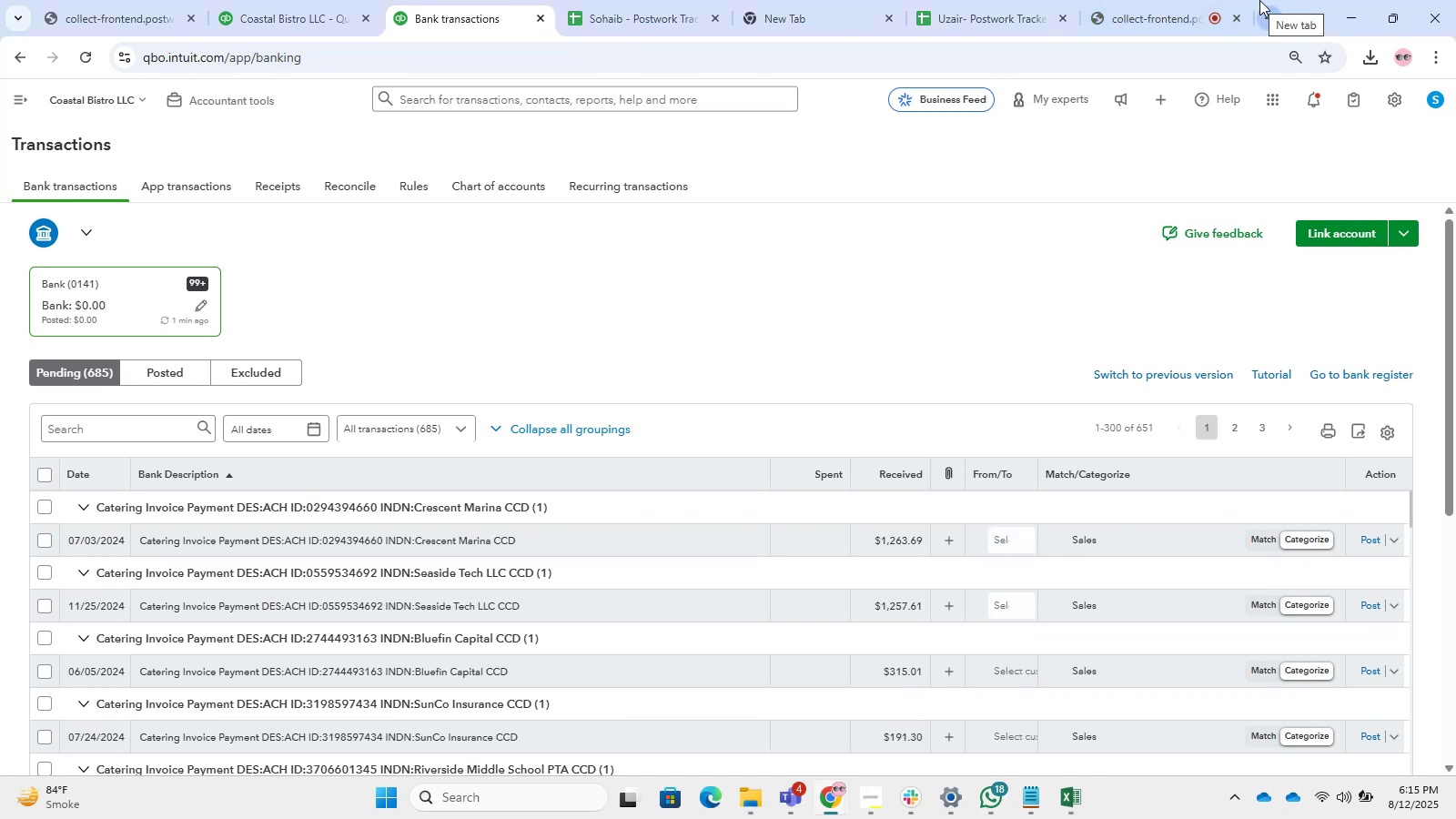 
wait(6.35)
 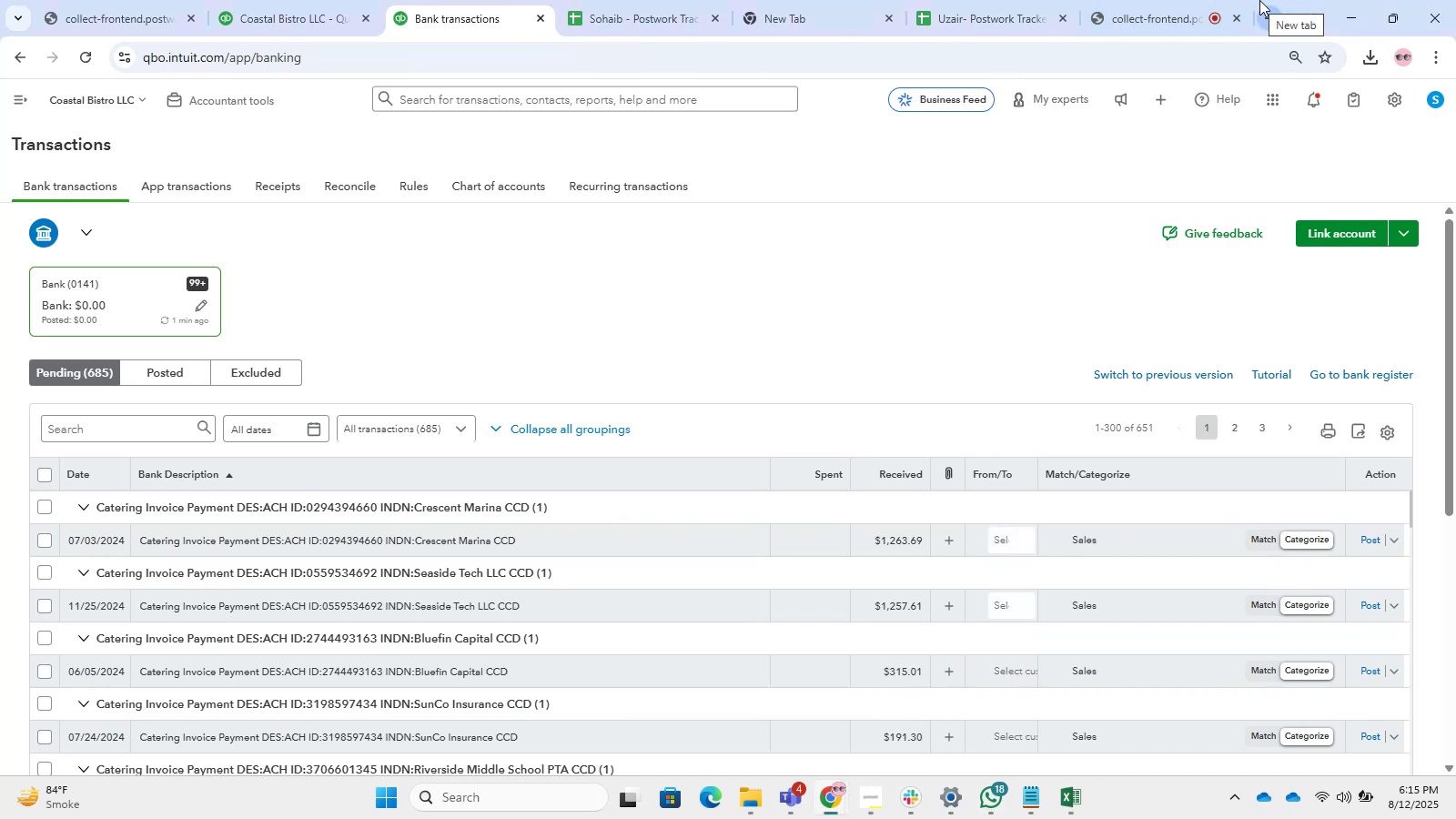 
double_click([884, 0])
 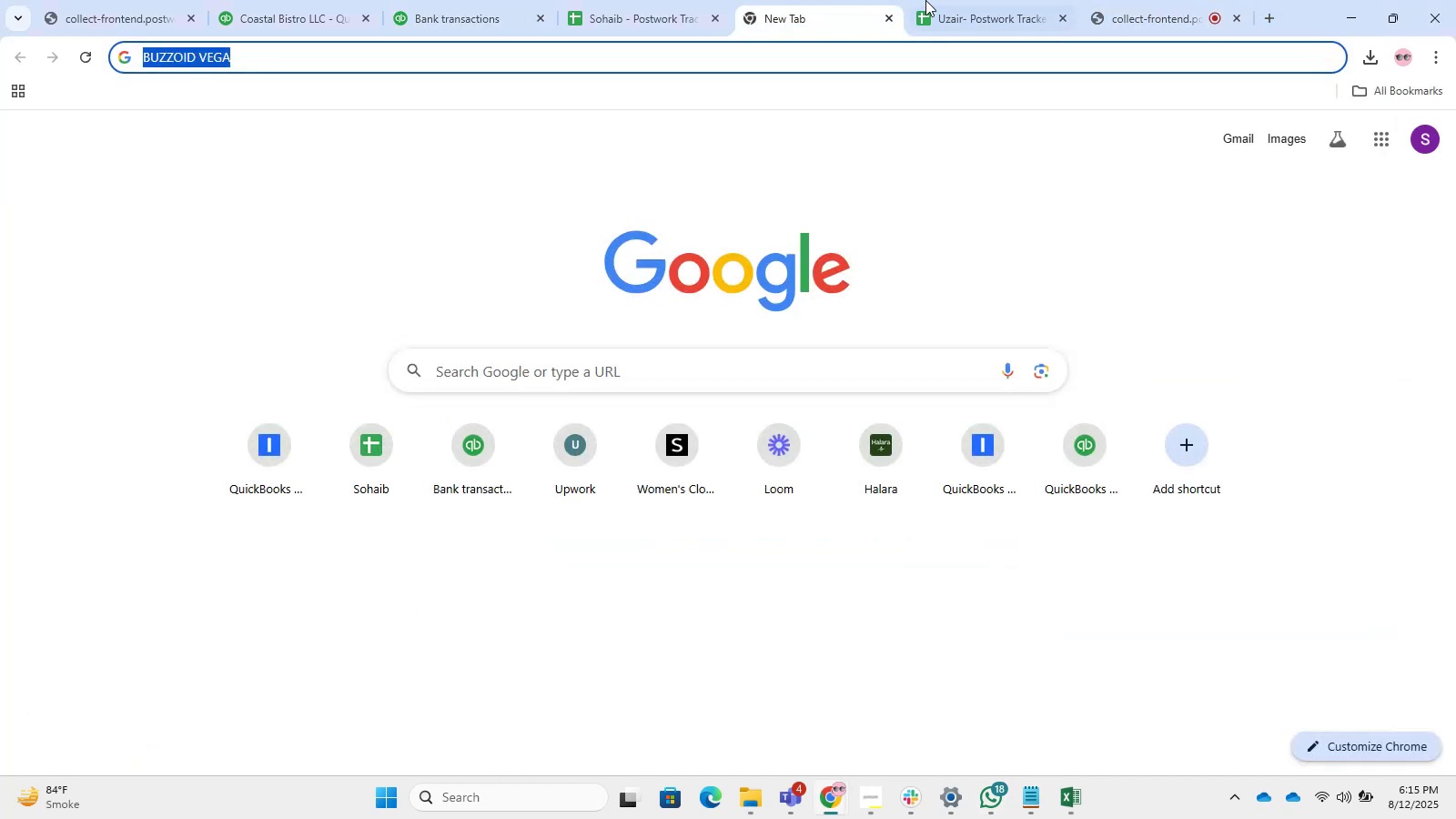 
triple_click([929, 0])
 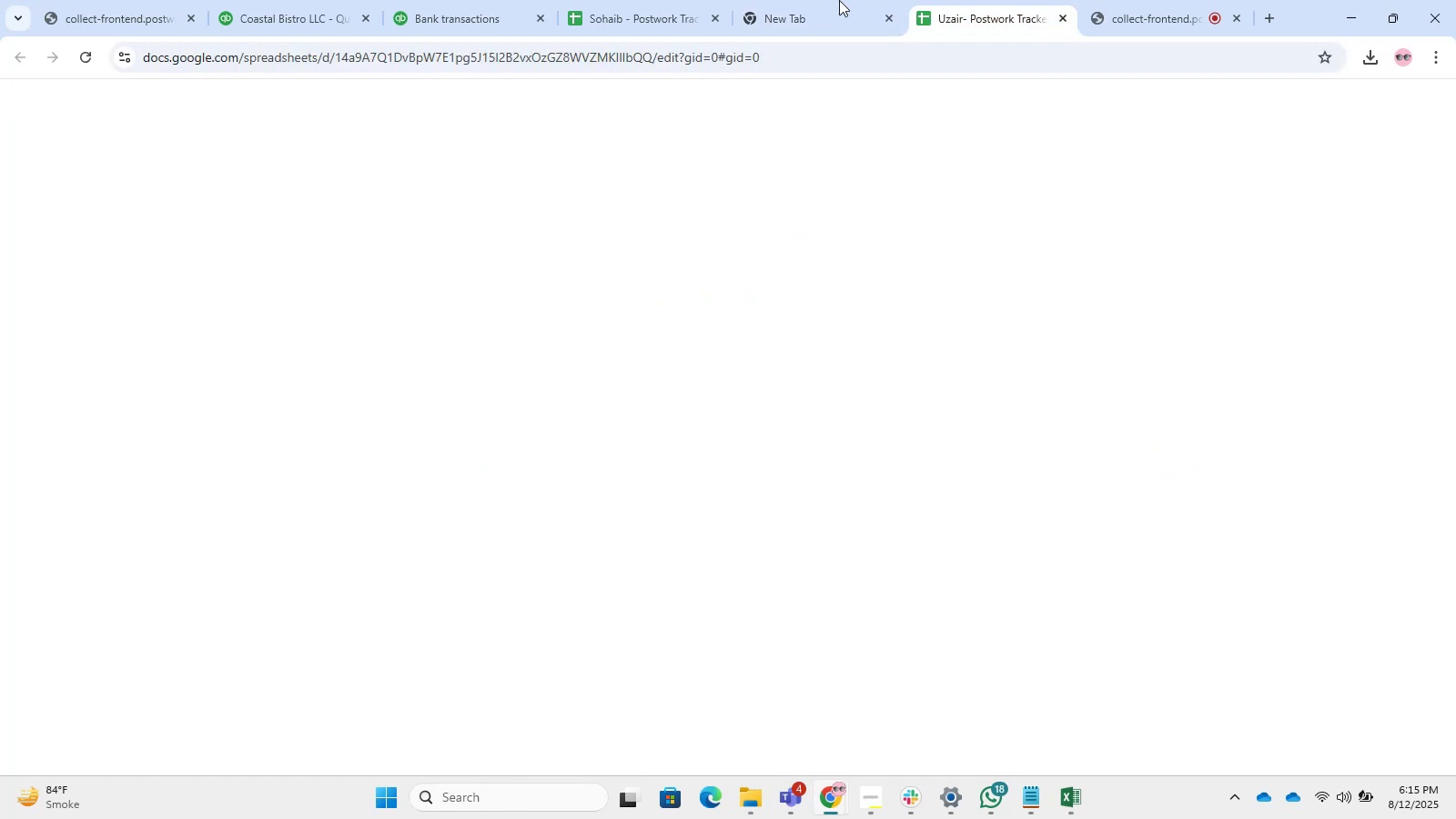 
triple_click([812, 0])
 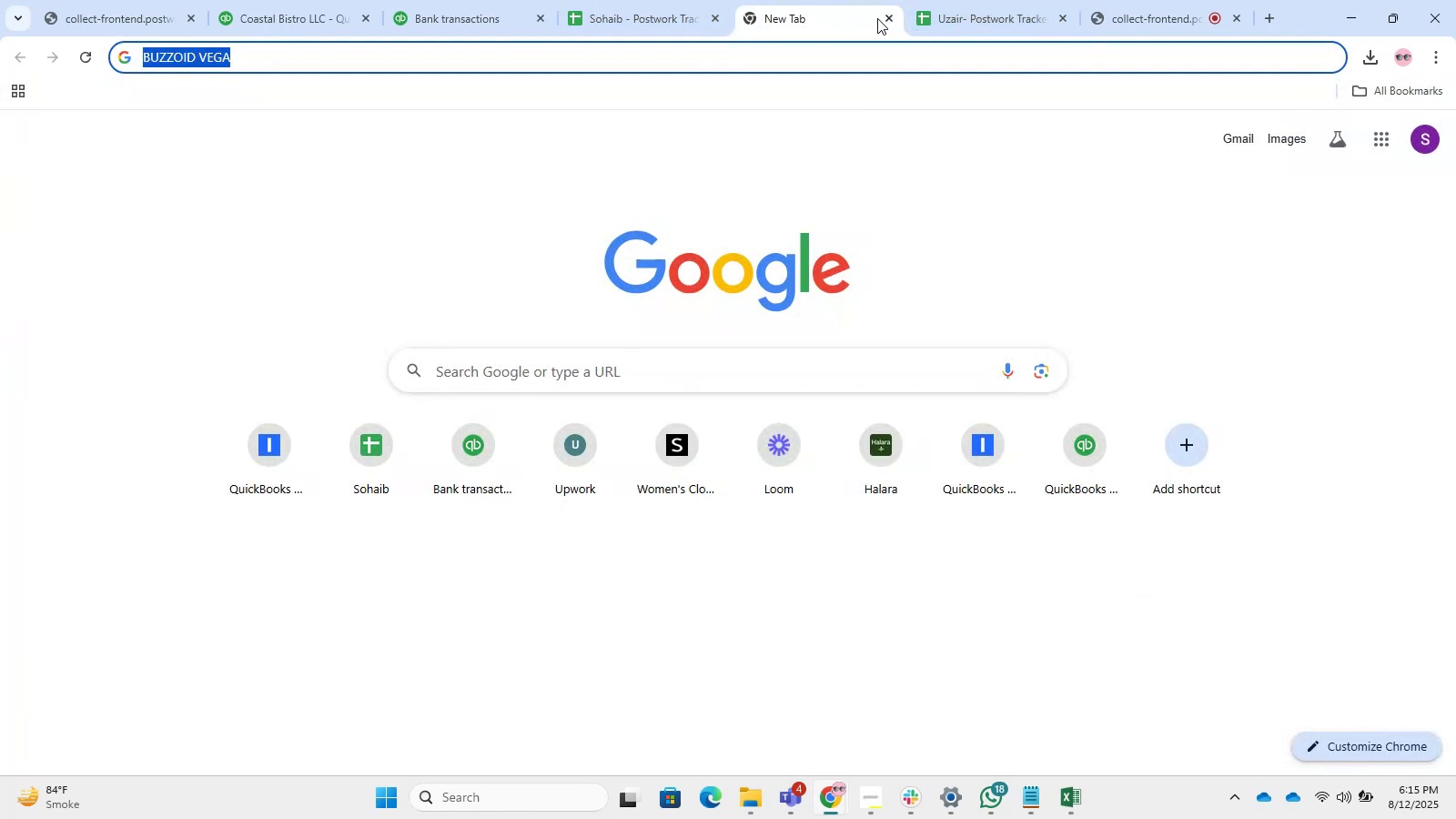 
double_click([886, 18])
 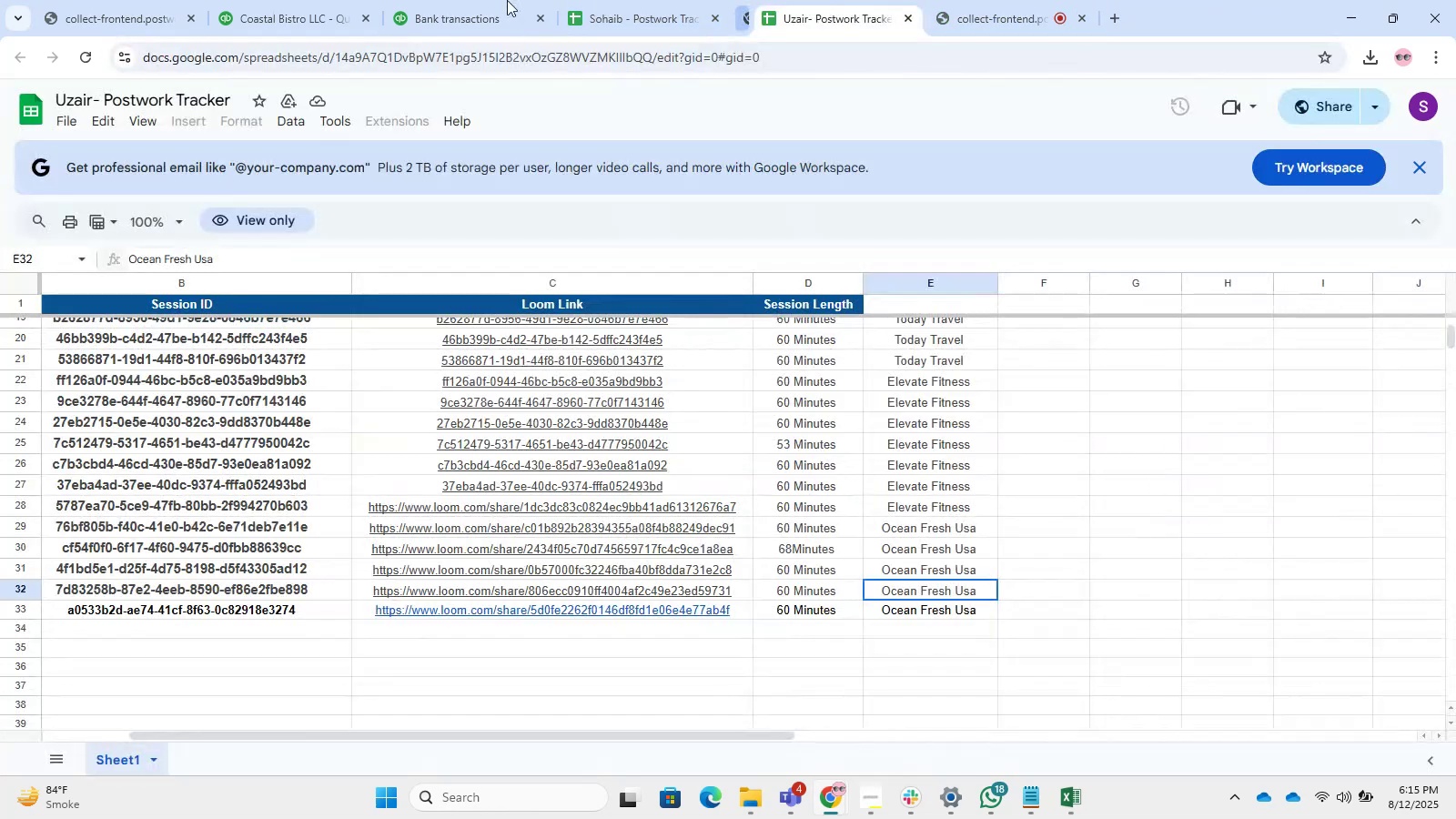 
left_click([505, 0])
 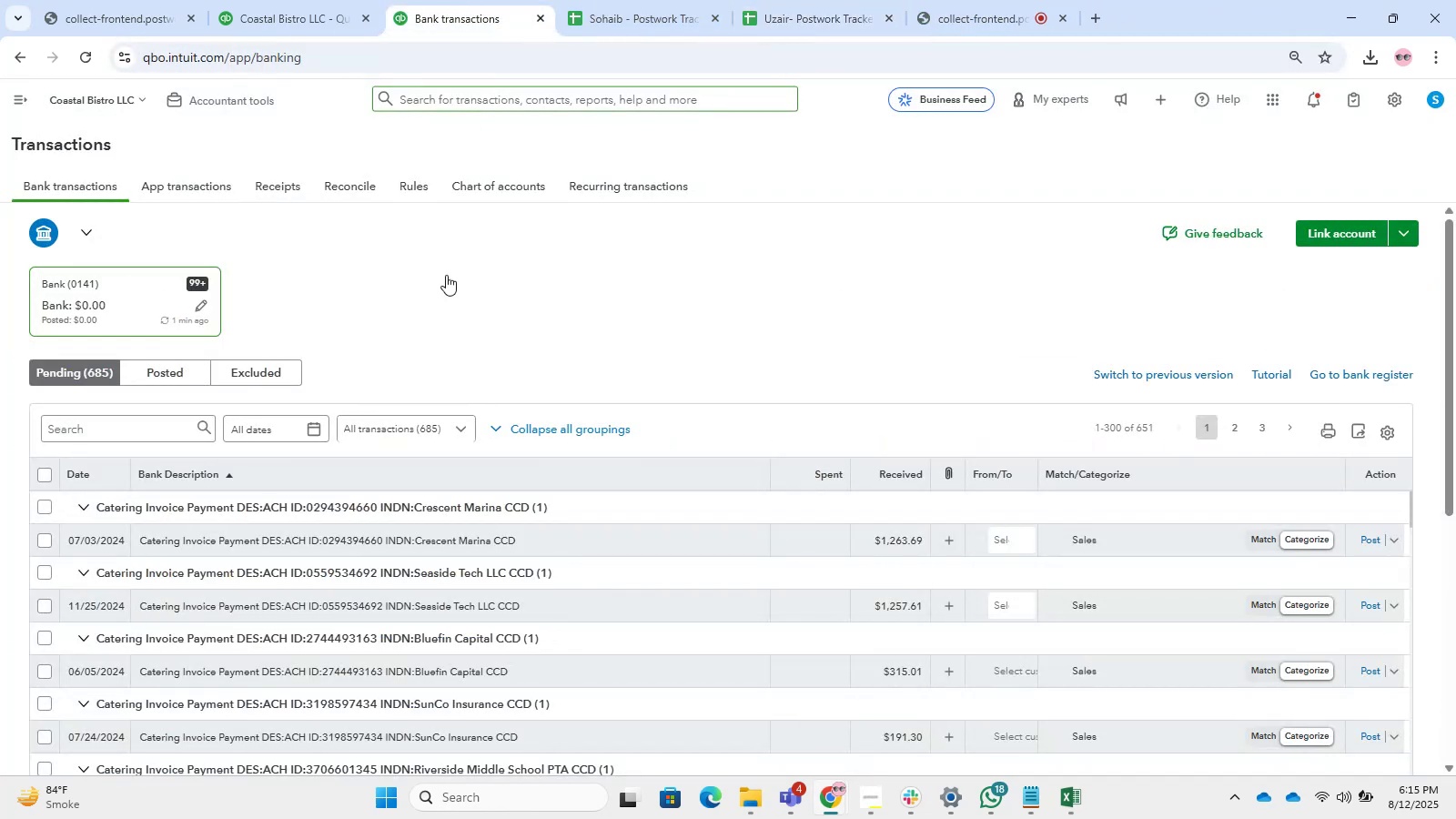 
scroll: coordinate [420, 362], scroll_direction: up, amount: 2.0
 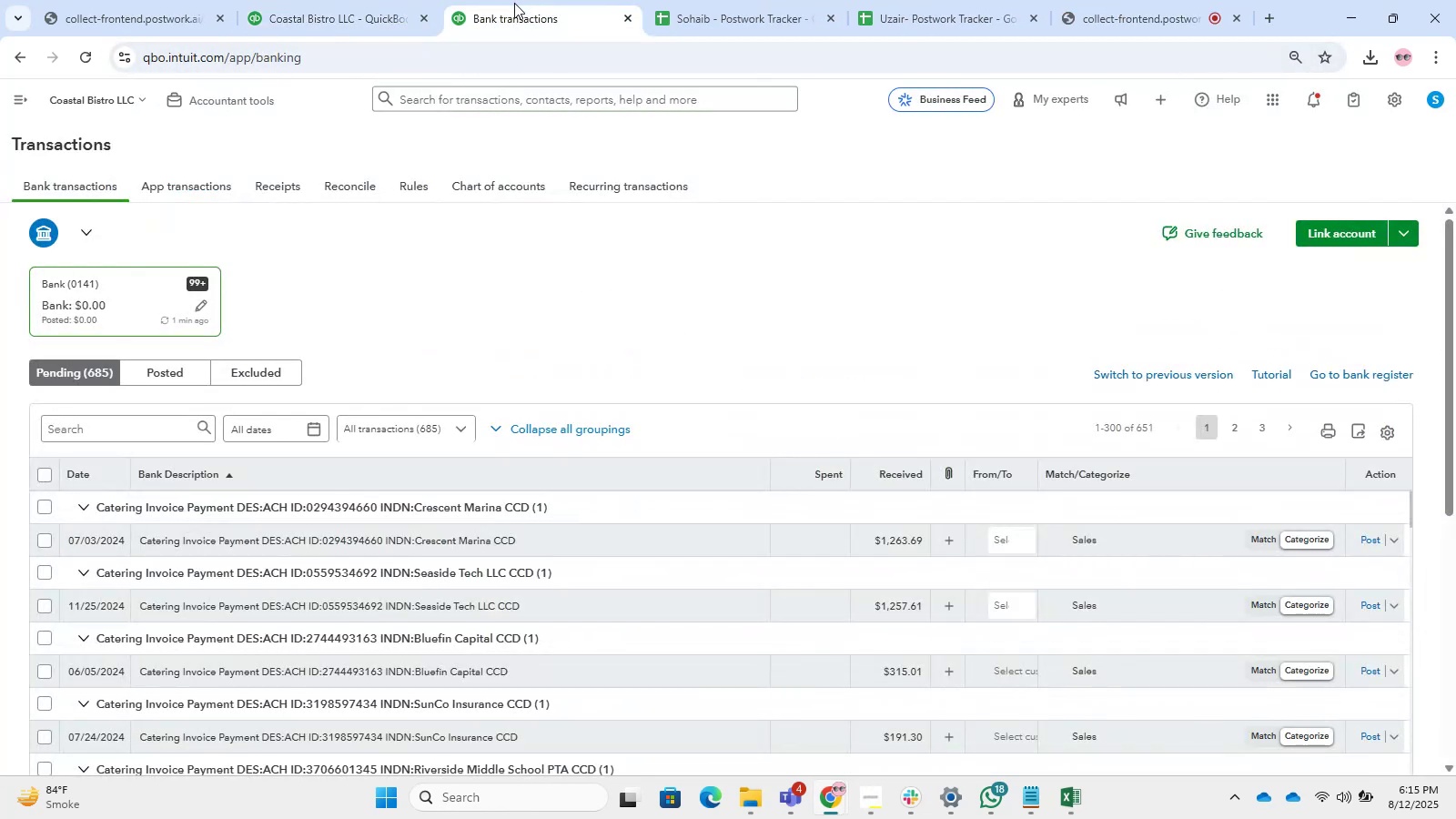 
wait(5.46)
 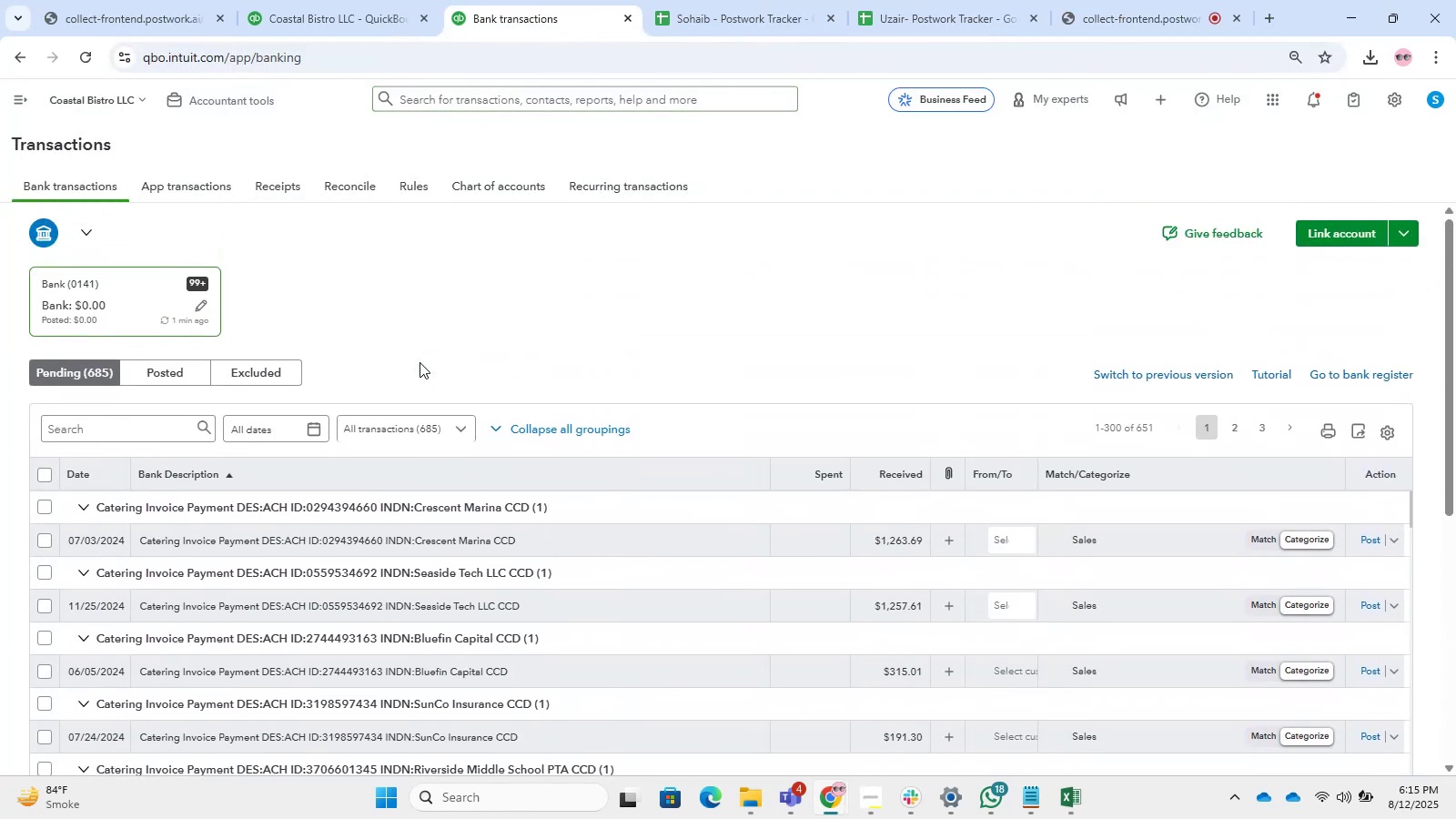 
left_click_drag(start_coordinate=[655, 0], to_coordinate=[664, 0])
 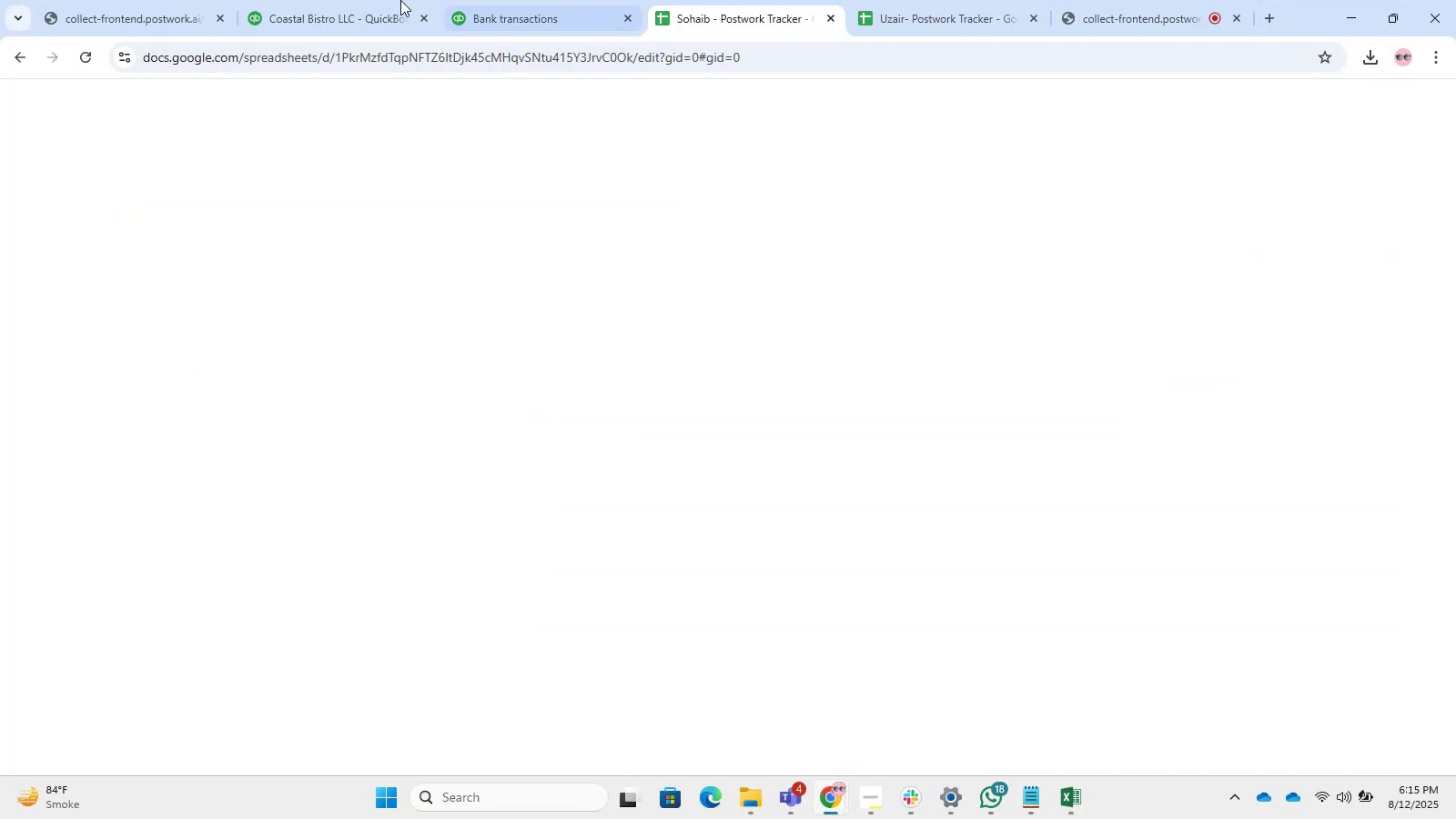 
double_click([457, 0])
 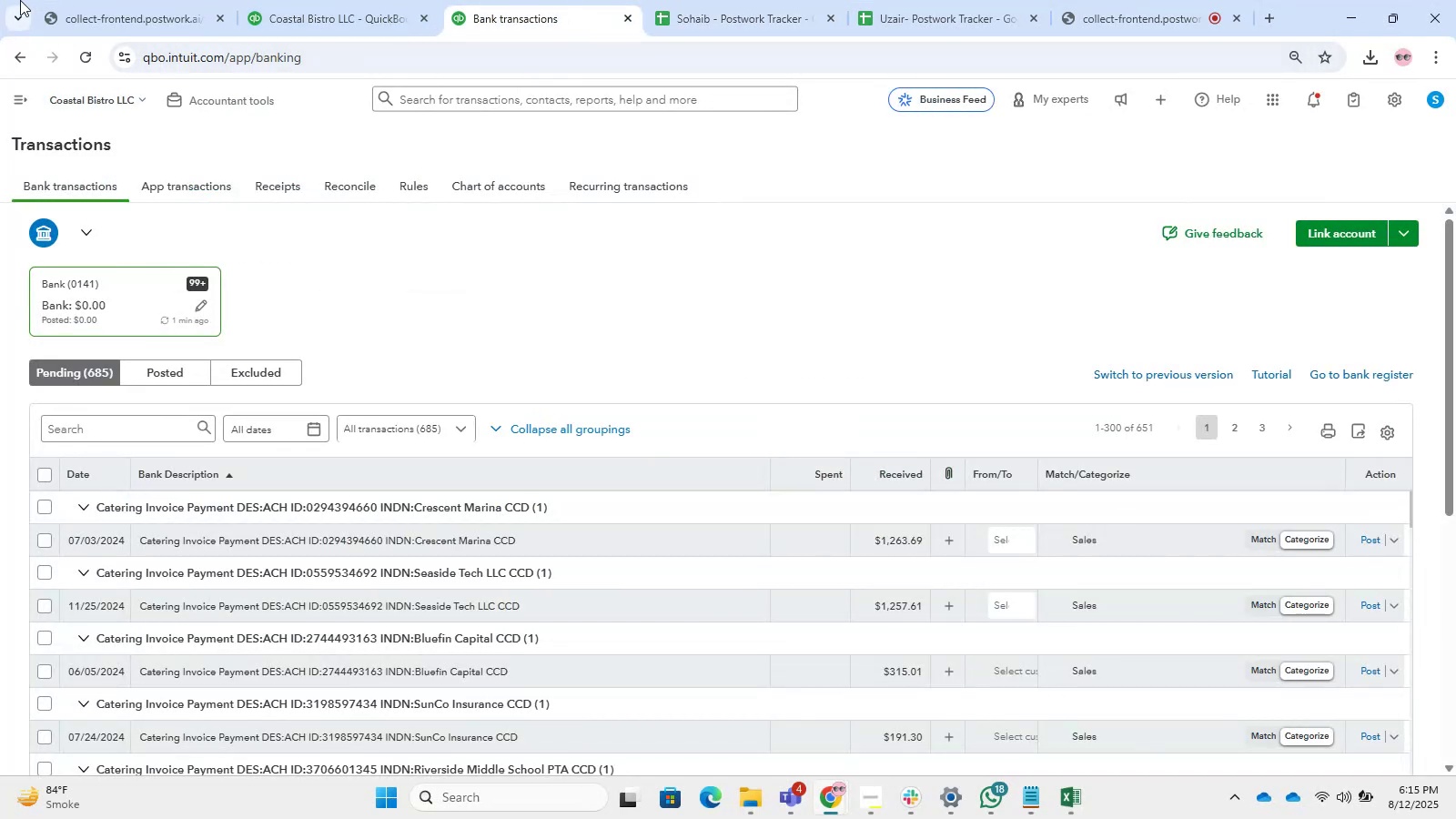 
wait(5.15)
 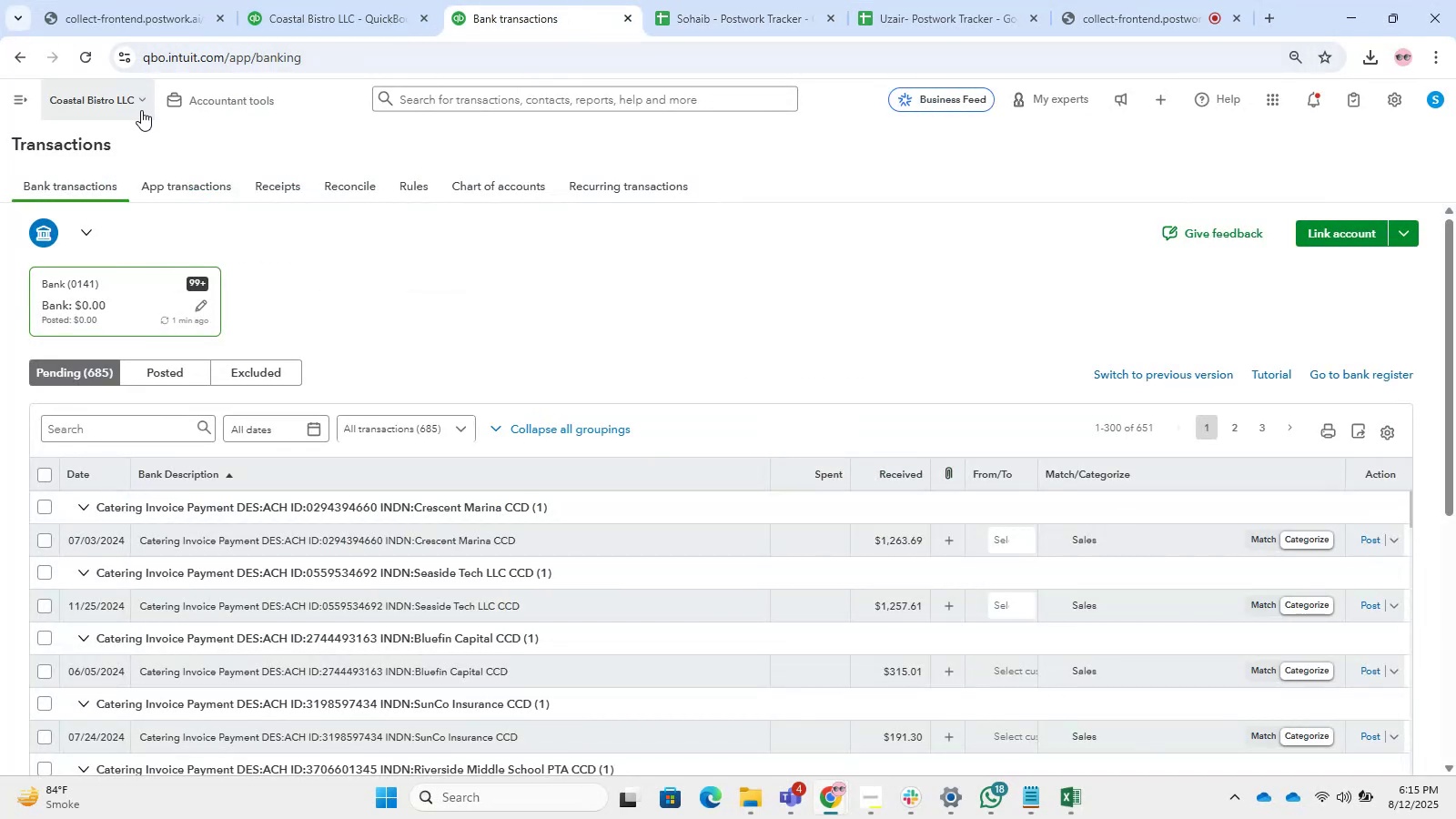 
left_click([188, 0])
 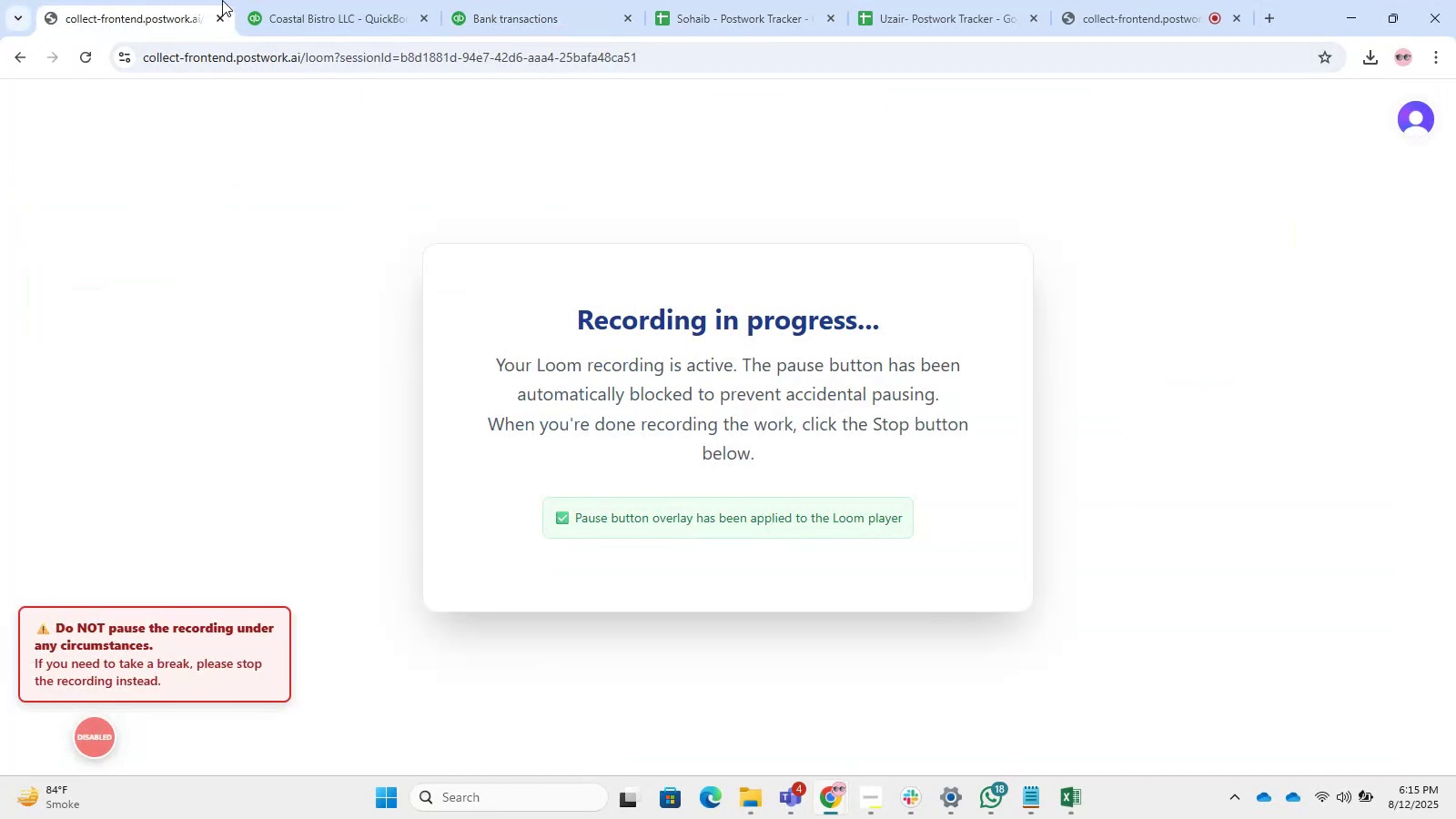 
triple_click([247, 0])
 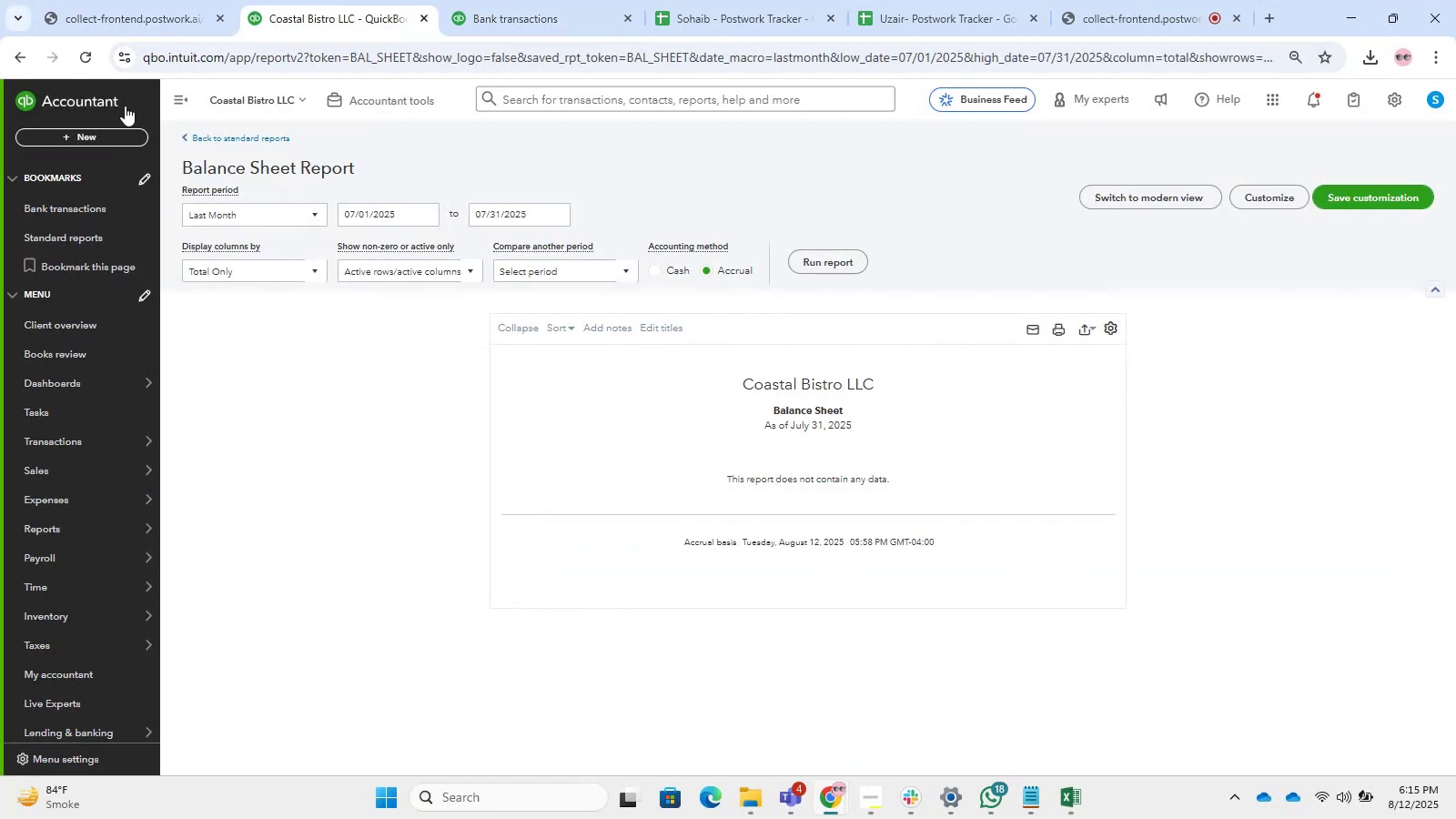 
left_click([172, 96])
 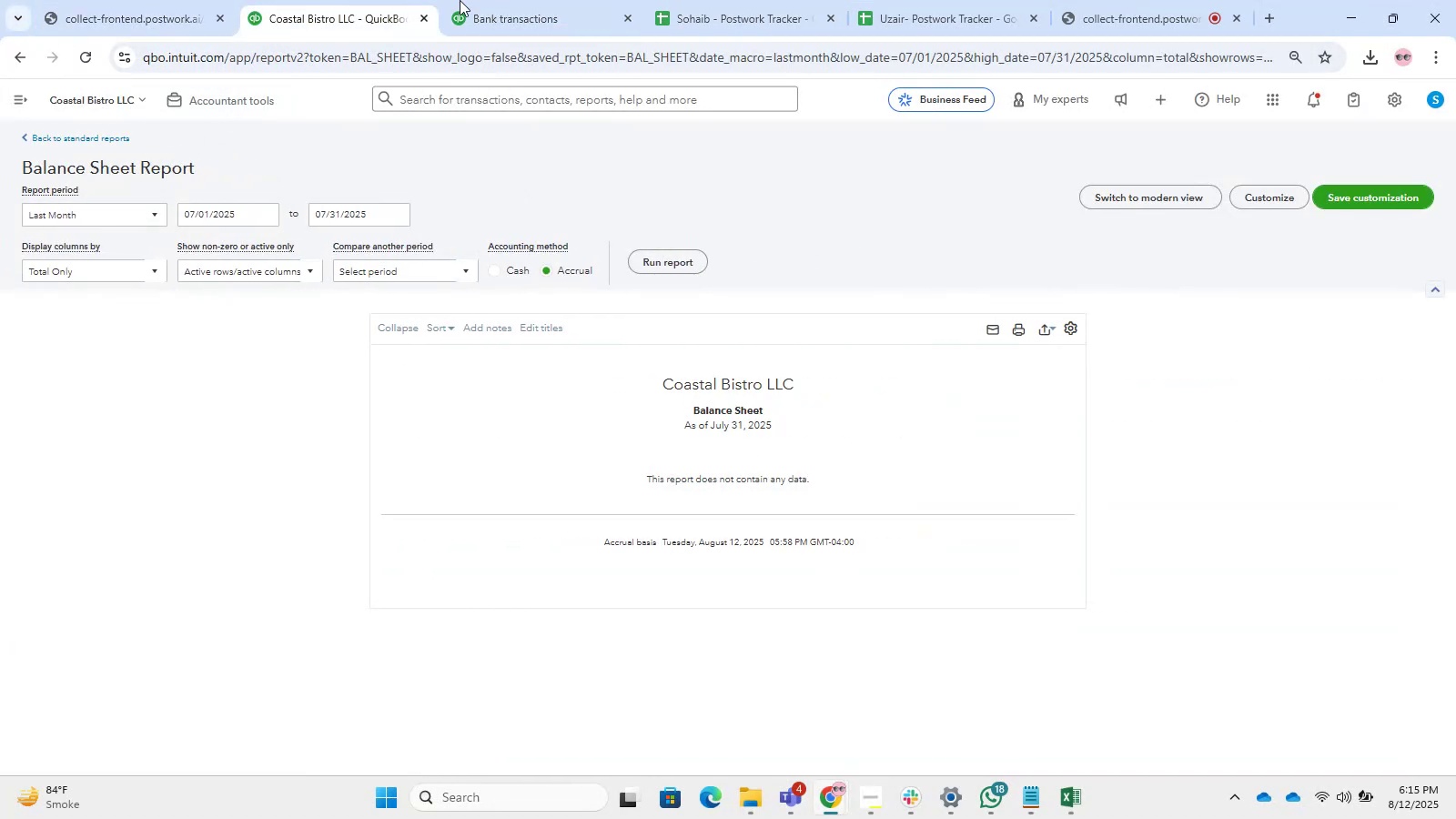 
left_click([450, 0])
 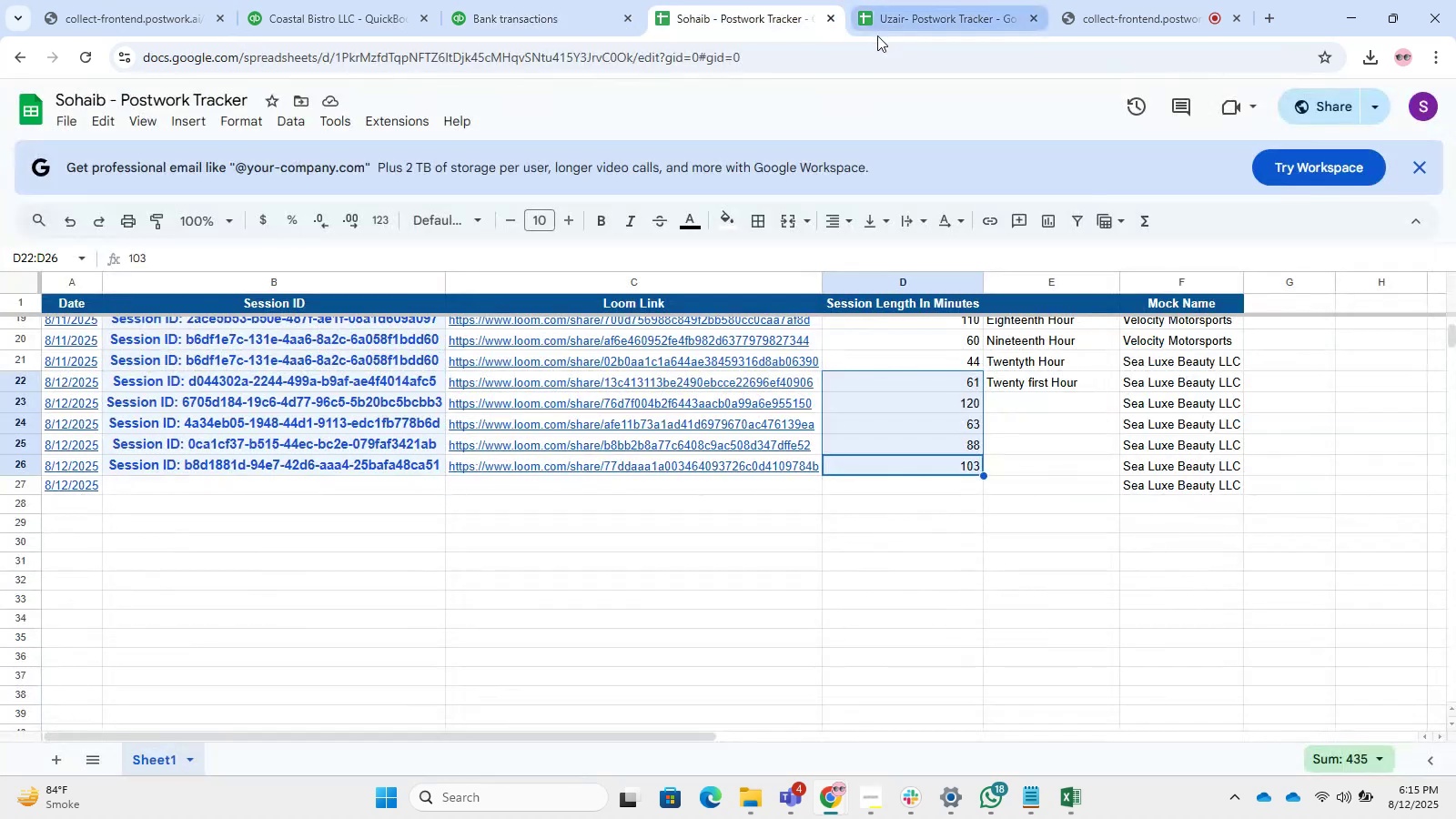 
left_click([875, 0])
 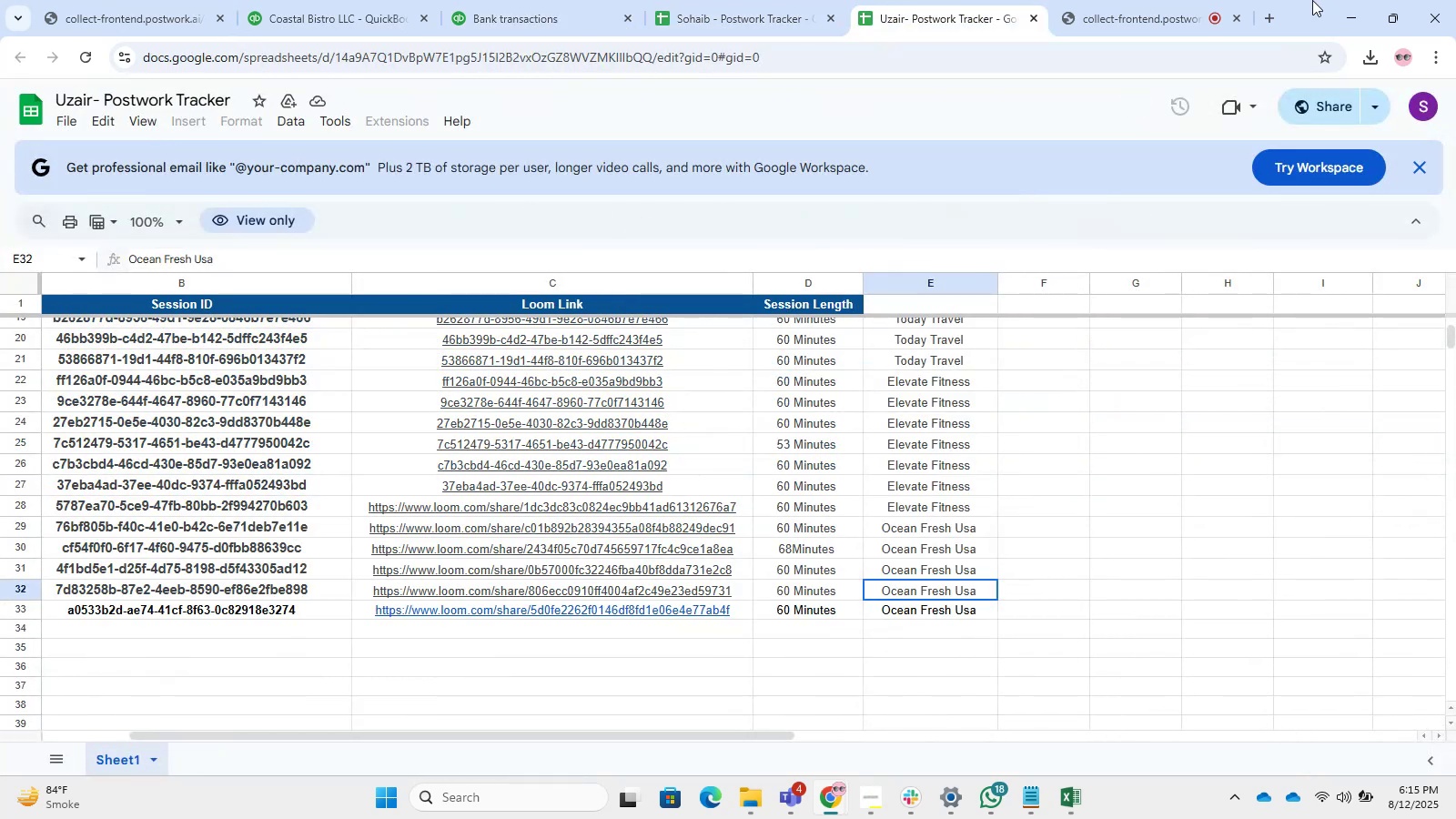 
left_click([1335, 0])
 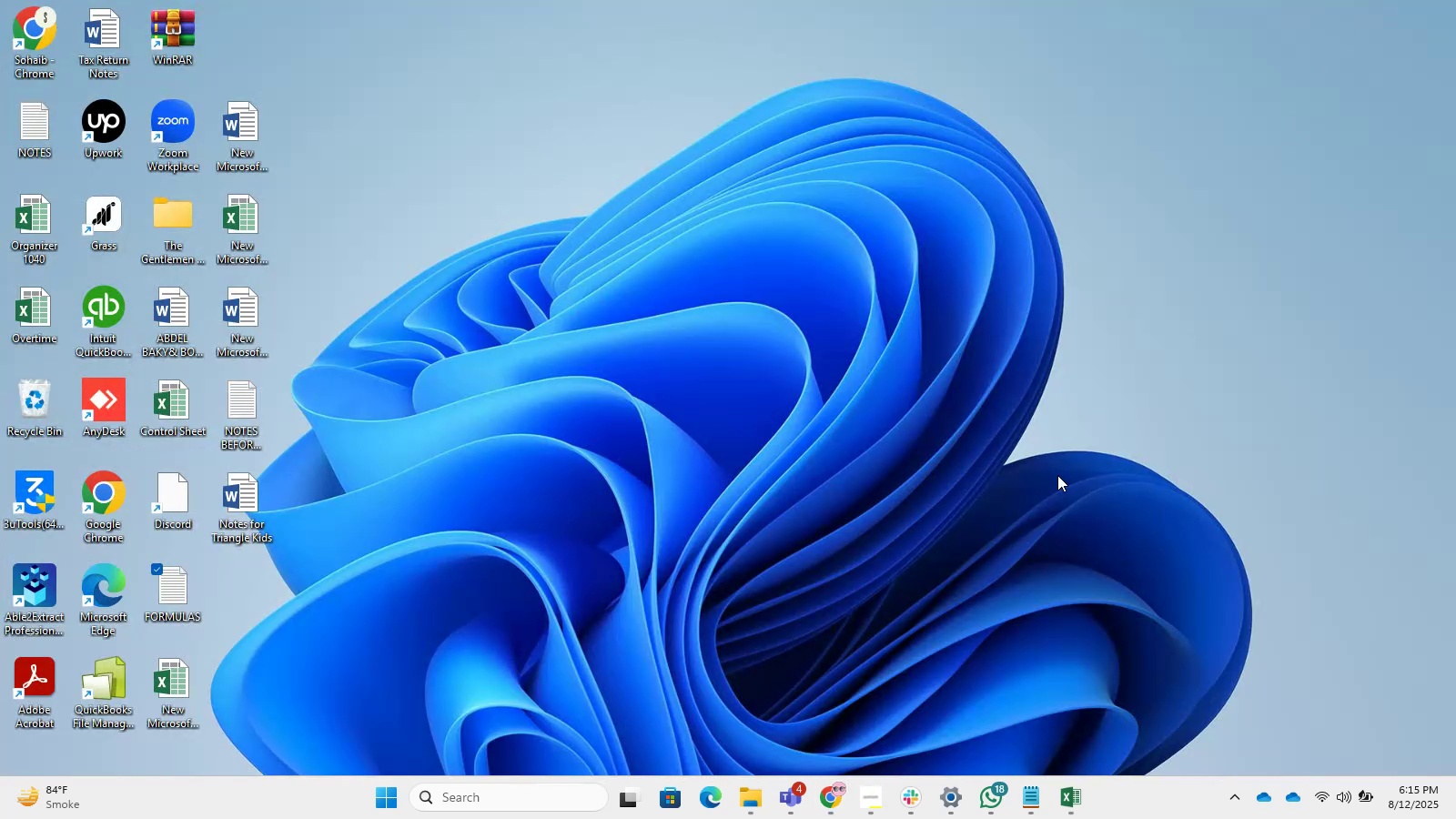 
wait(8.78)
 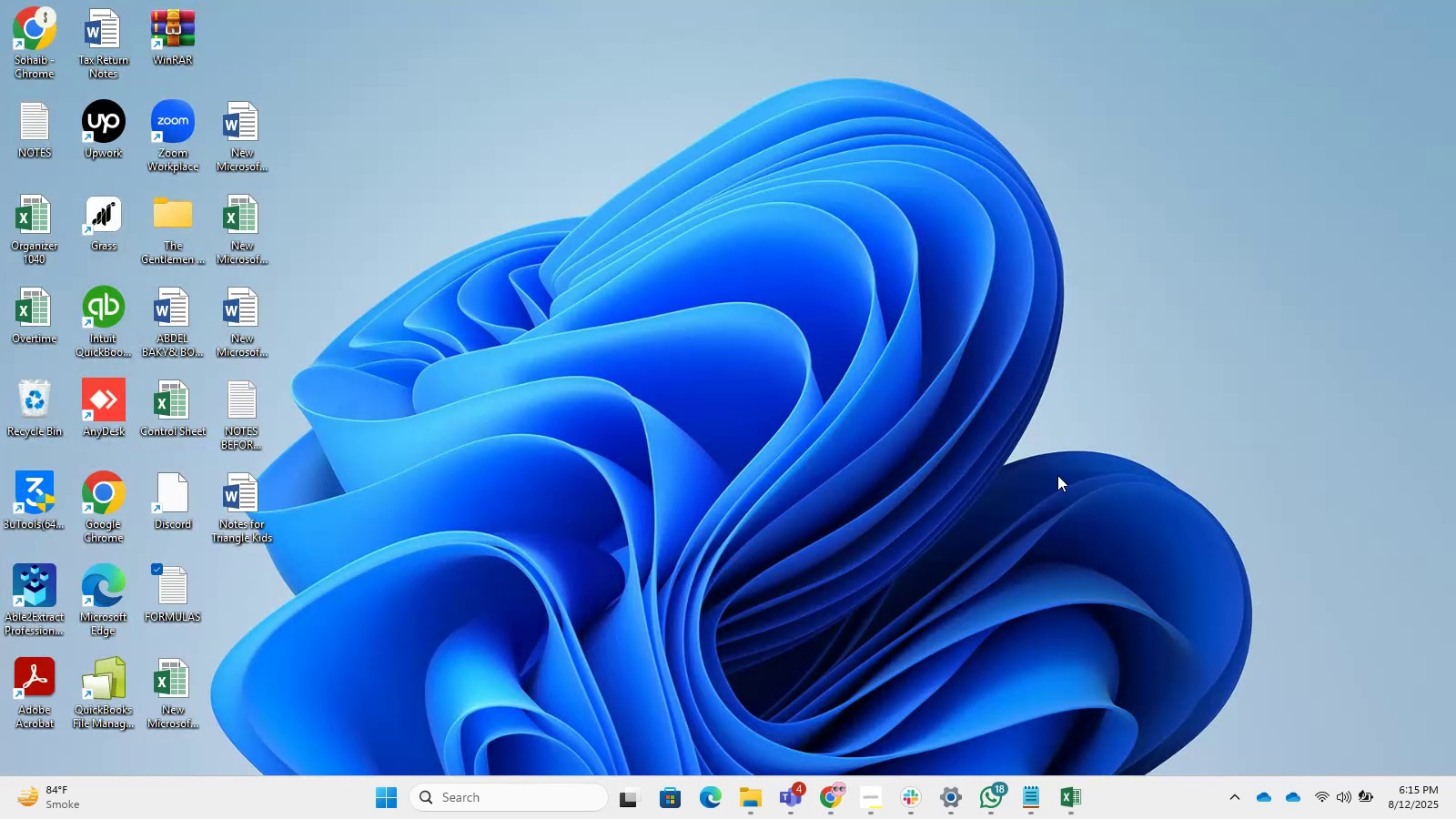 
left_click([729, 791])
 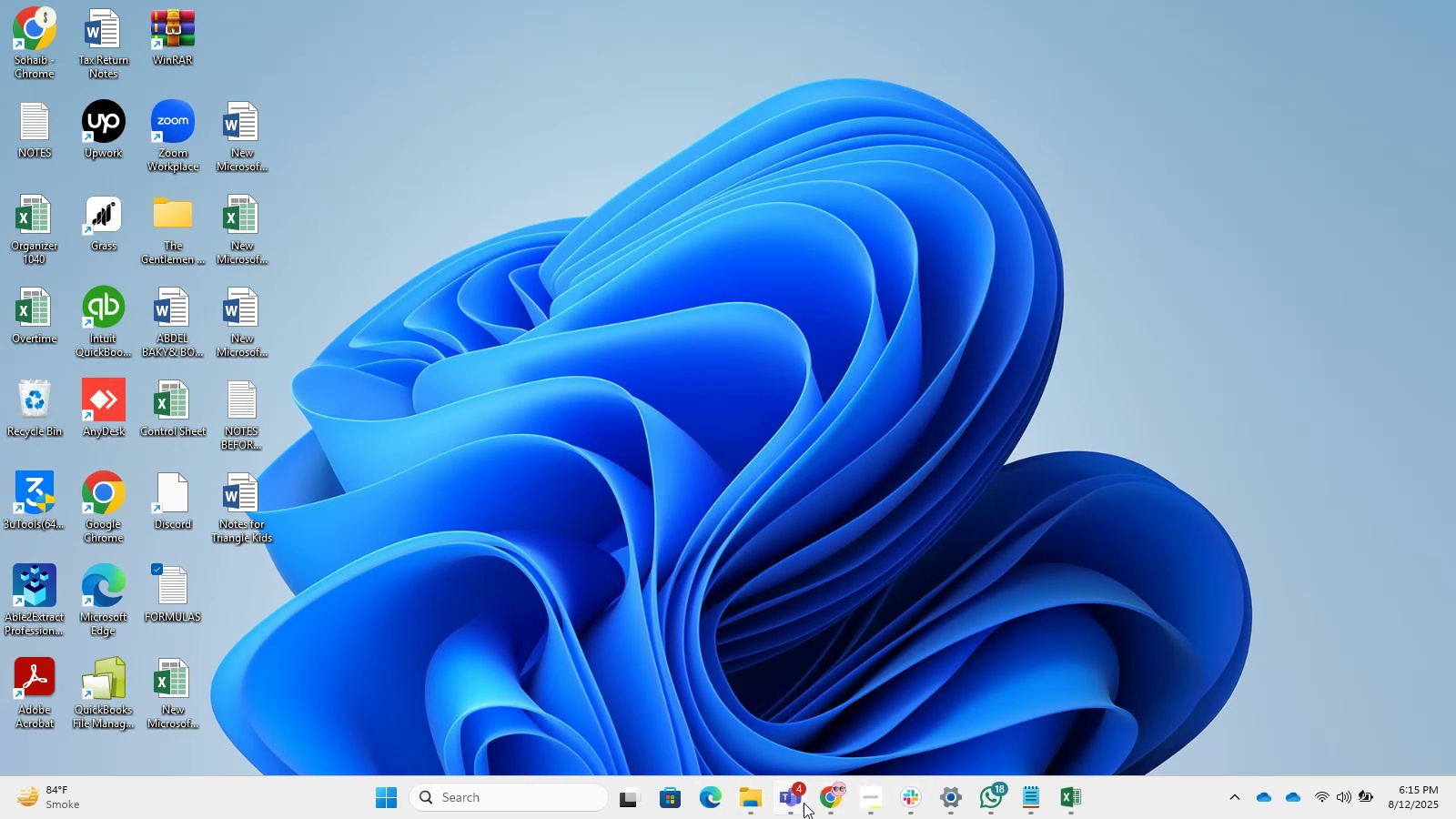 
left_click([825, 799])
 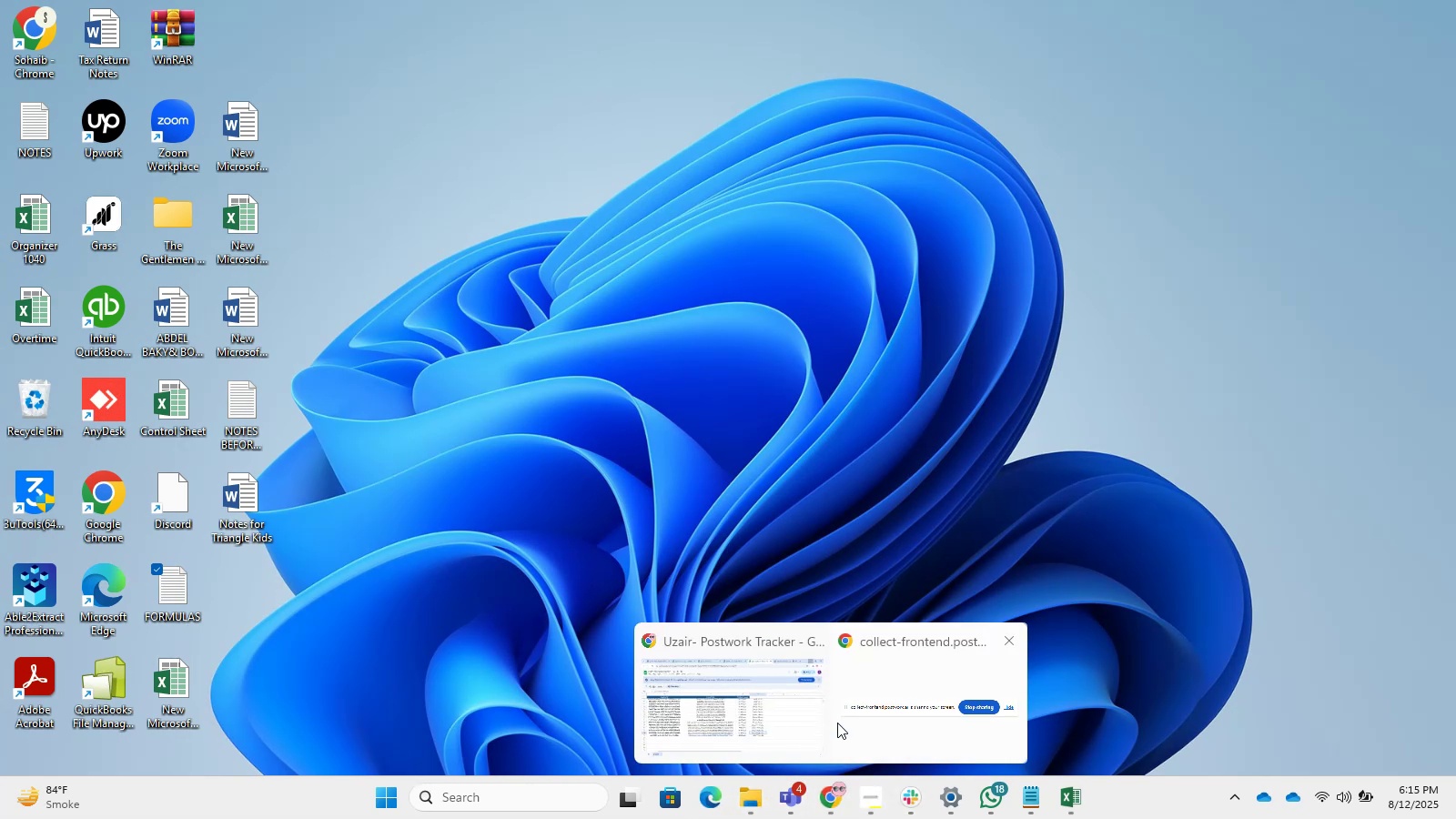 
left_click([803, 720])
 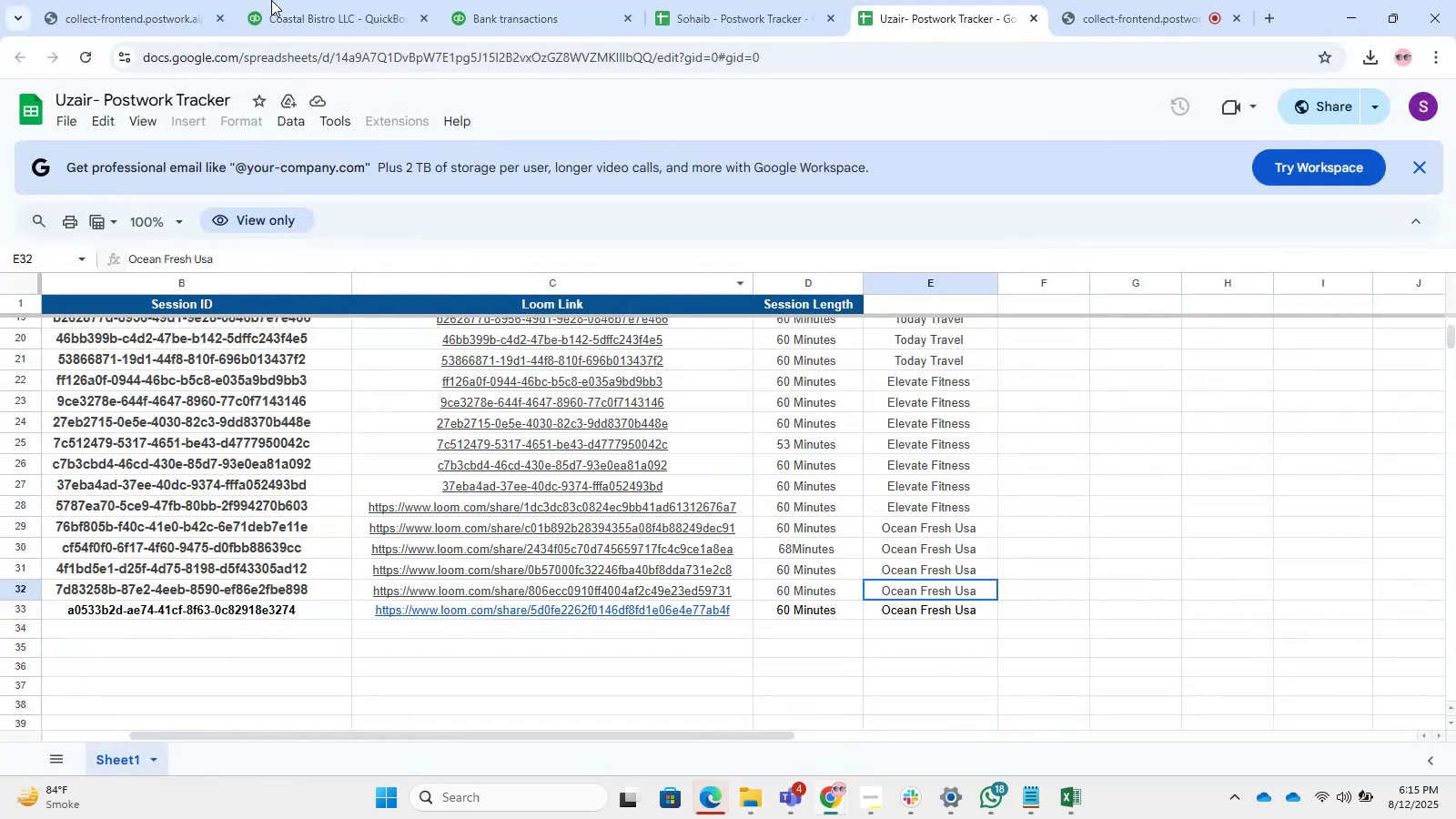 
left_click([272, 0])
 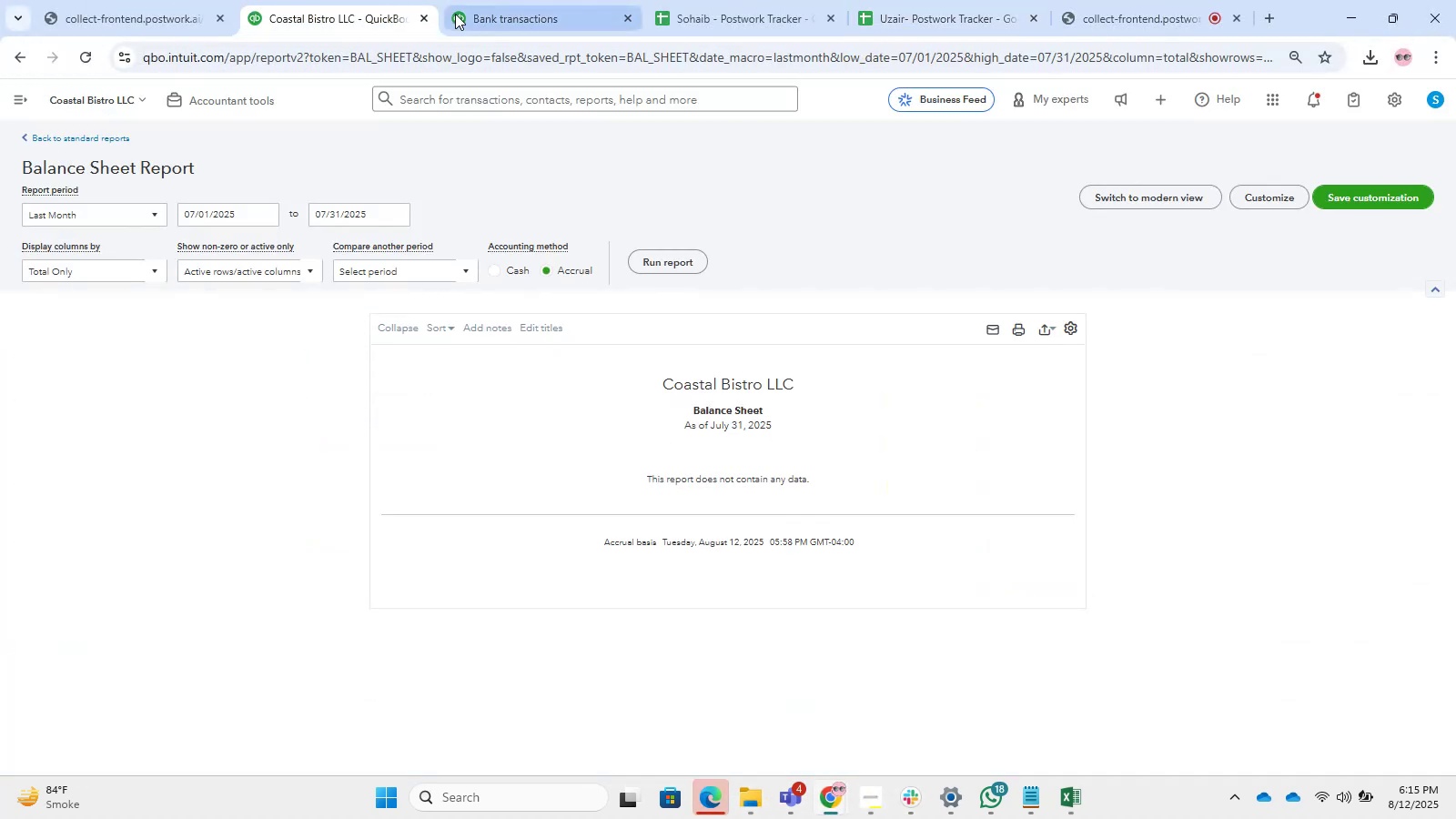 
double_click([347, 0])
 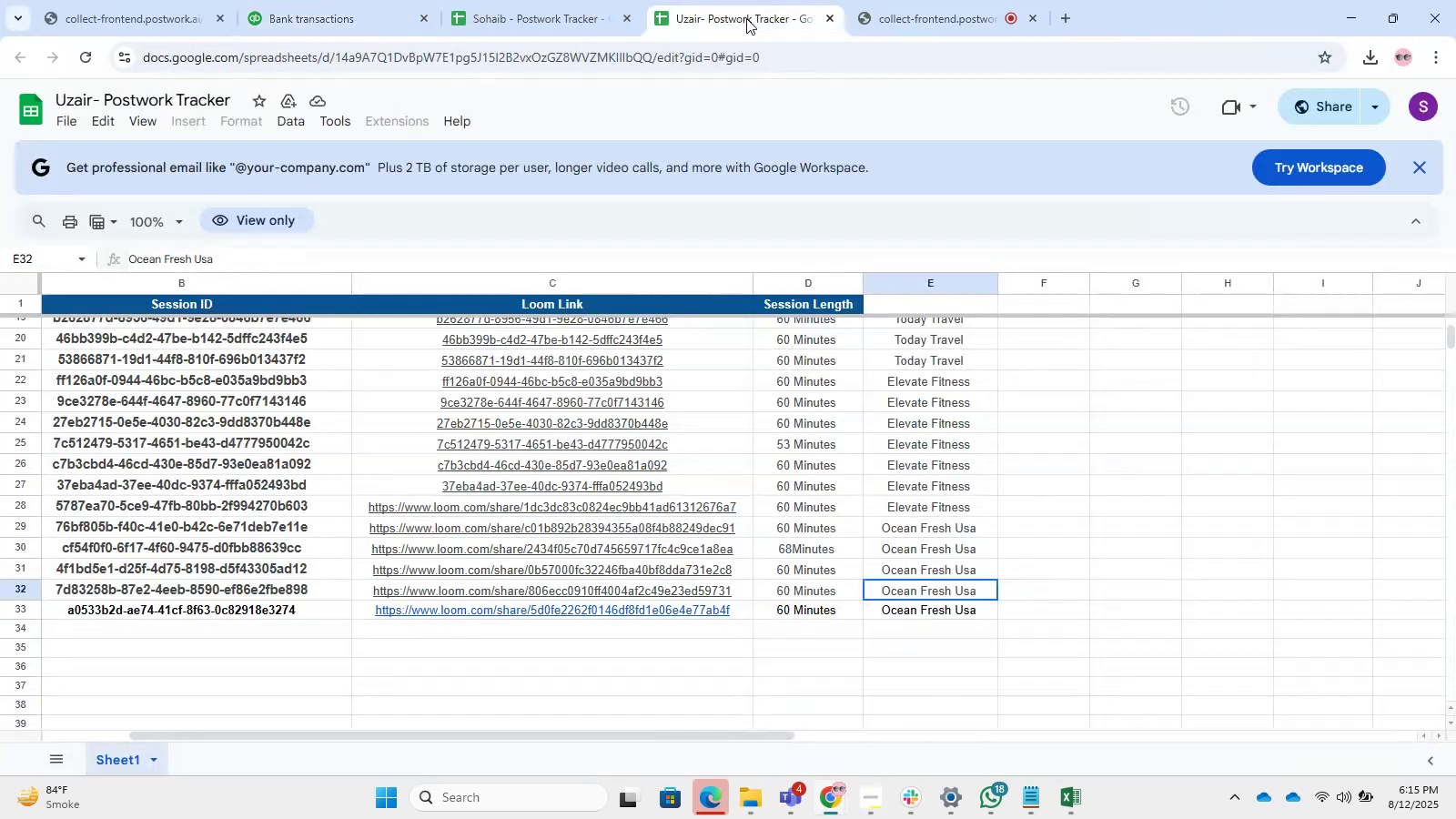 
left_click([826, 16])
 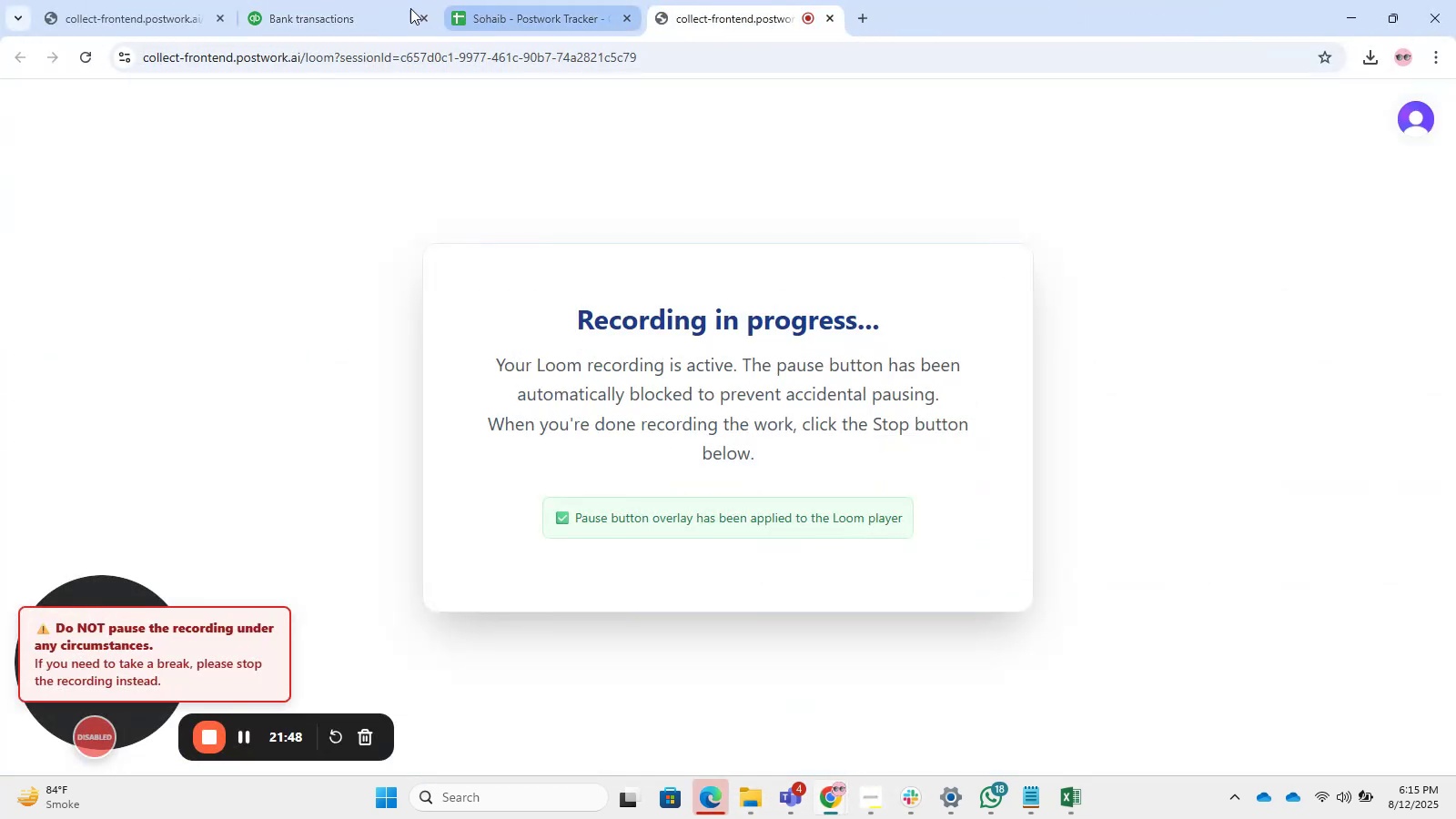 
left_click([394, 2])
 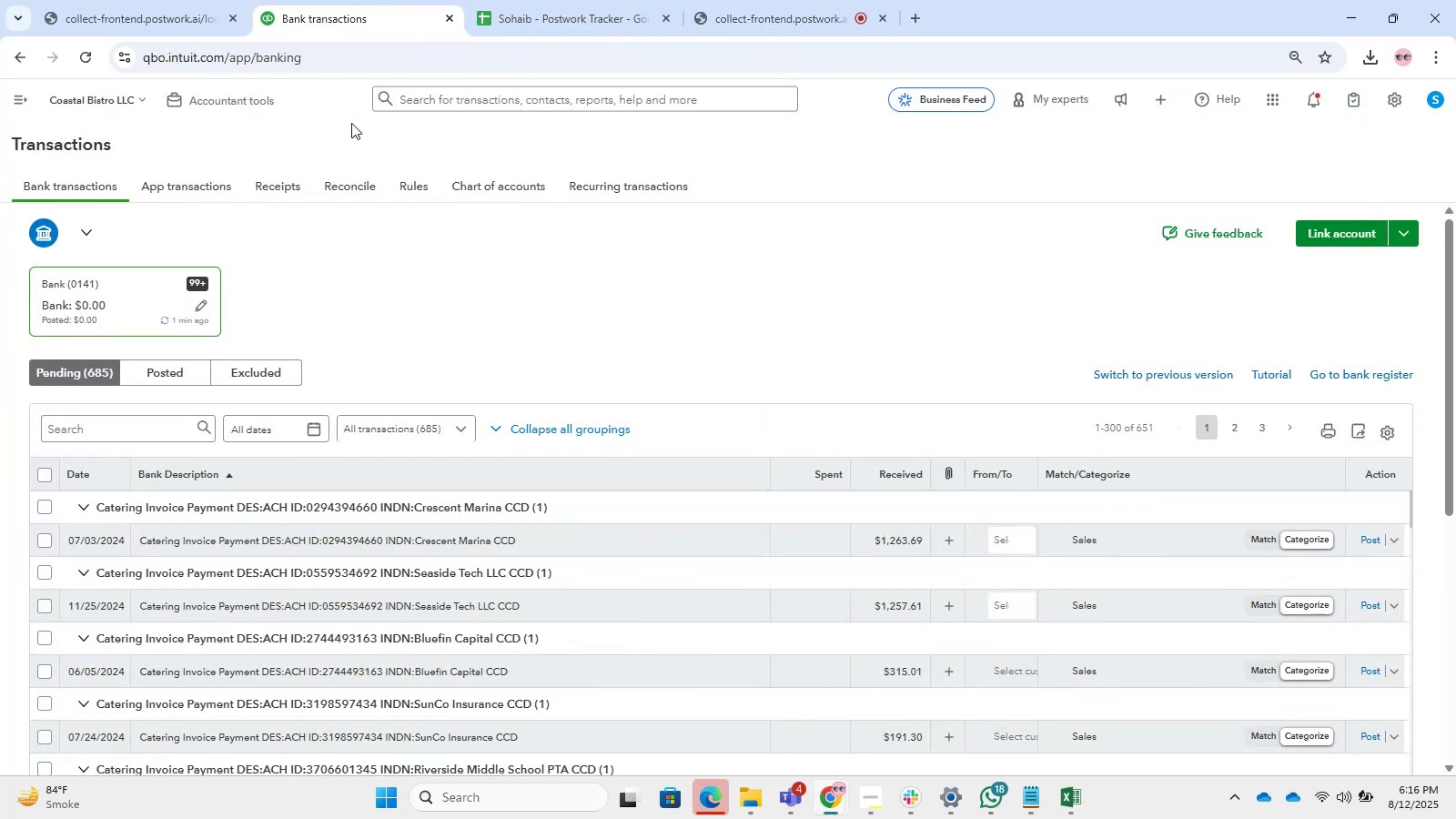 
wait(5.11)
 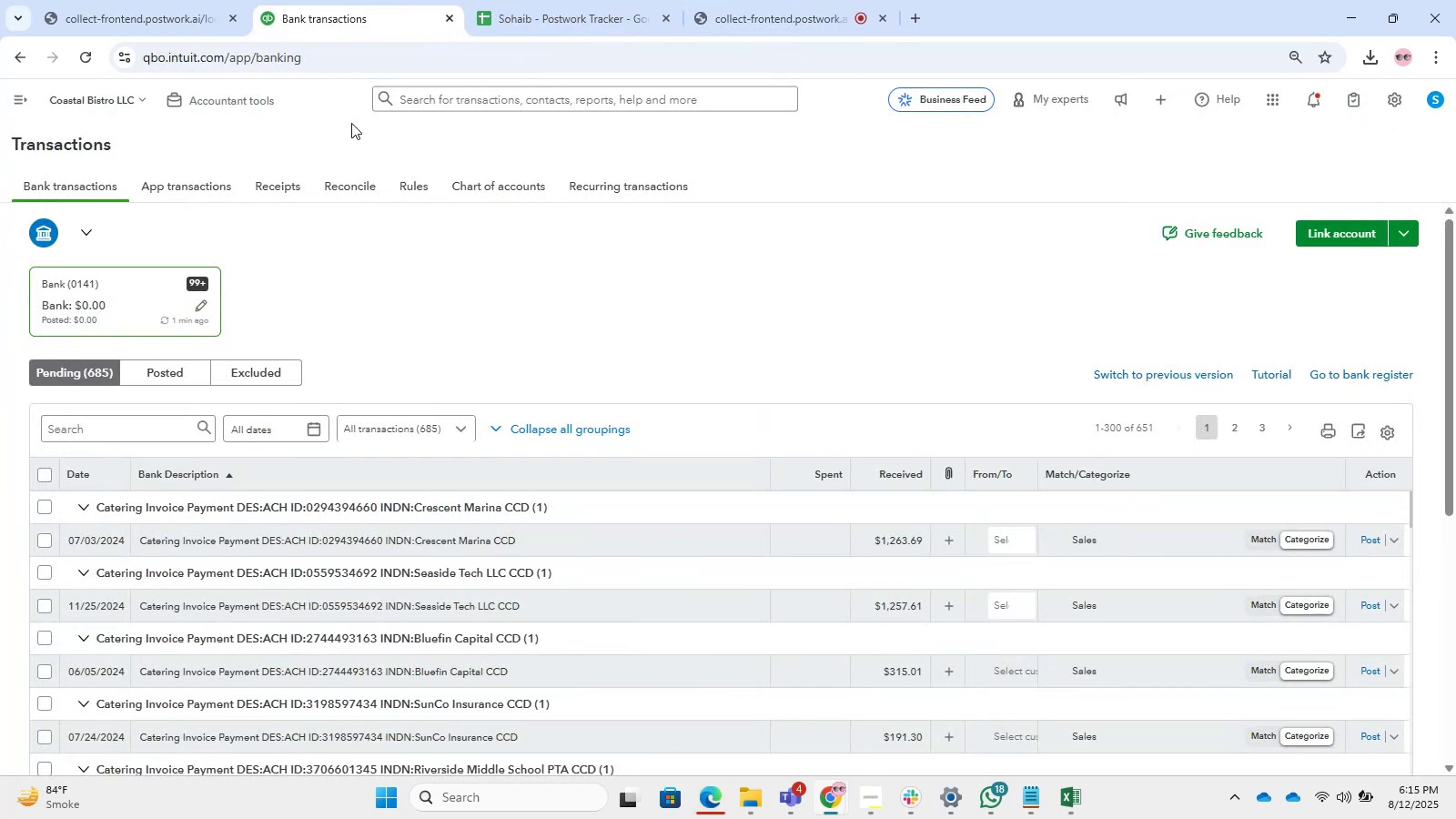 
scroll: coordinate [545, 305], scroll_direction: down, amount: 2.0
 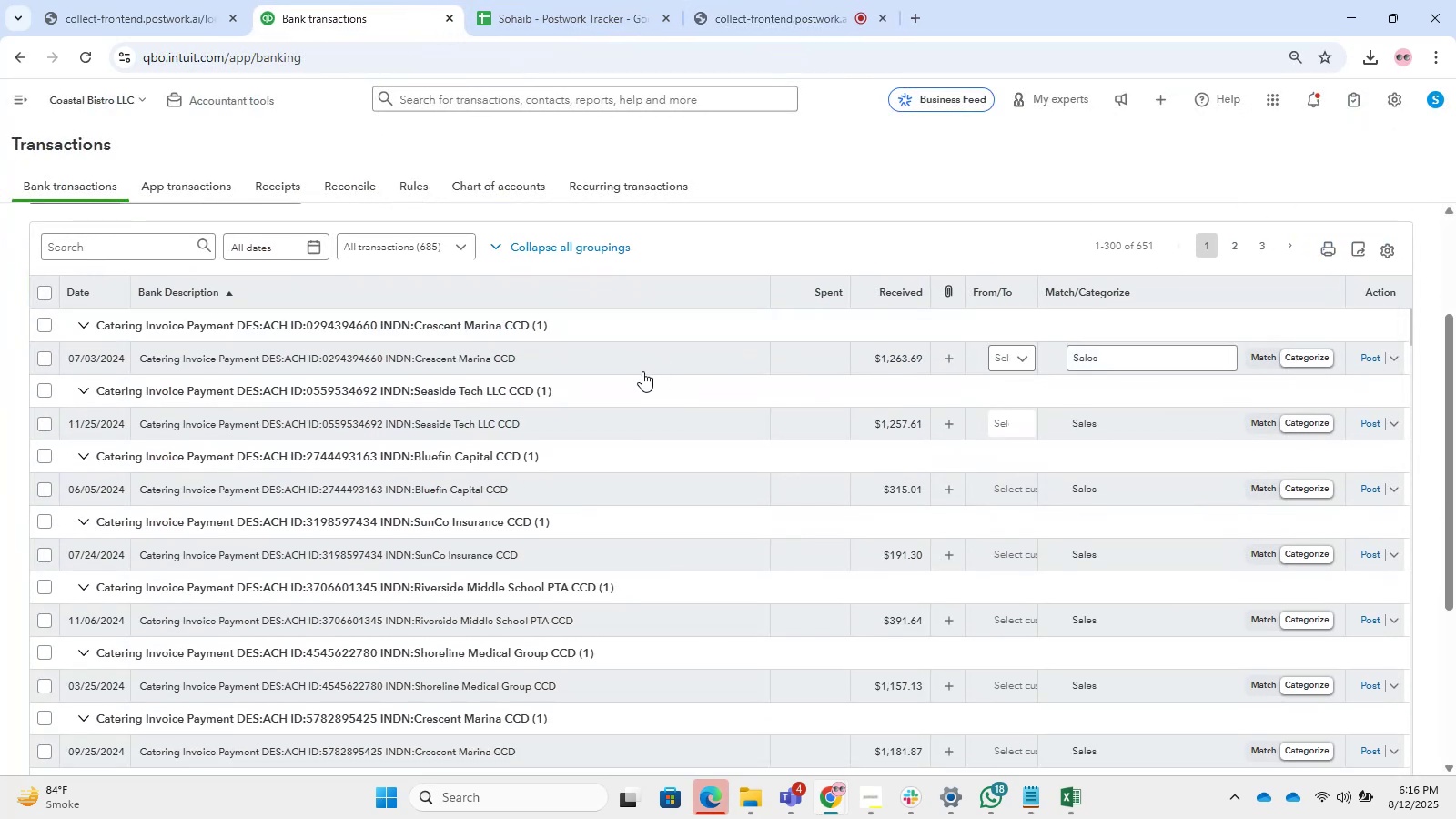 
wait(8.27)
 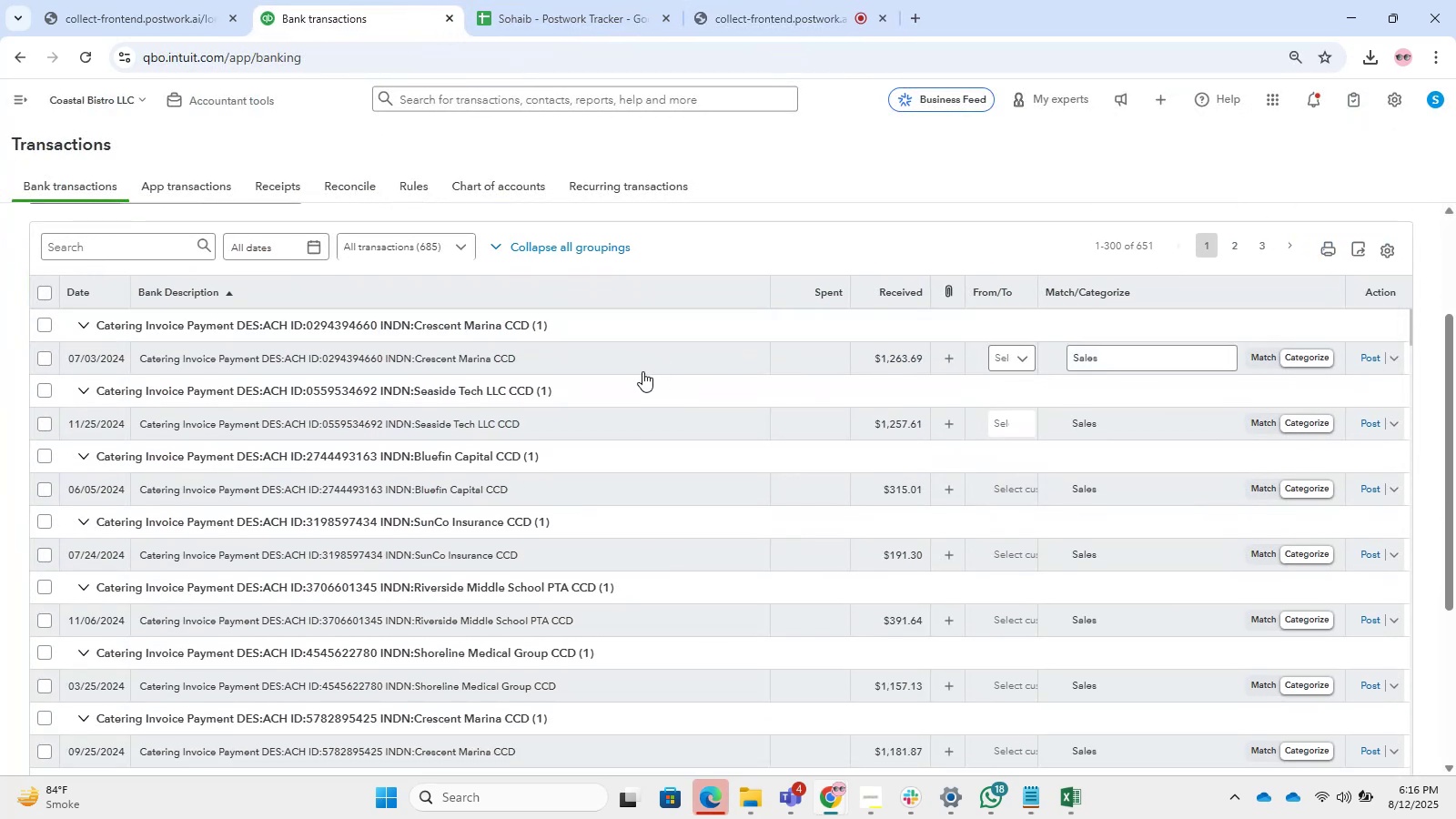 
scroll: coordinate [586, 356], scroll_direction: down, amount: 5.0
 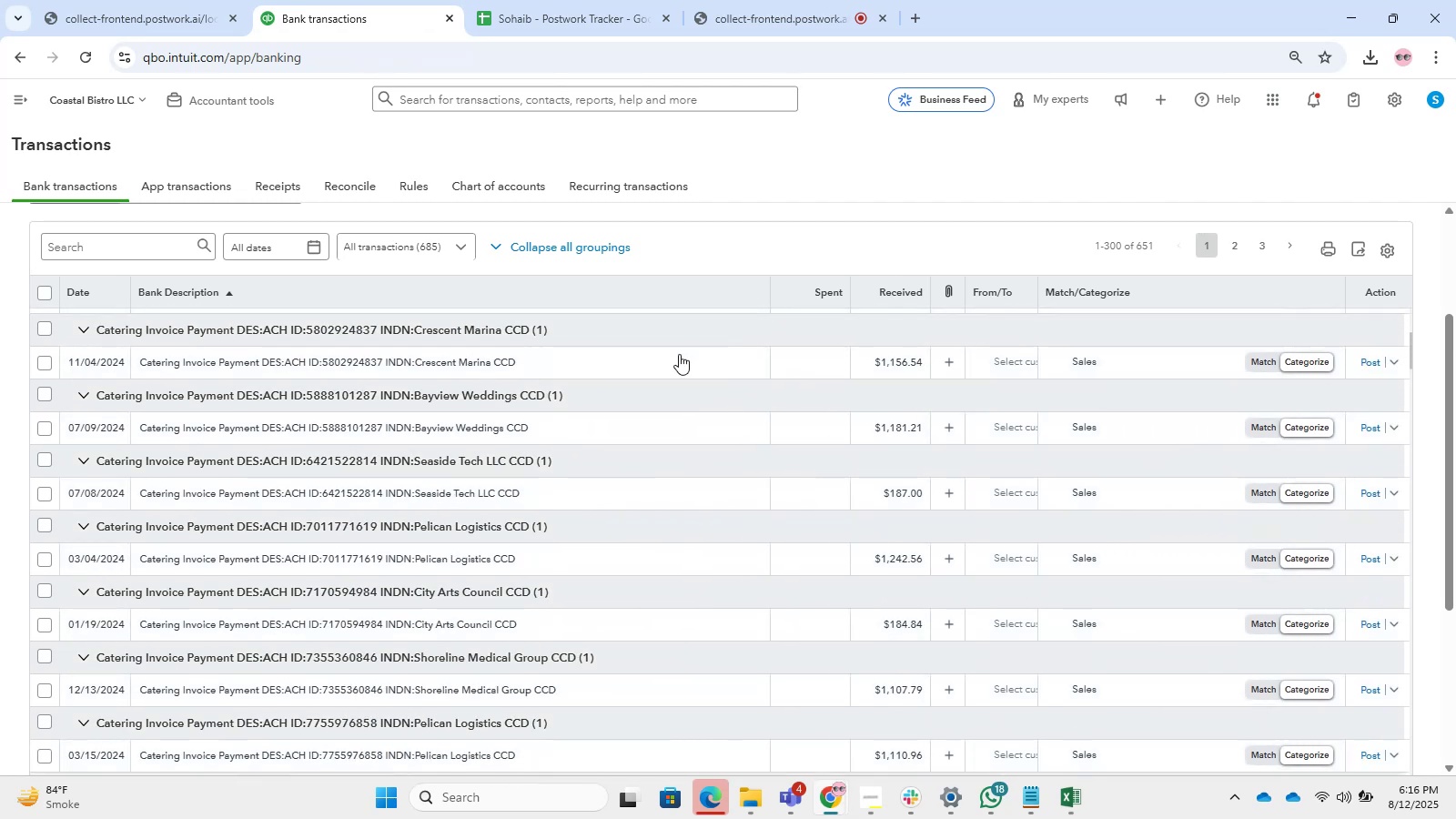 
scroll: coordinate [1289, 399], scroll_direction: up, amount: 7.0
 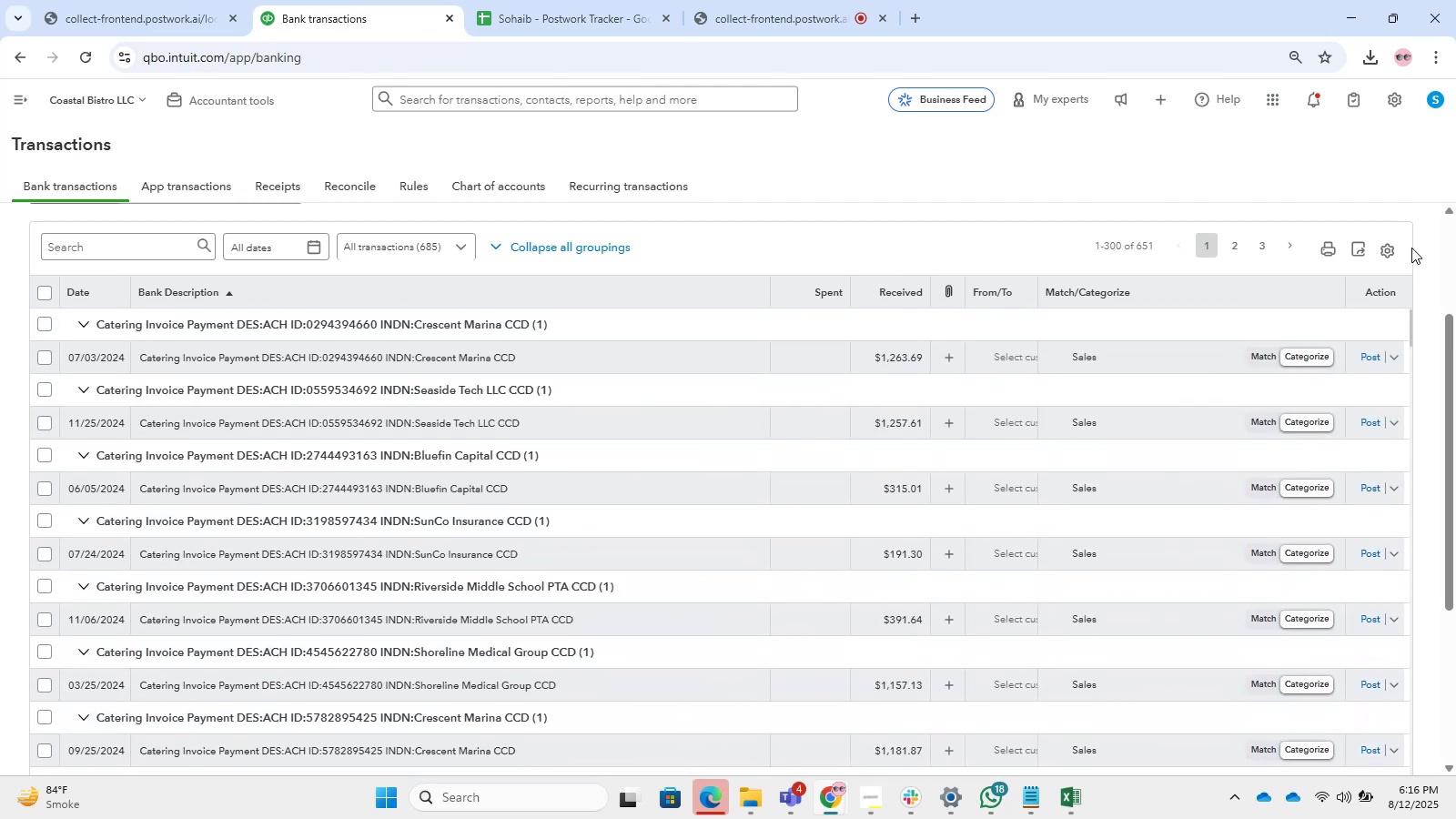 
left_click([1394, 248])
 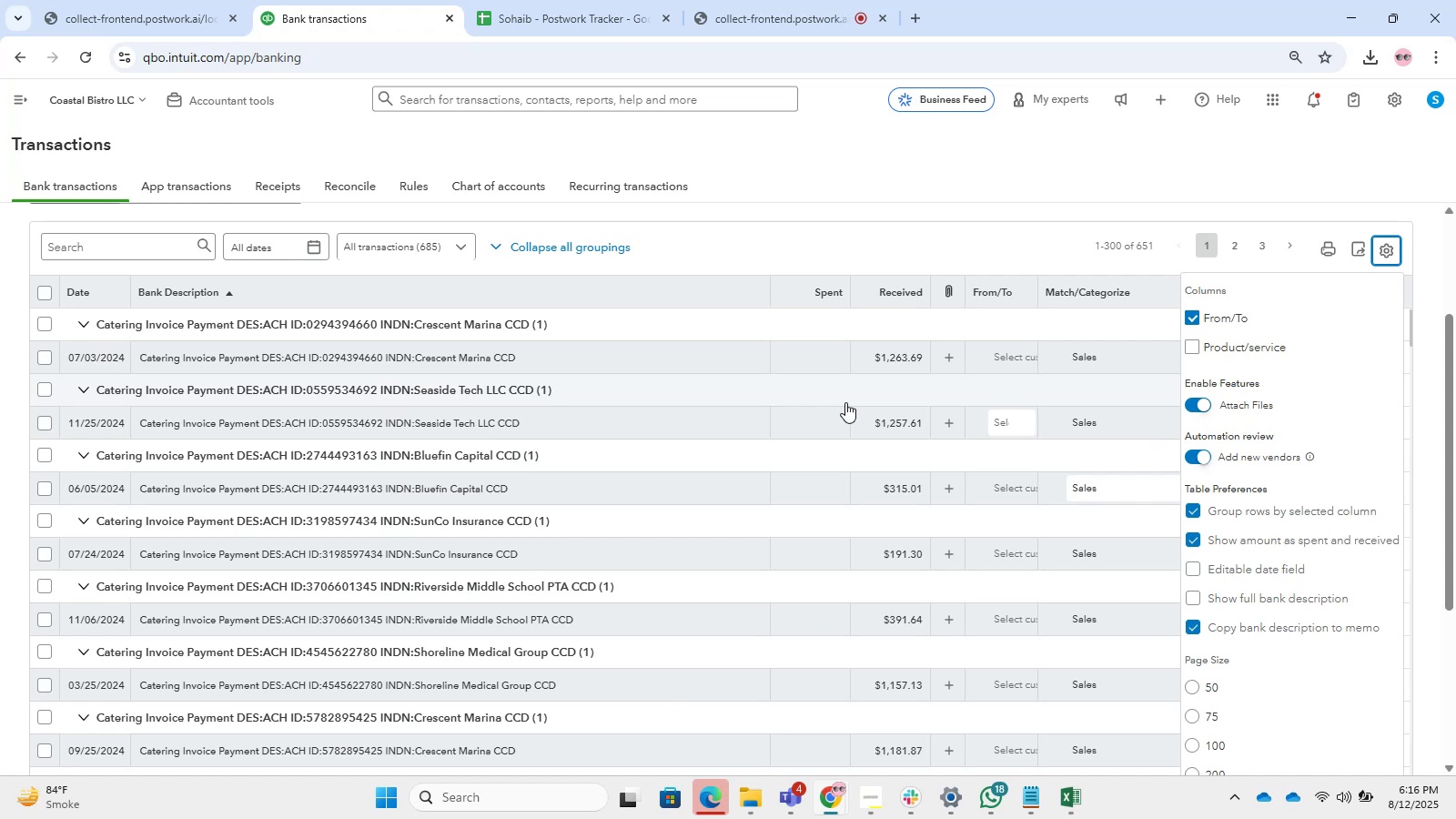 
wait(7.41)
 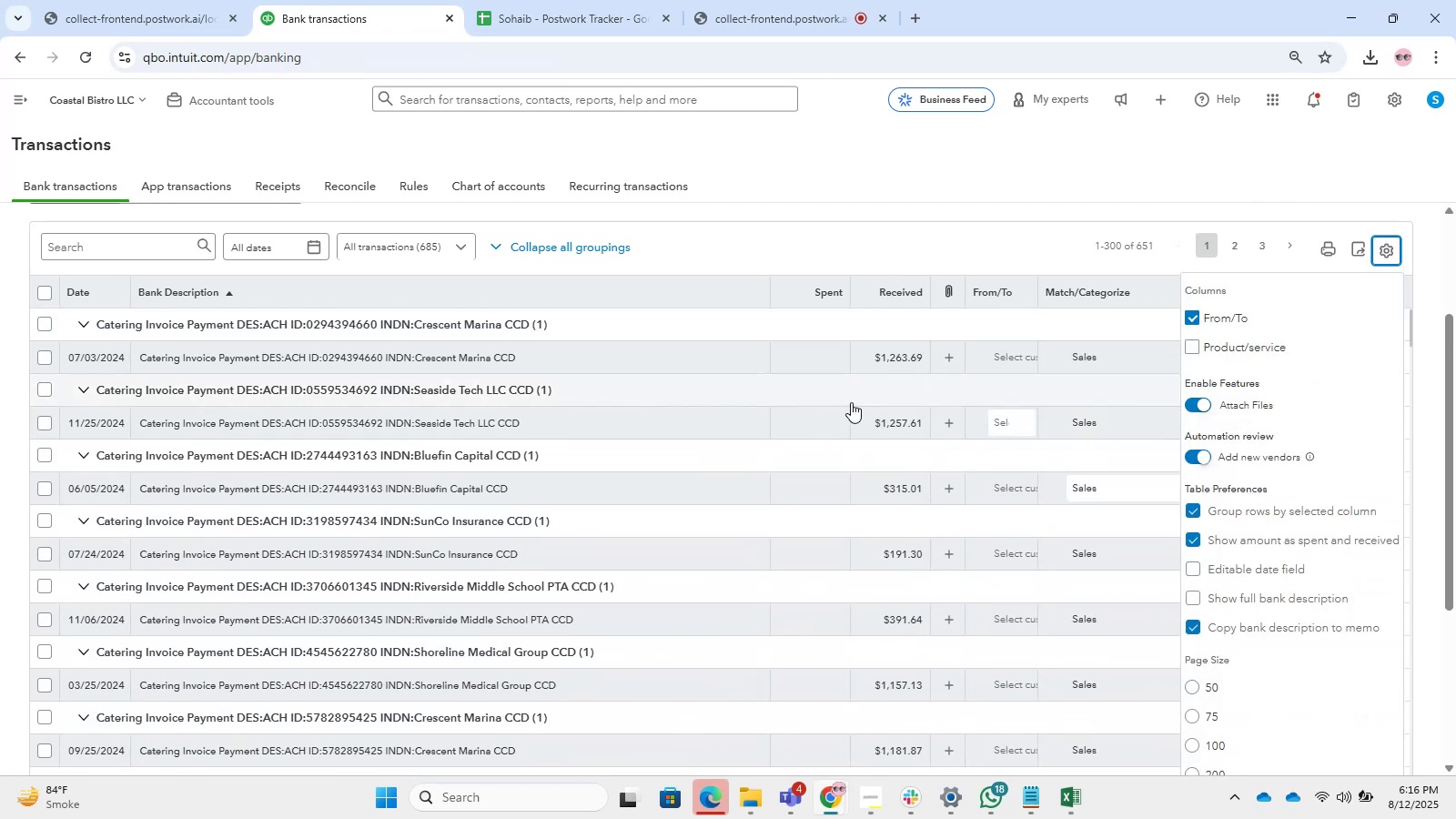 
double_click([1198, 507])
 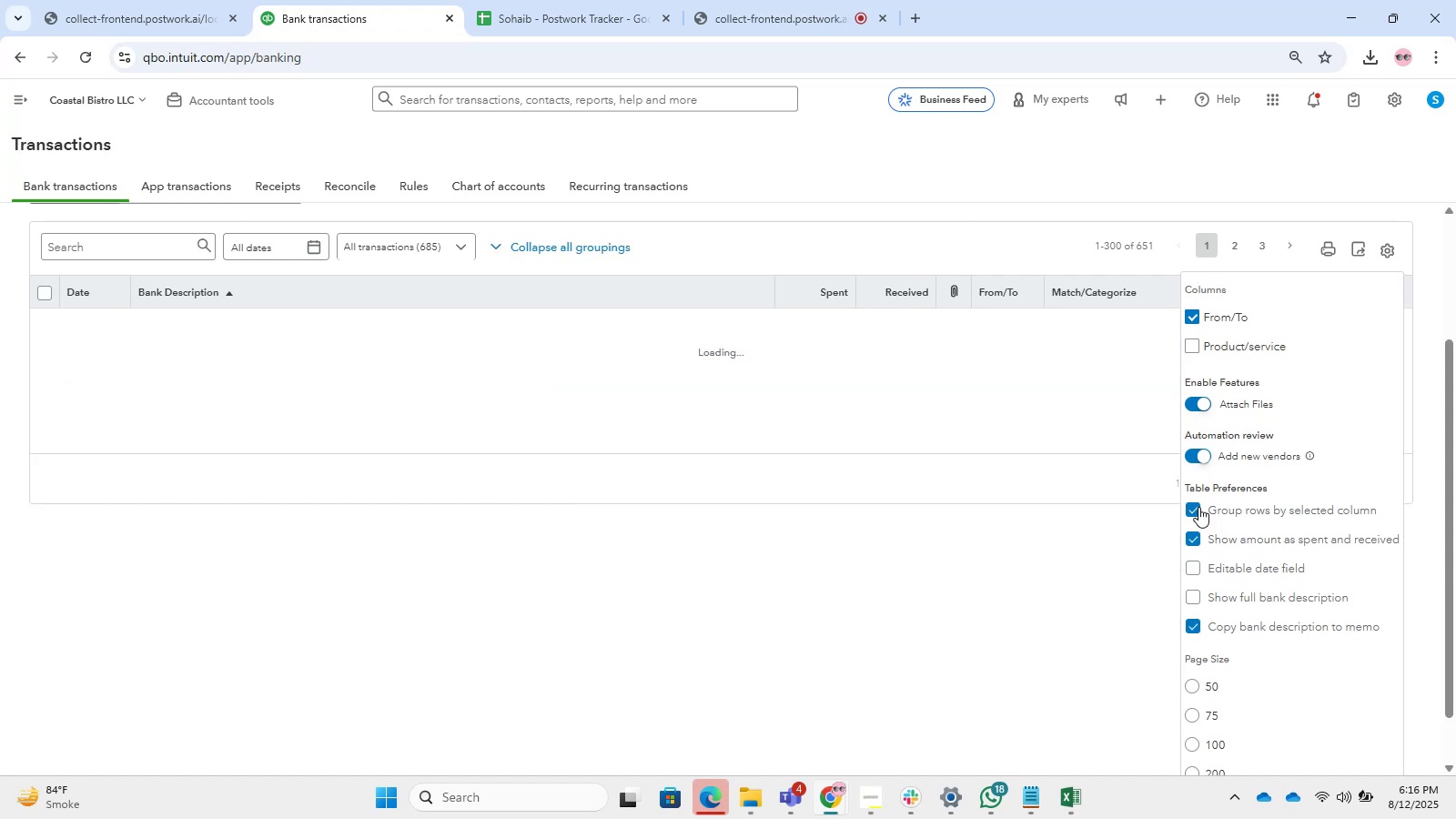 
left_click([1198, 507])
 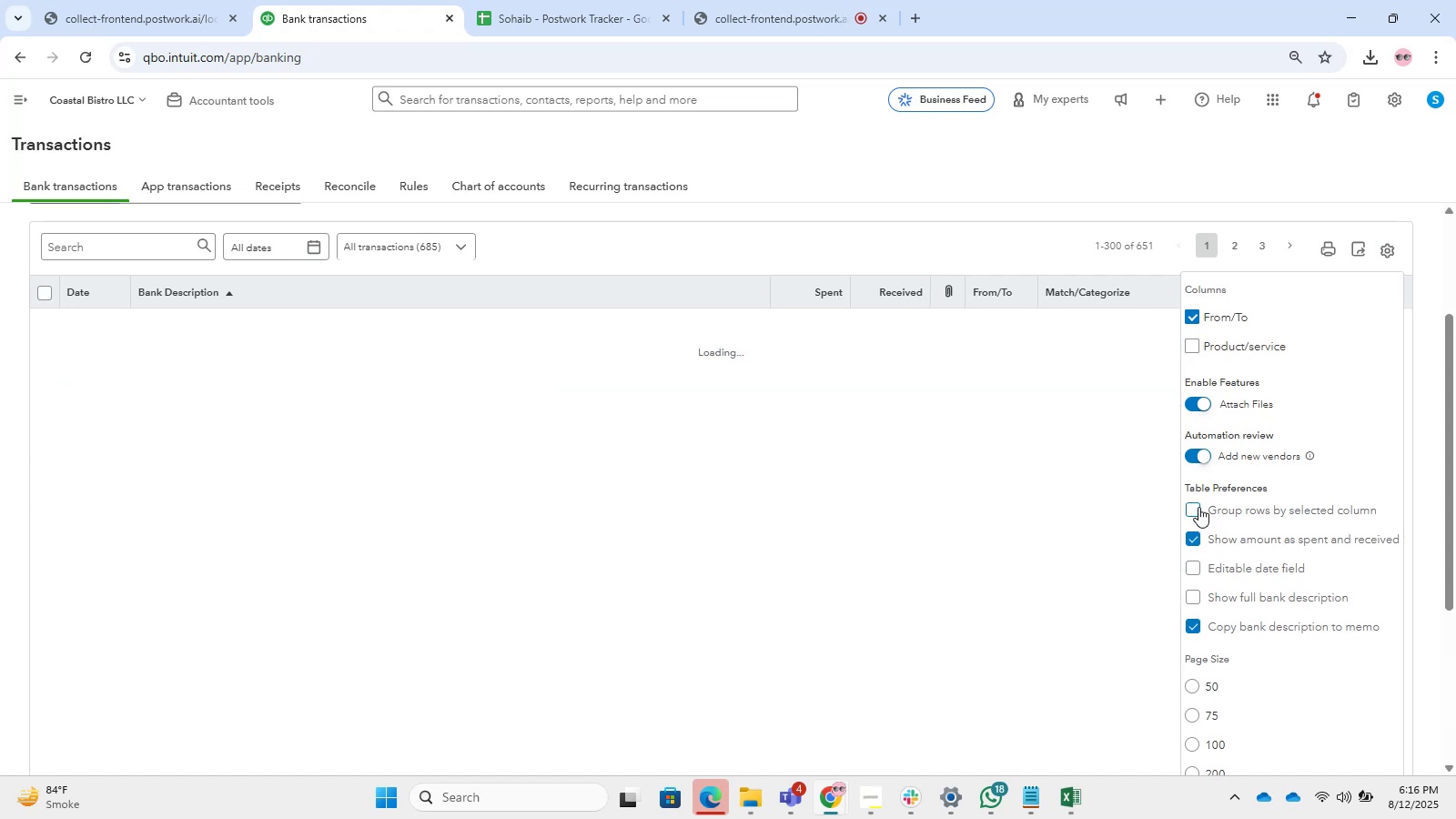 
left_click([1198, 507])
 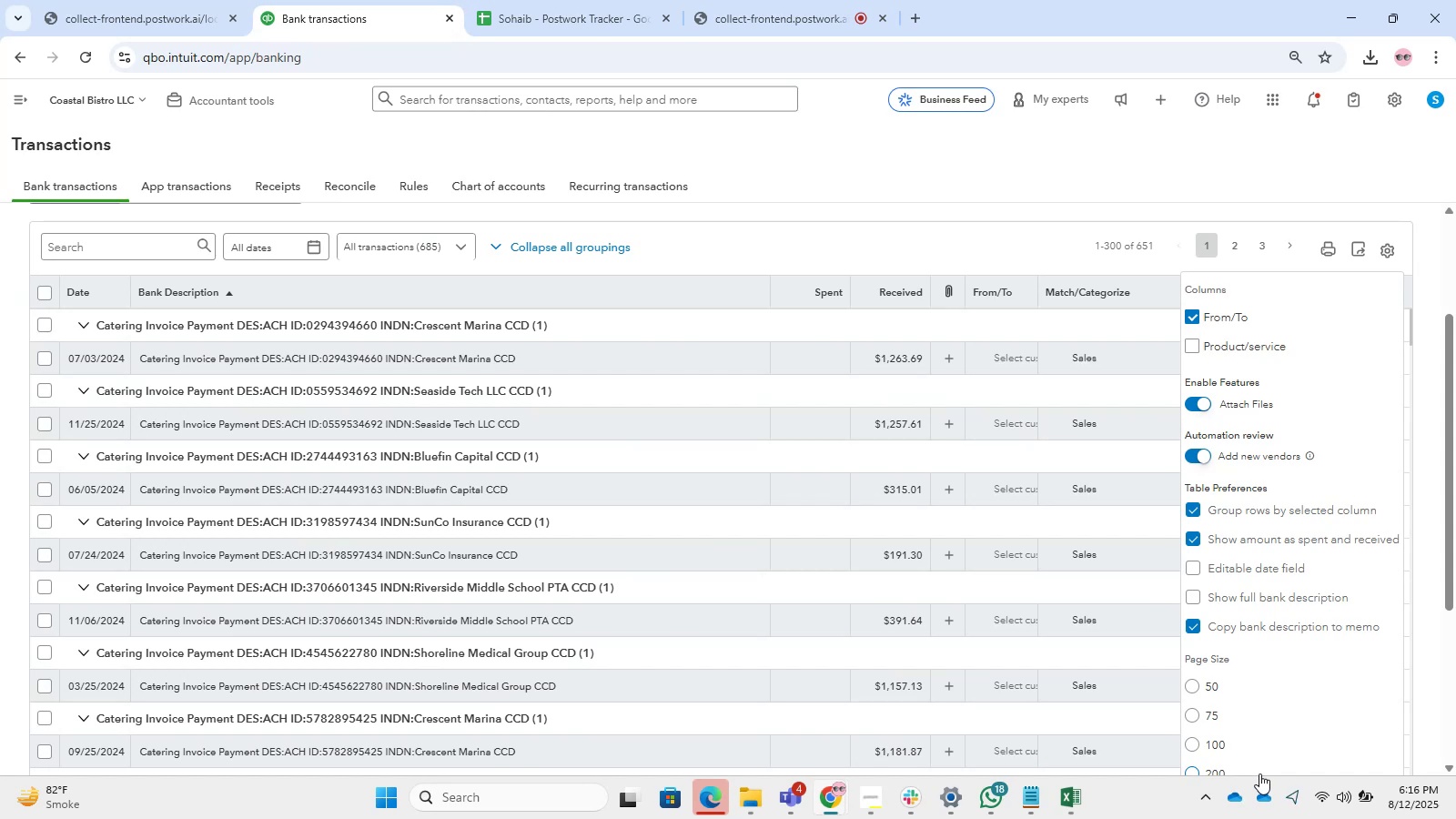 
wait(33.17)
 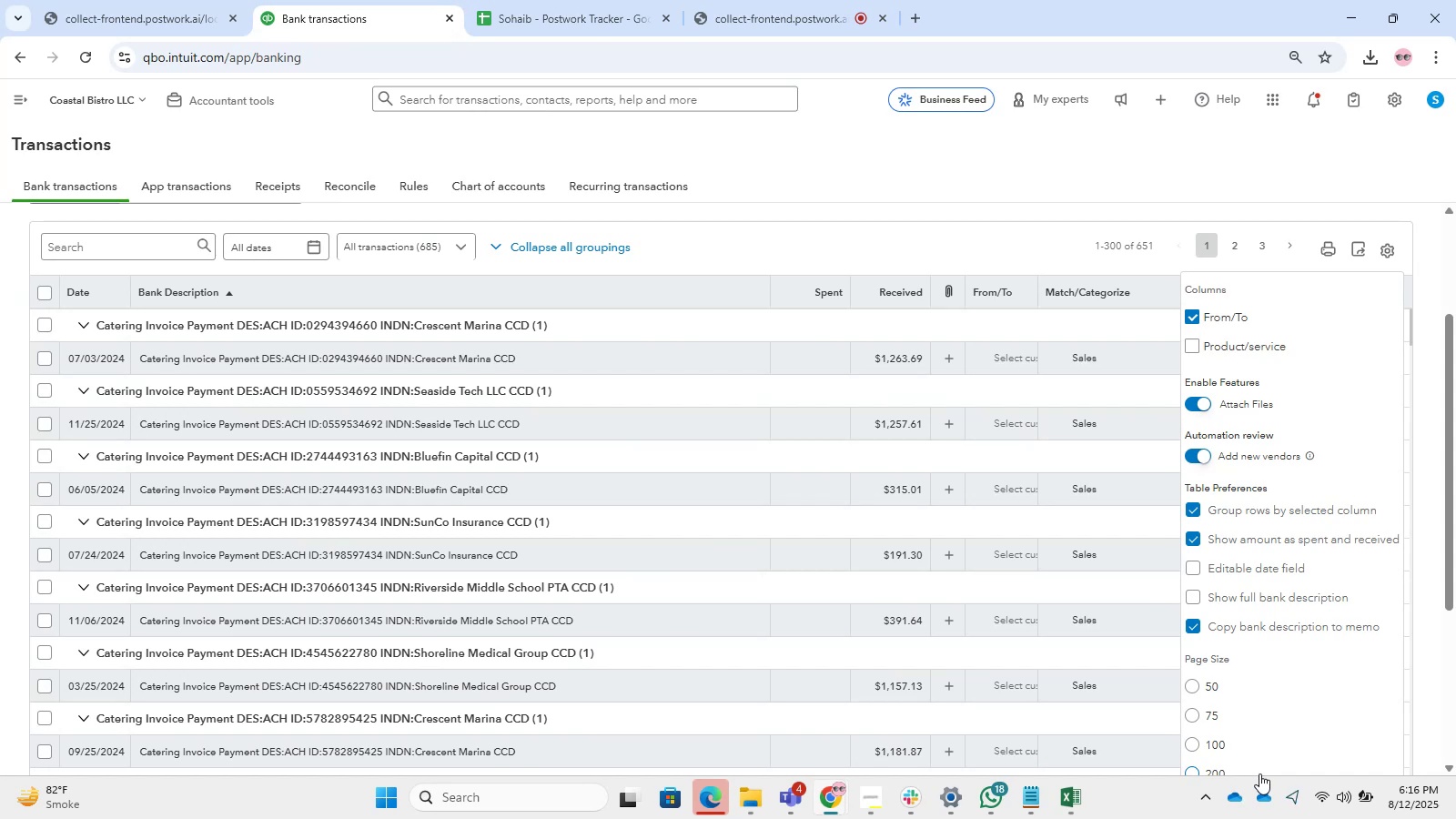 
left_click_drag(start_coordinate=[0, 305], to_coordinate=[0, 672])
 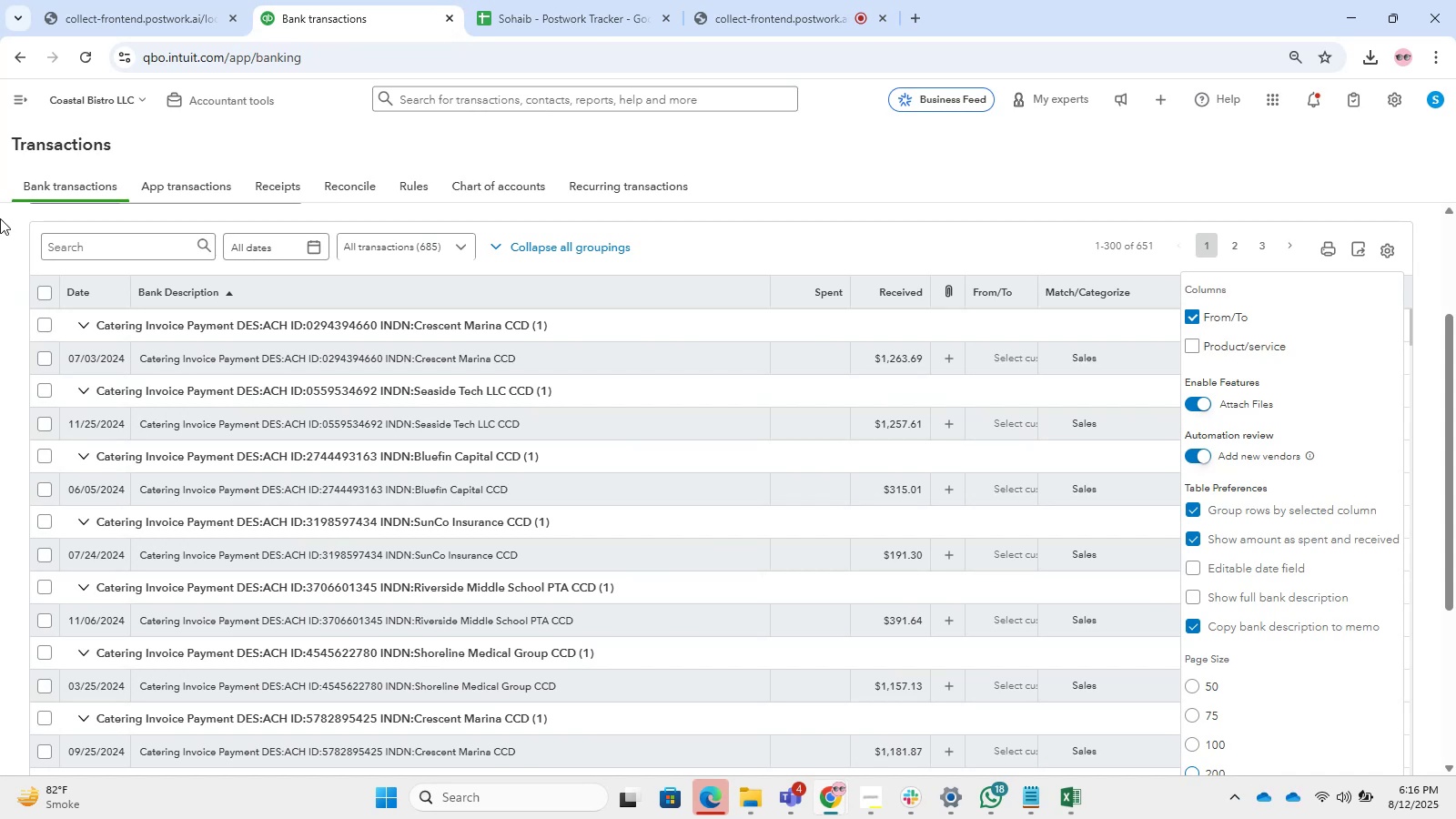 
mouse_move([29, 794])
 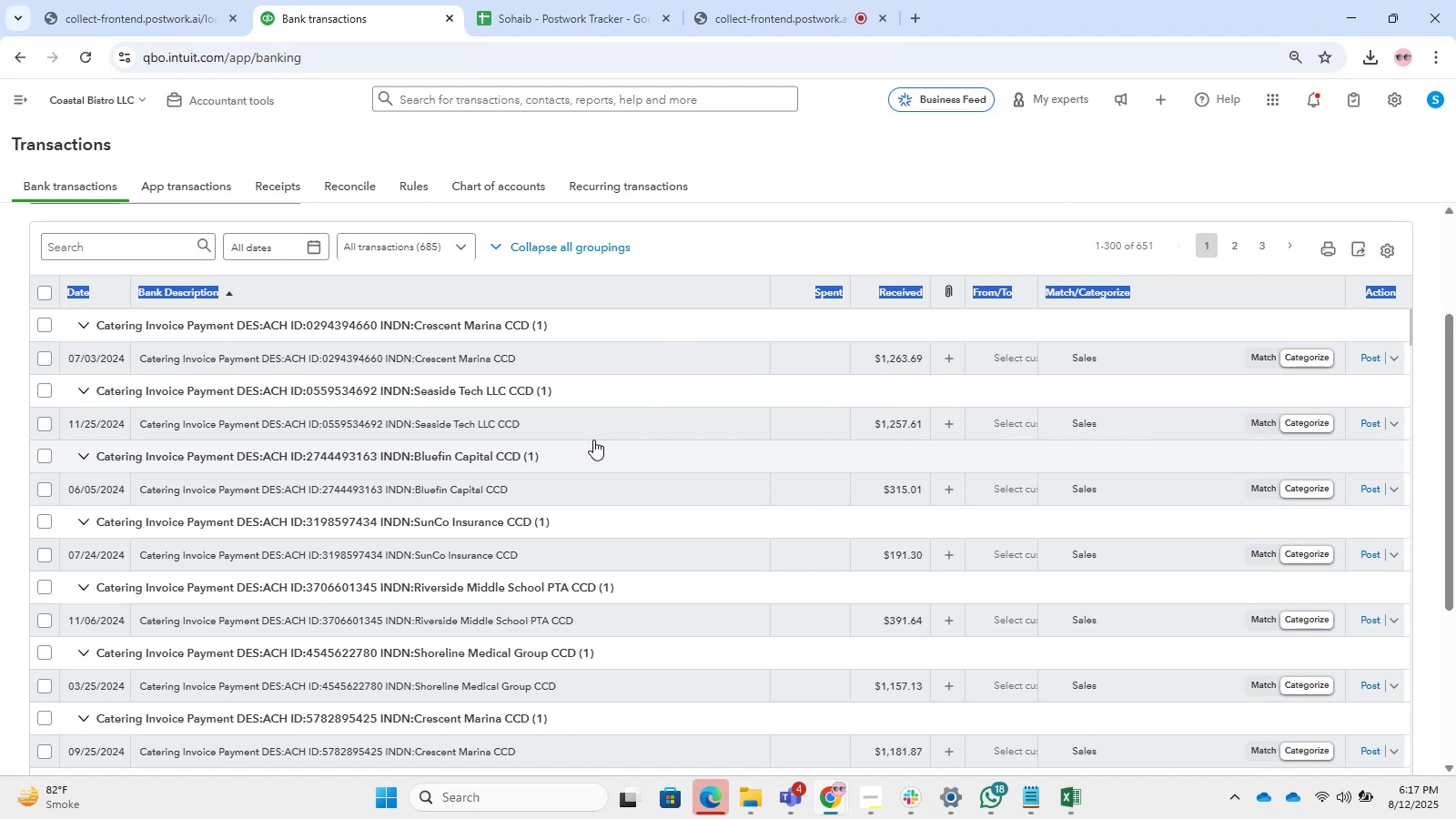 
wait(17.36)
 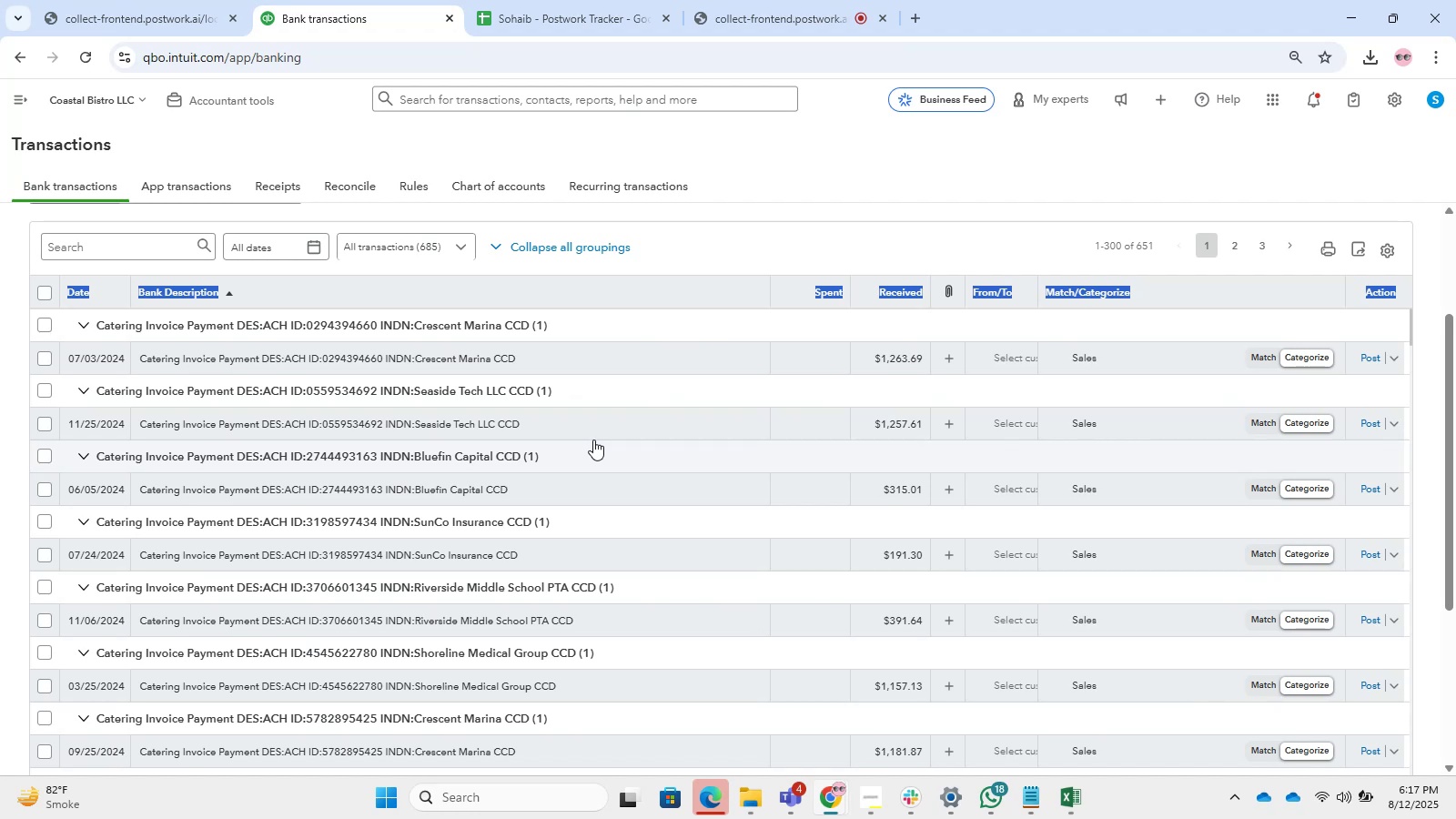 
left_click_drag(start_coordinate=[0, 390], to_coordinate=[0, 632])
 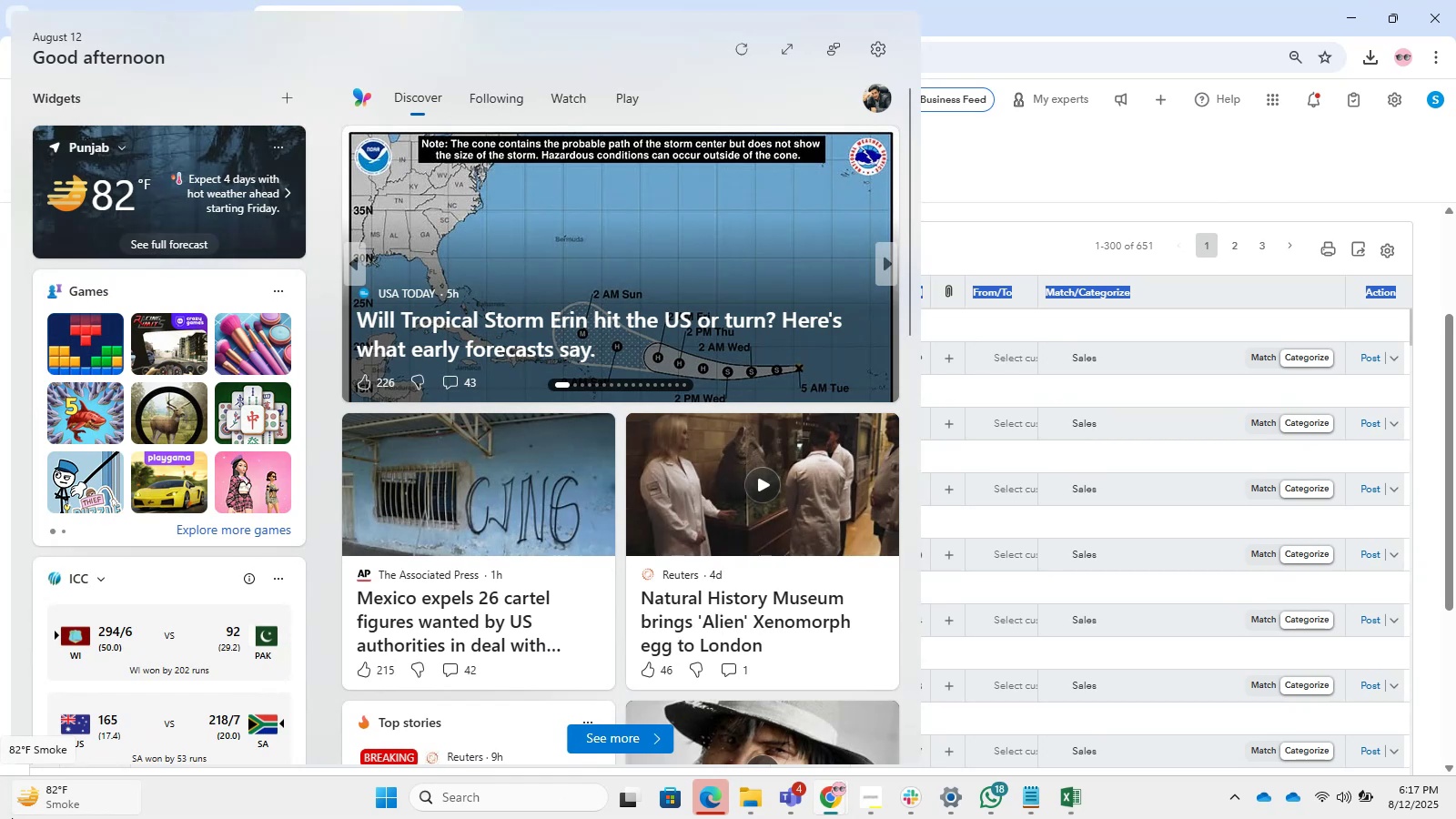 
wait(10.29)
 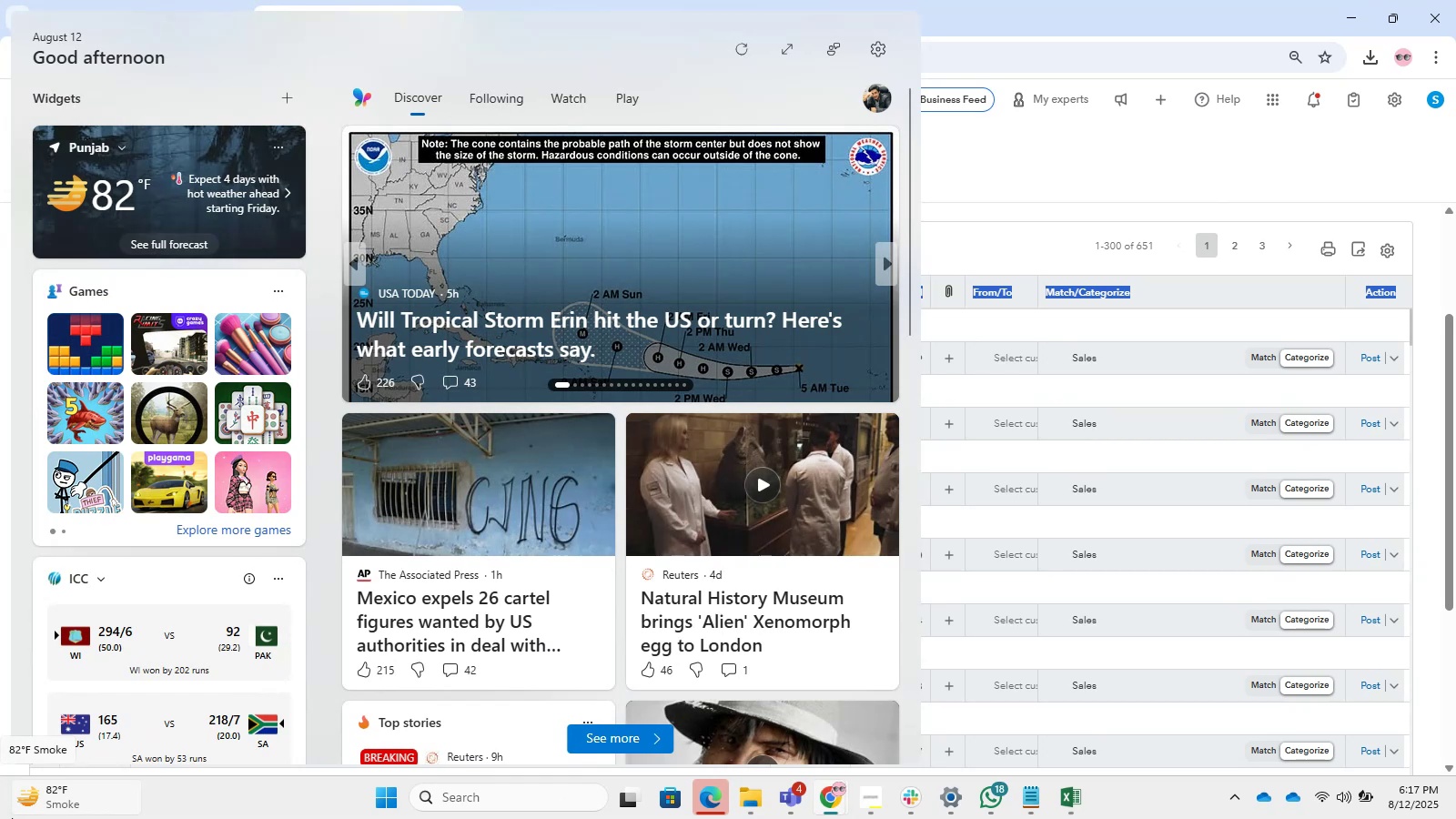 
left_click([1022, 186])
 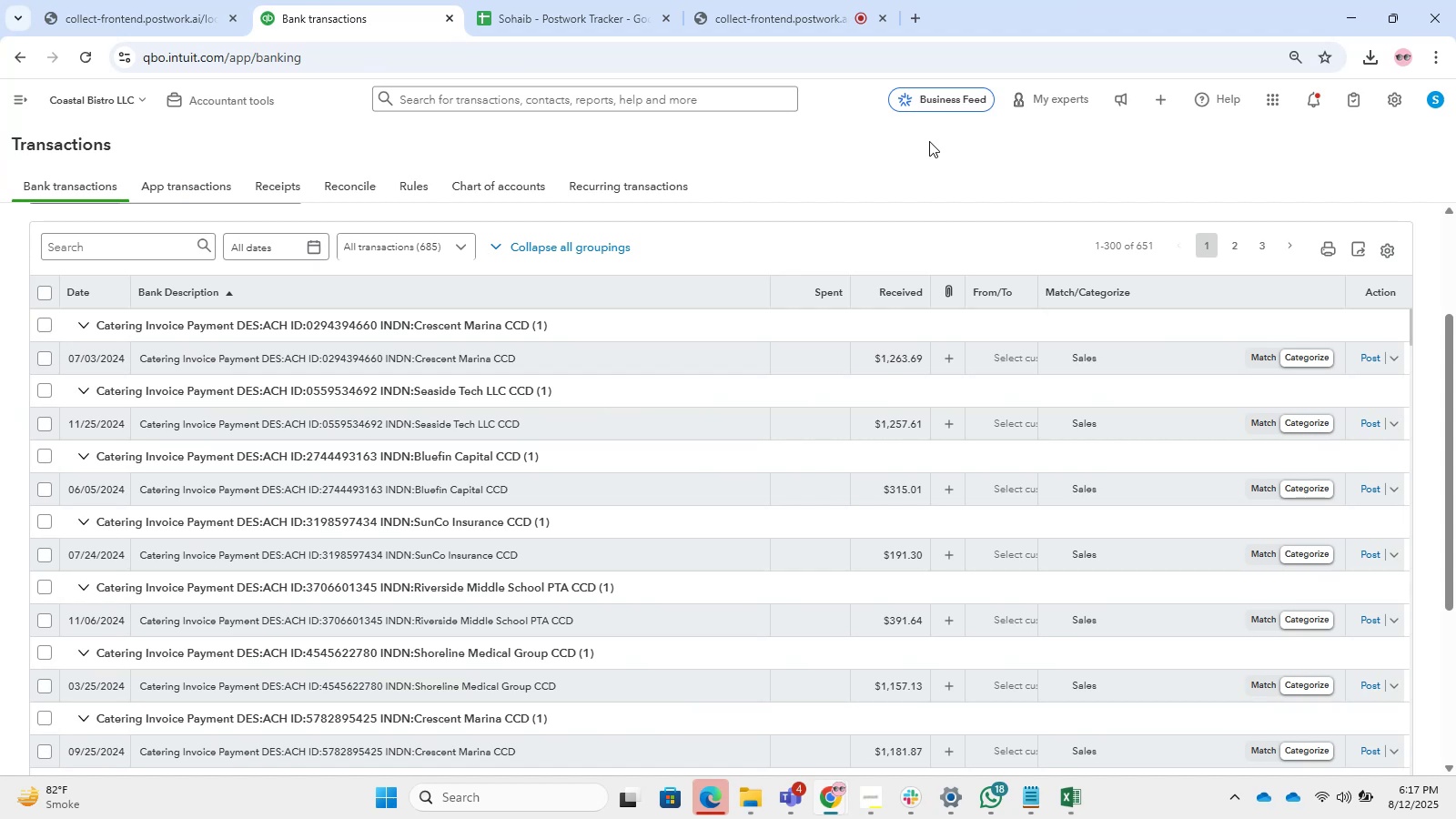 
wait(20.95)
 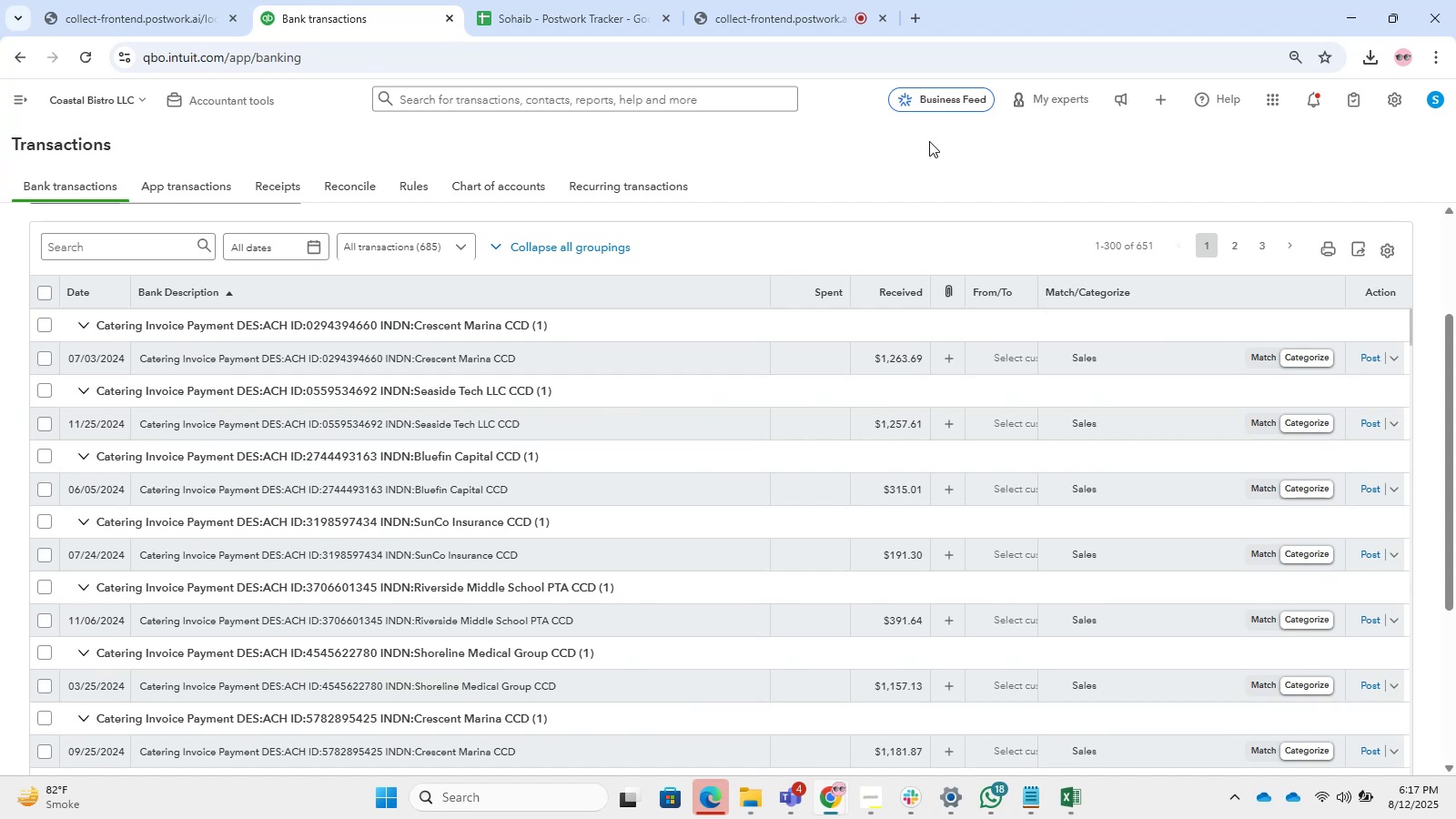 
scroll: coordinate [415, 535], scroll_direction: down, amount: 13.0
 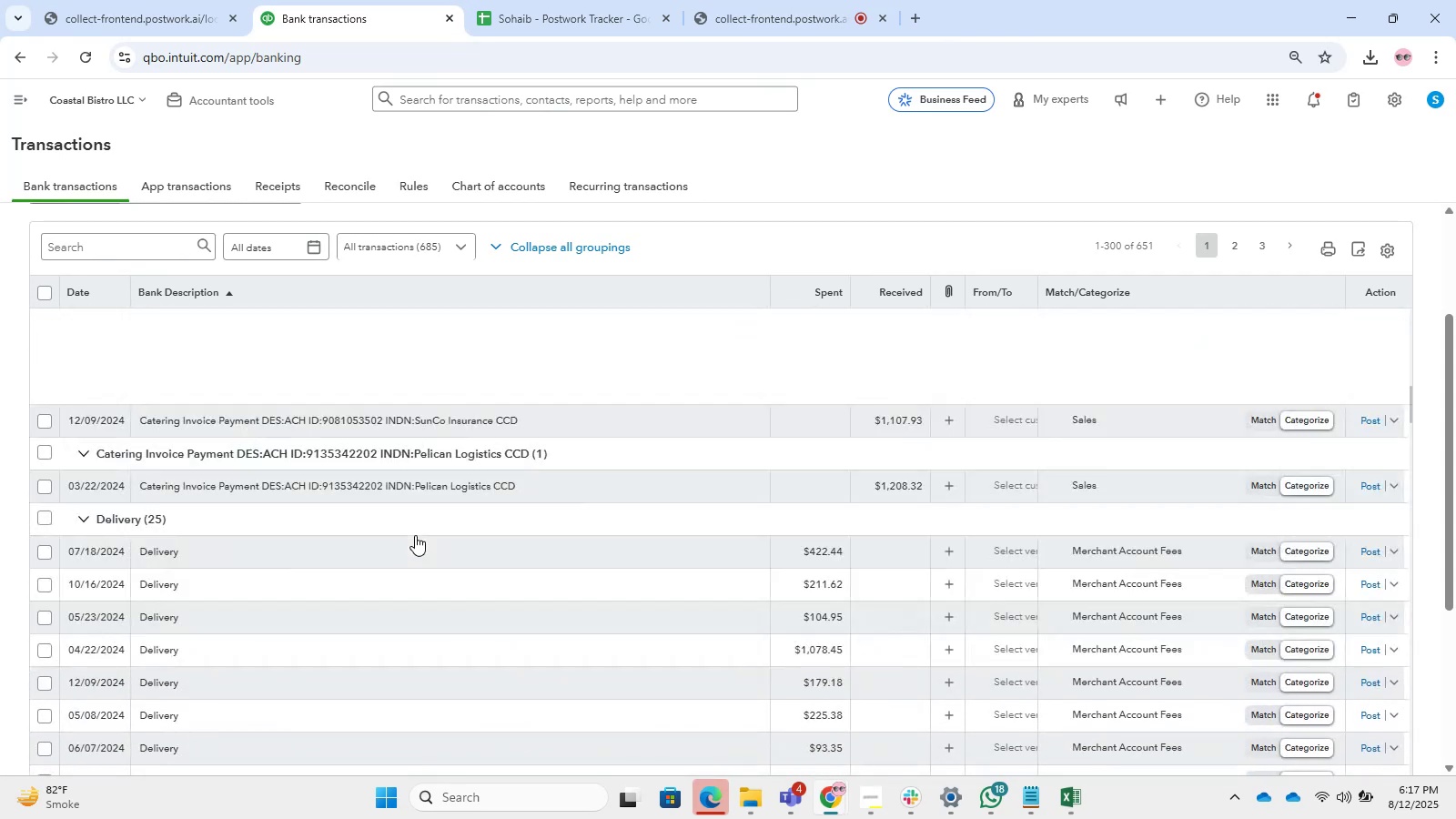 
scroll: coordinate [392, 548], scroll_direction: none, amount: 0.0
 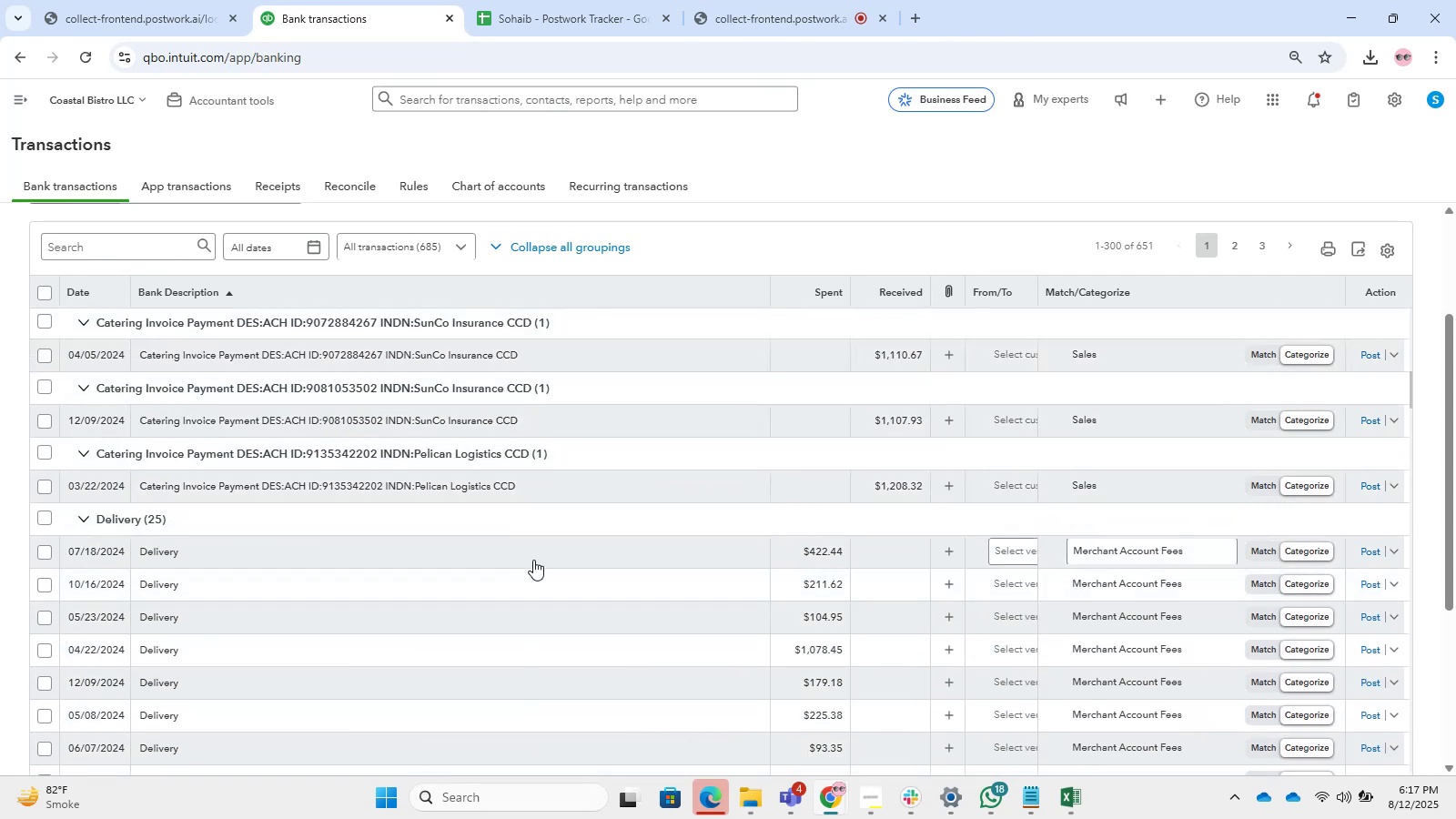 
left_click([531, 548])
 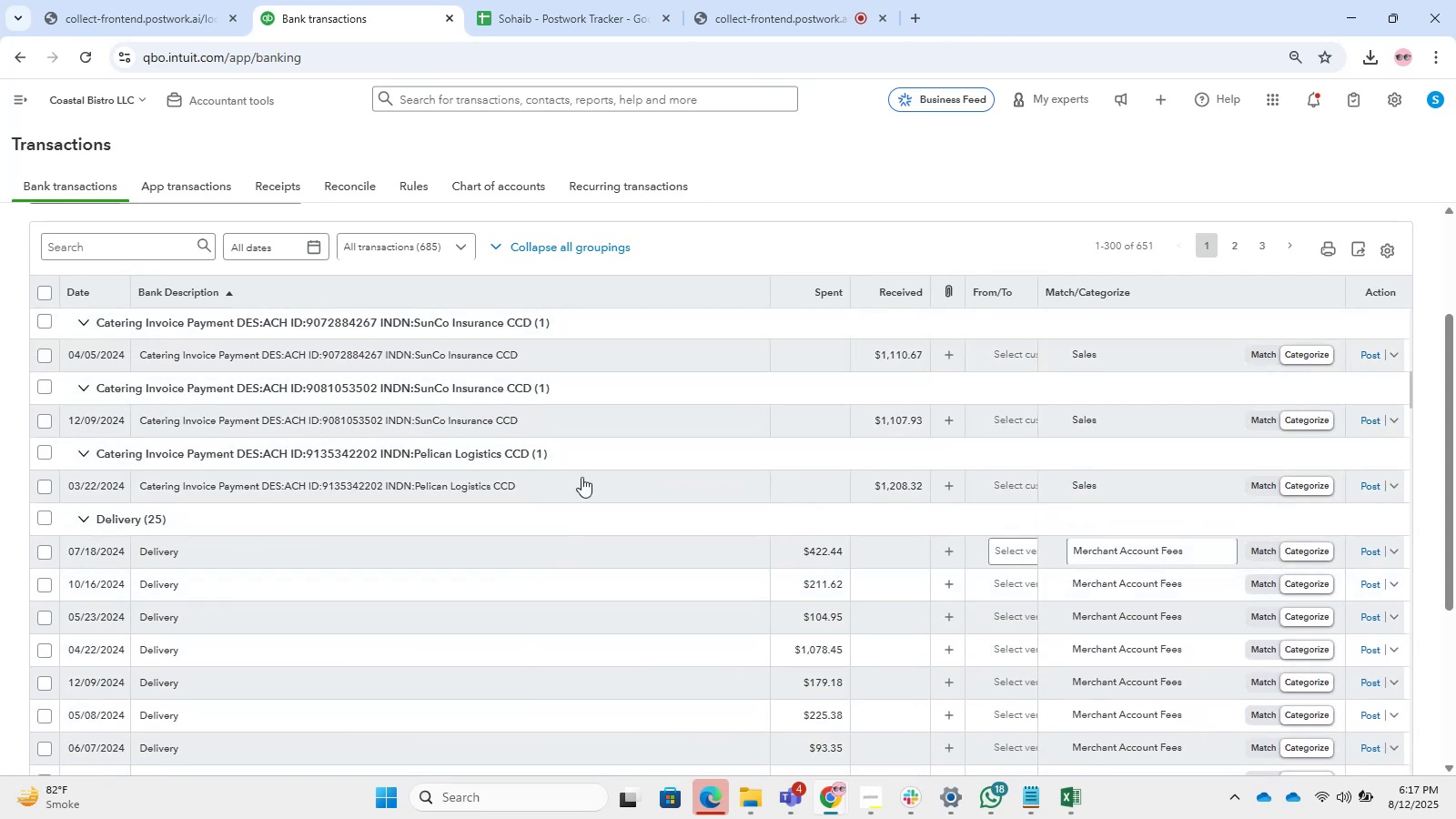 
scroll: coordinate [610, 422], scroll_direction: down, amount: 2.0
 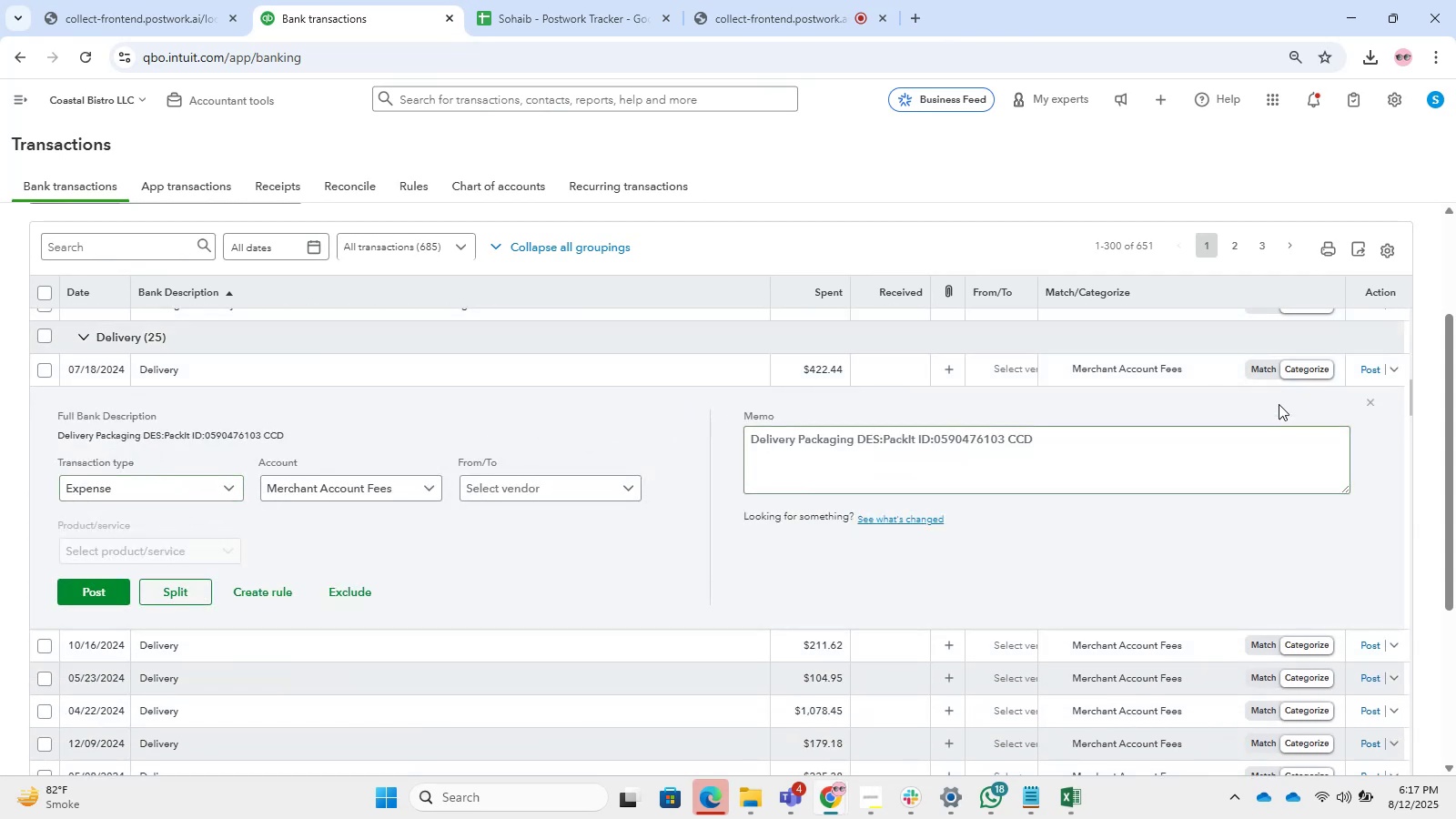 
left_click([1376, 402])
 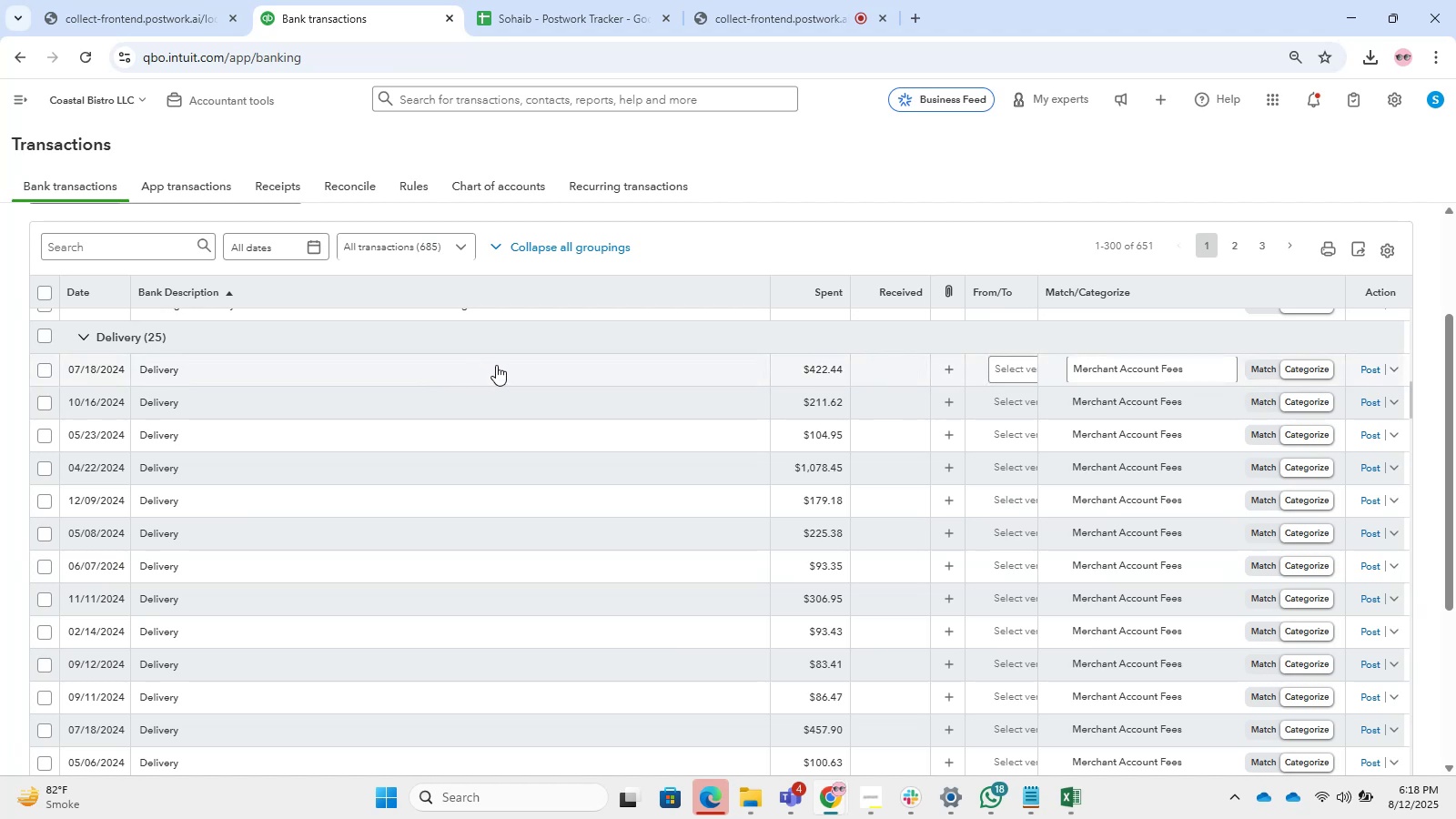 
wait(23.53)
 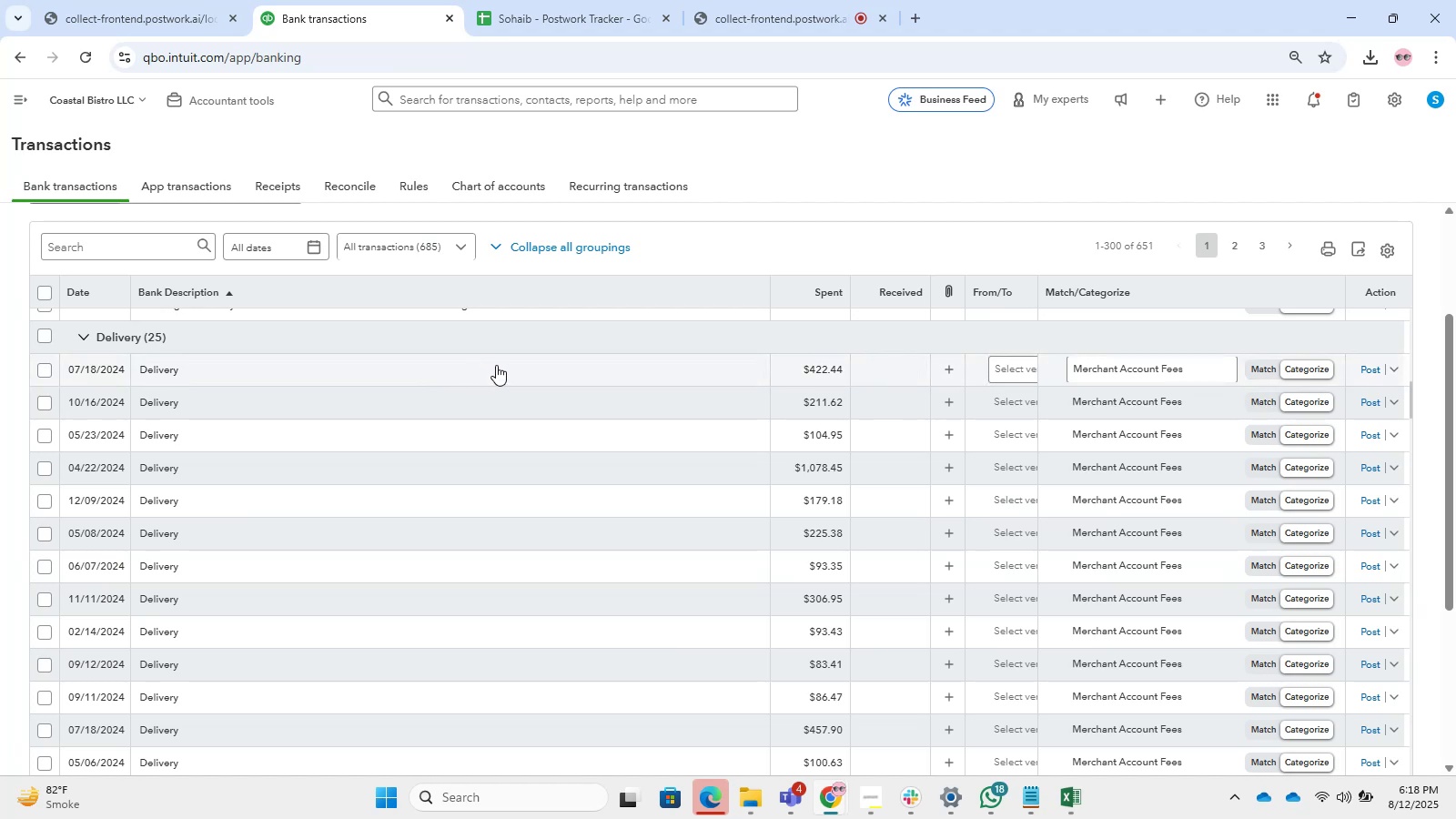 
scroll: coordinate [466, 449], scroll_direction: down, amount: 12.0
 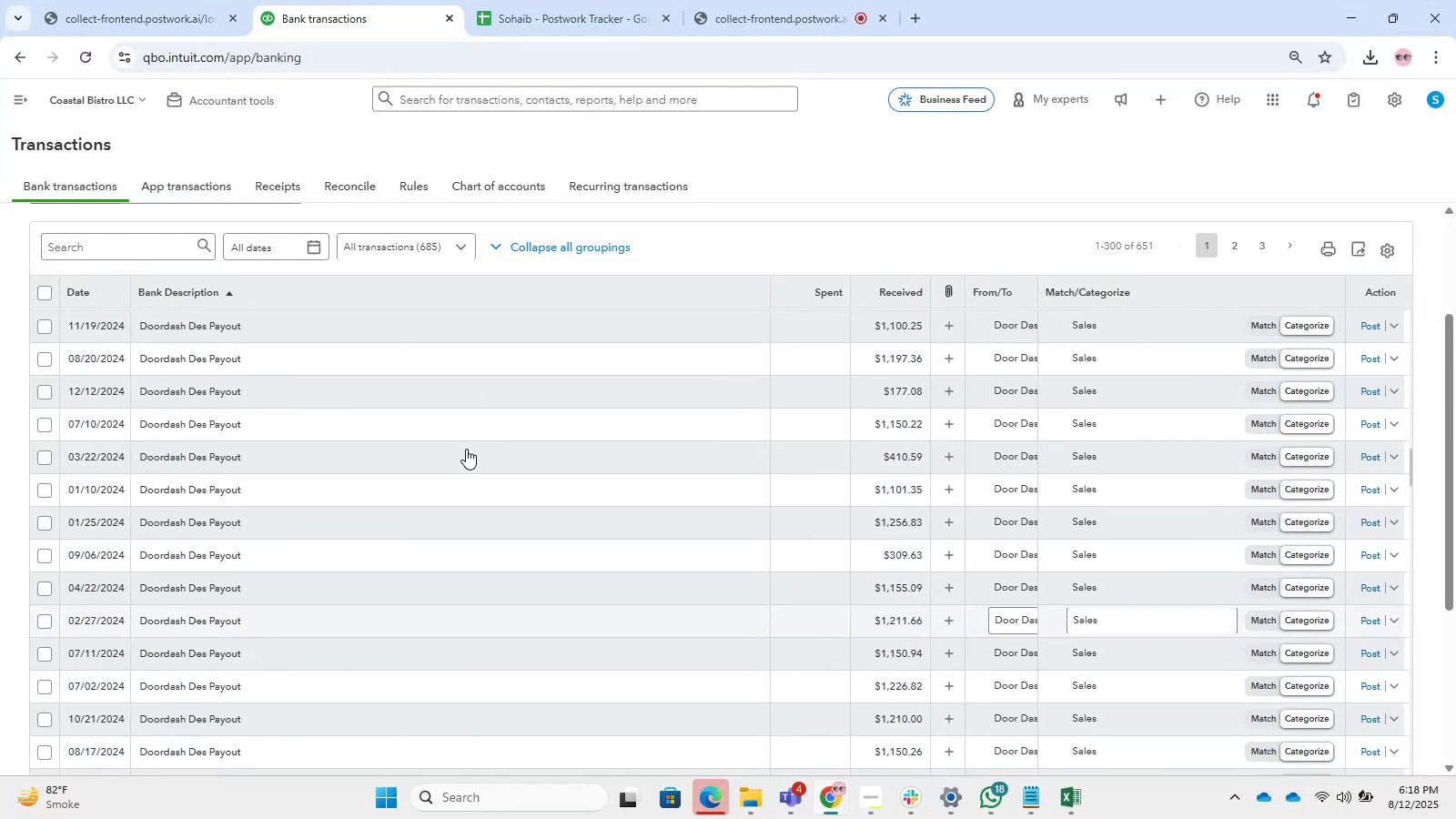 
scroll: coordinate [466, 449], scroll_direction: up, amount: 3.0
 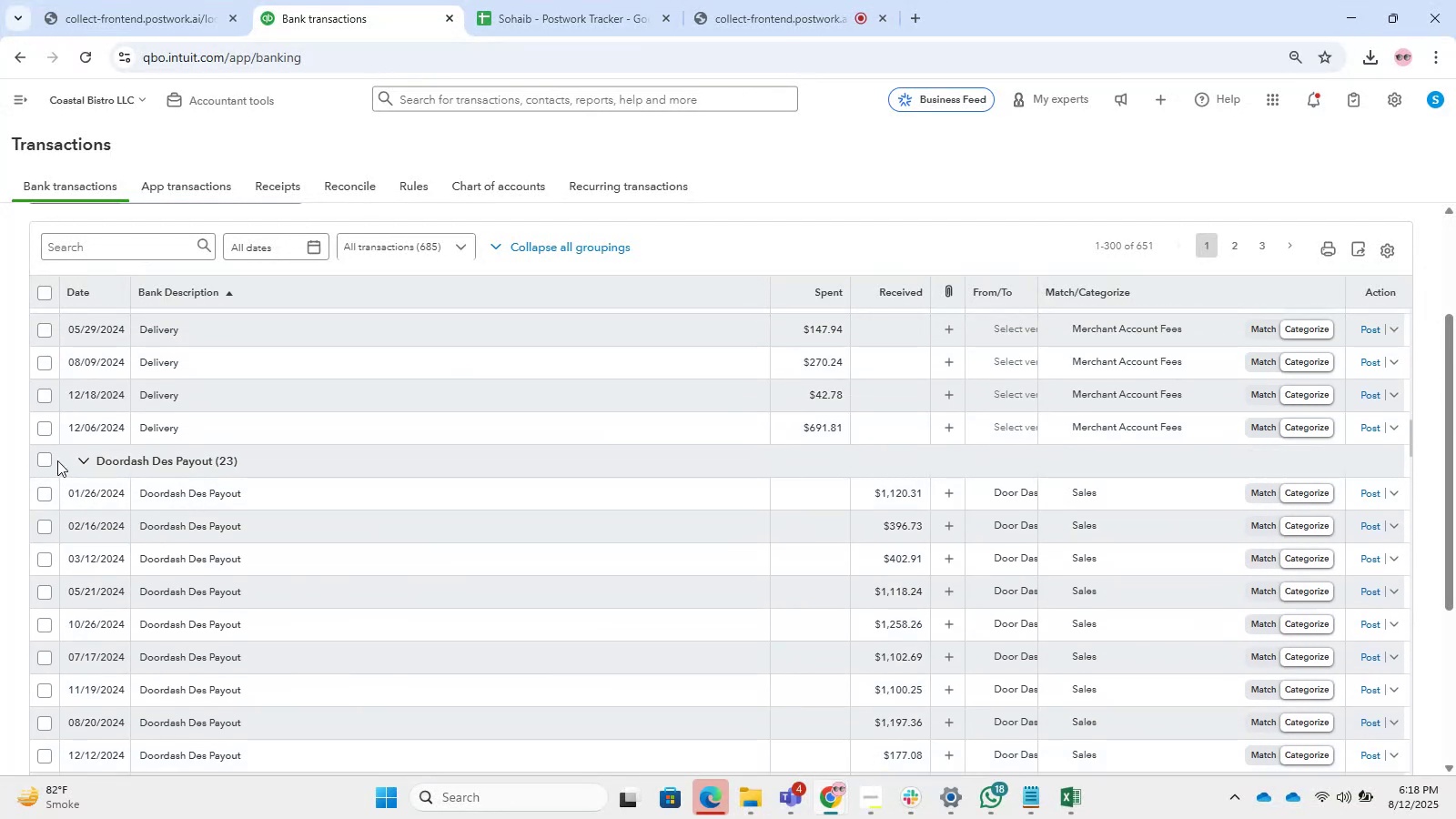 
left_click([44, 459])
 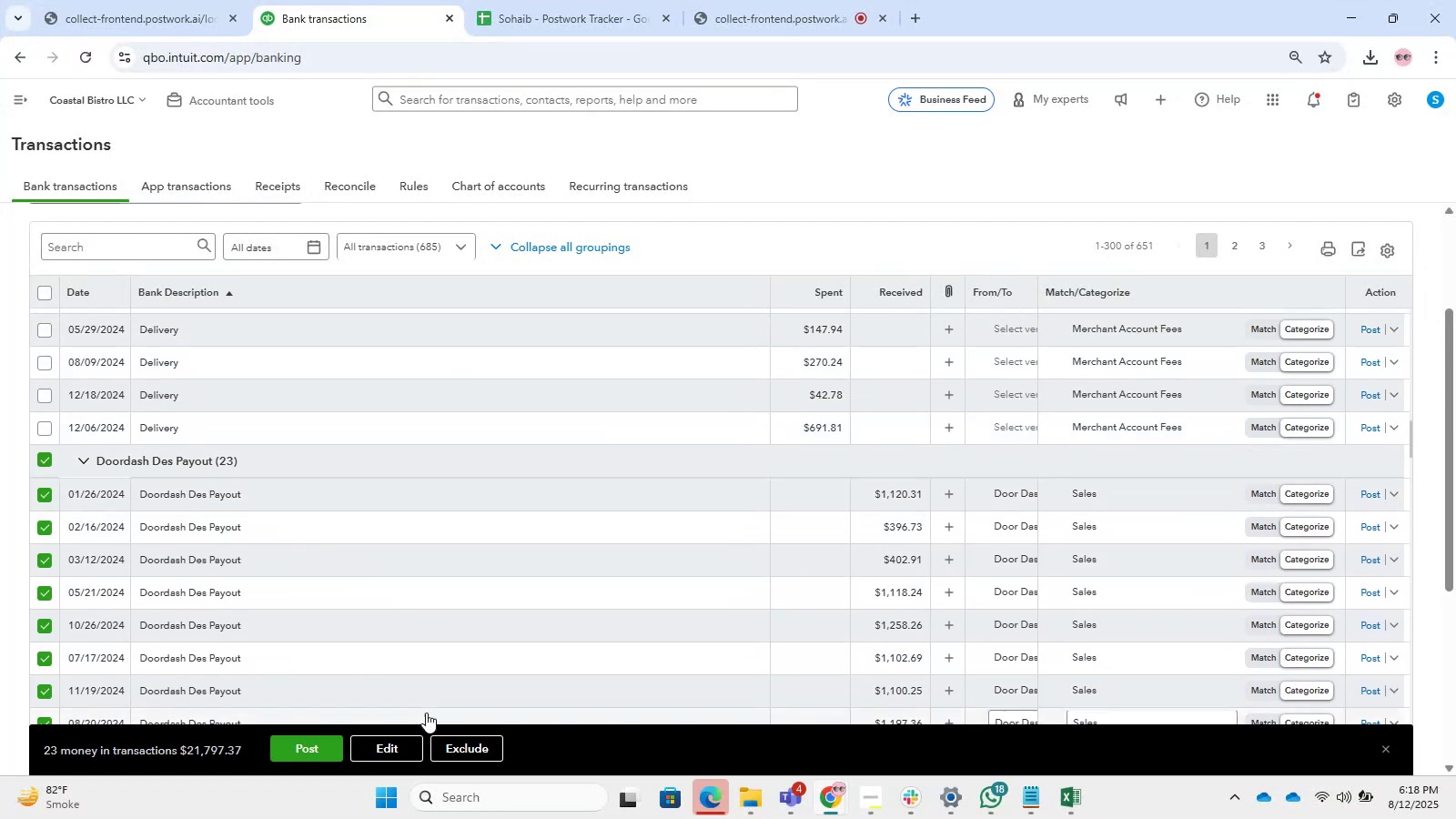 
left_click([415, 733])
 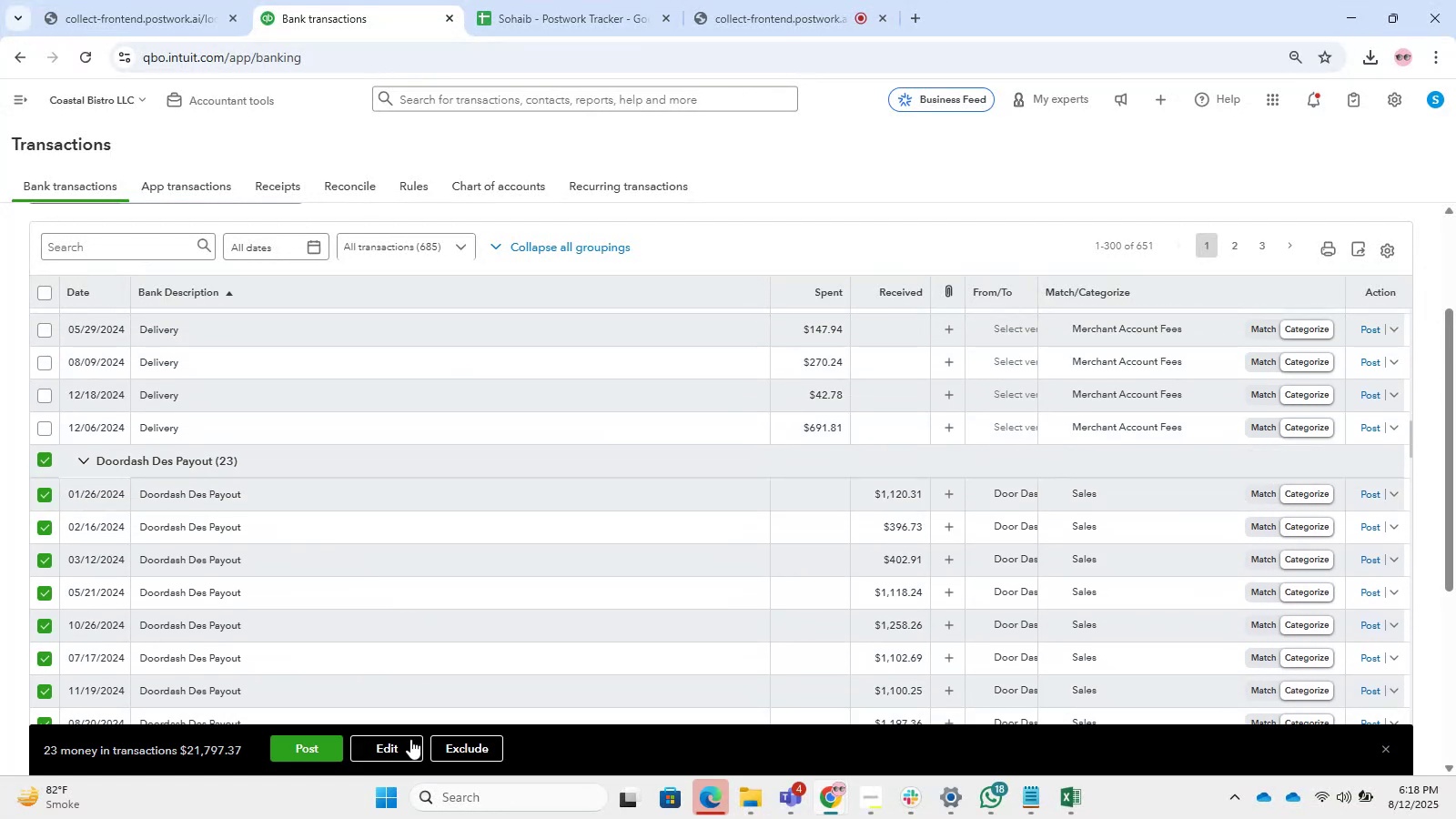 
left_click([410, 739])
 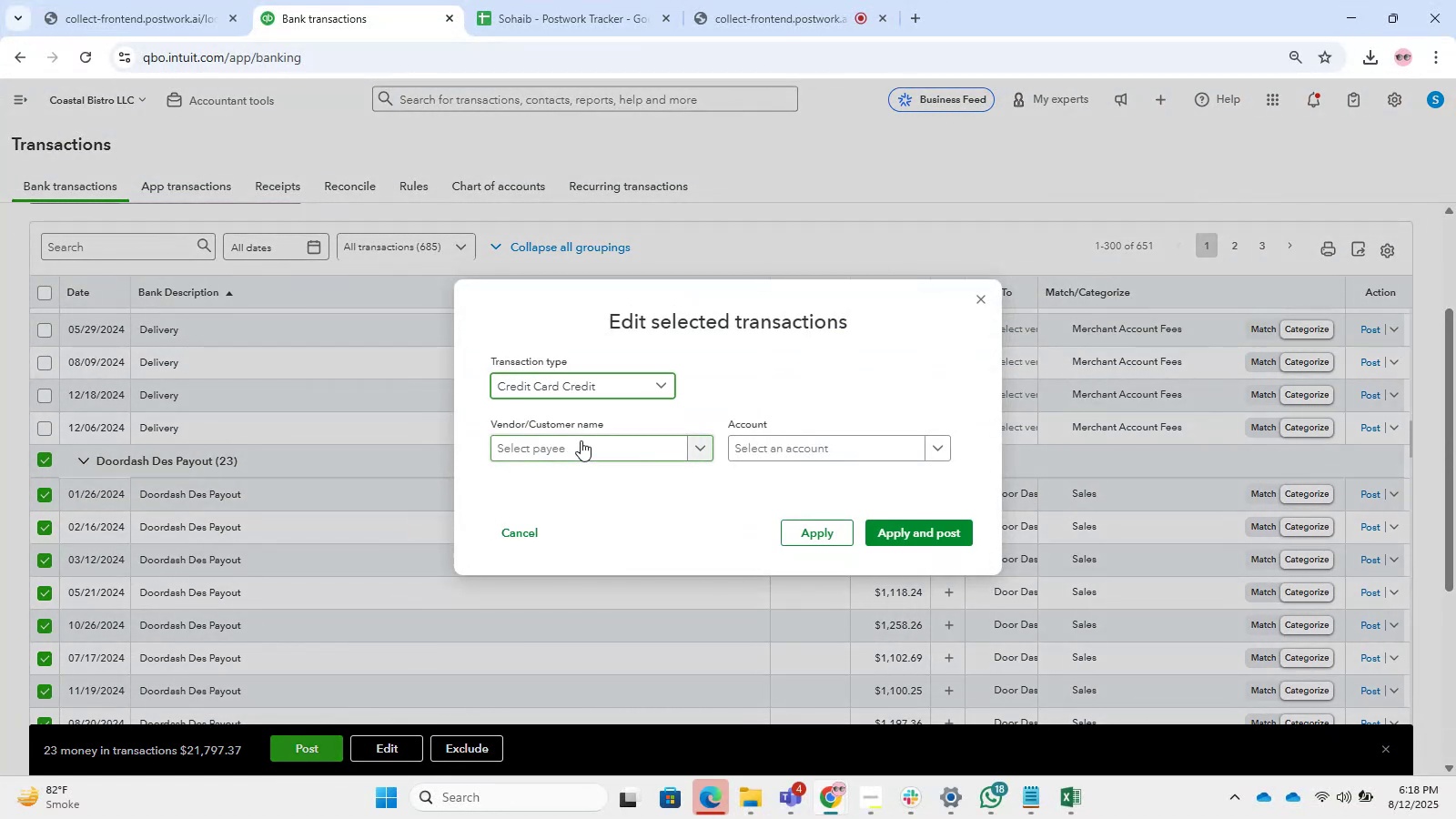 
type(Sales)
 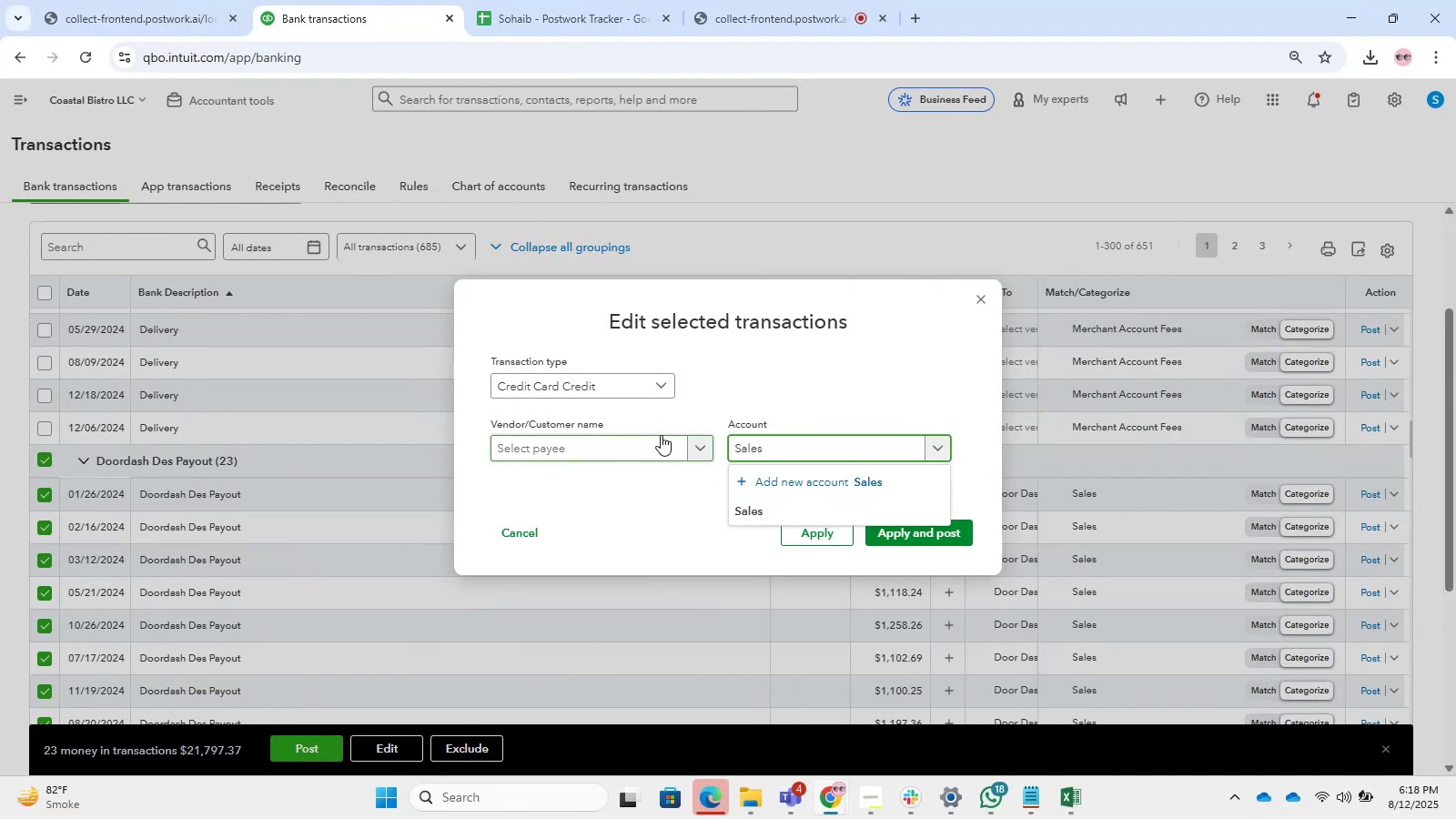 
left_click([637, 436])
 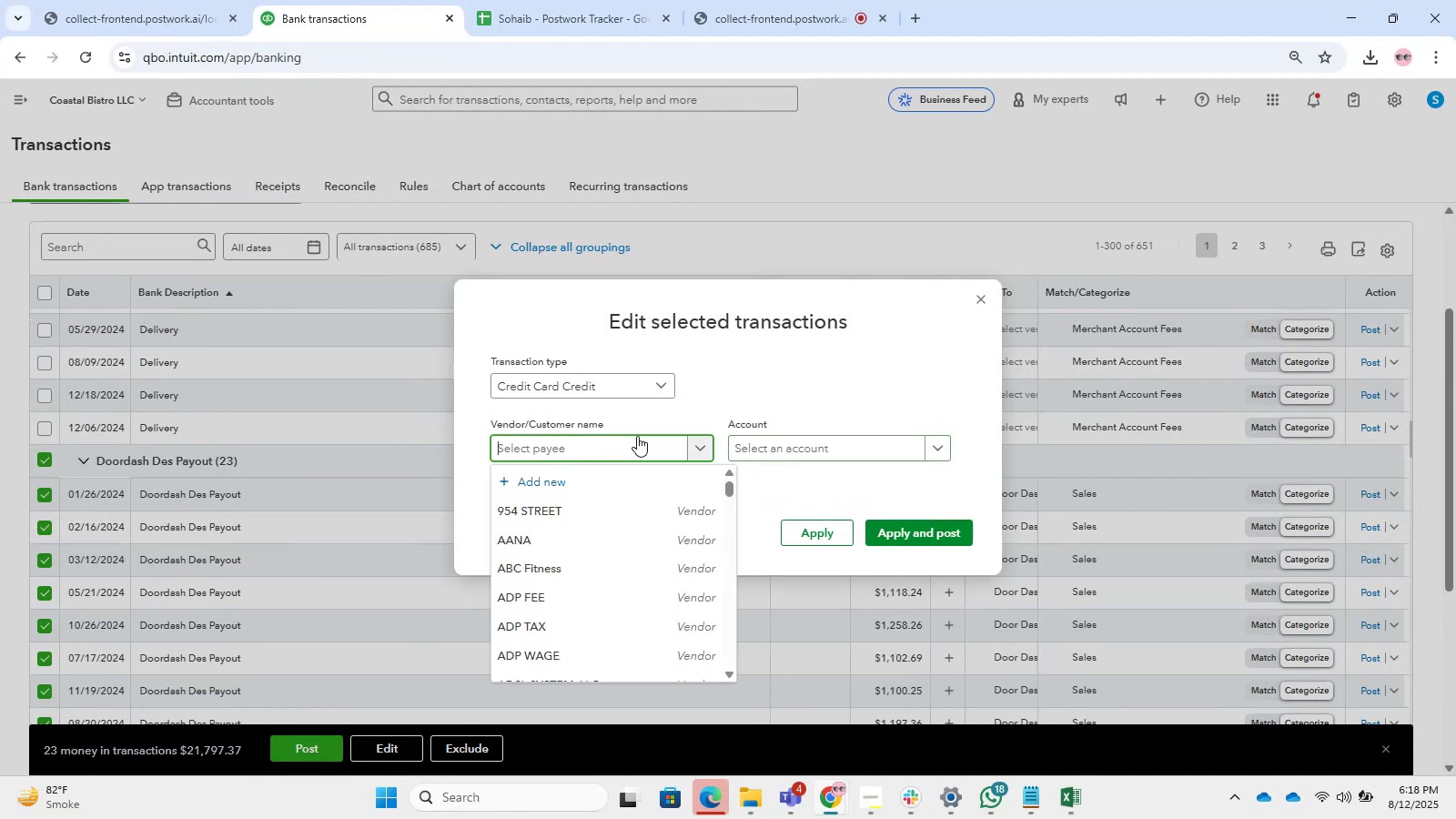 
left_click_drag(start_coordinate=[690, 465], to_coordinate=[691, 473])
 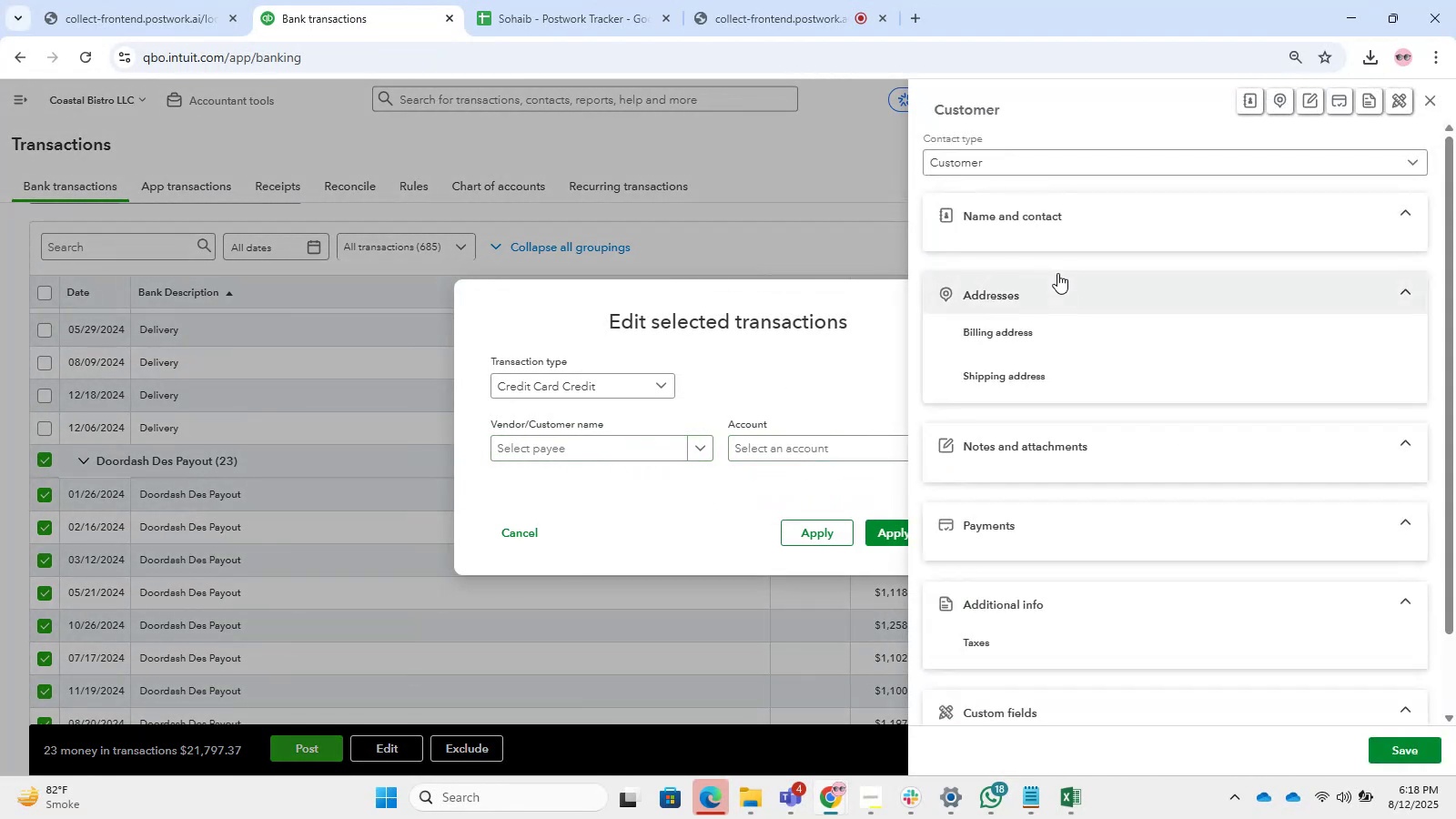 
left_click([1050, 161])
 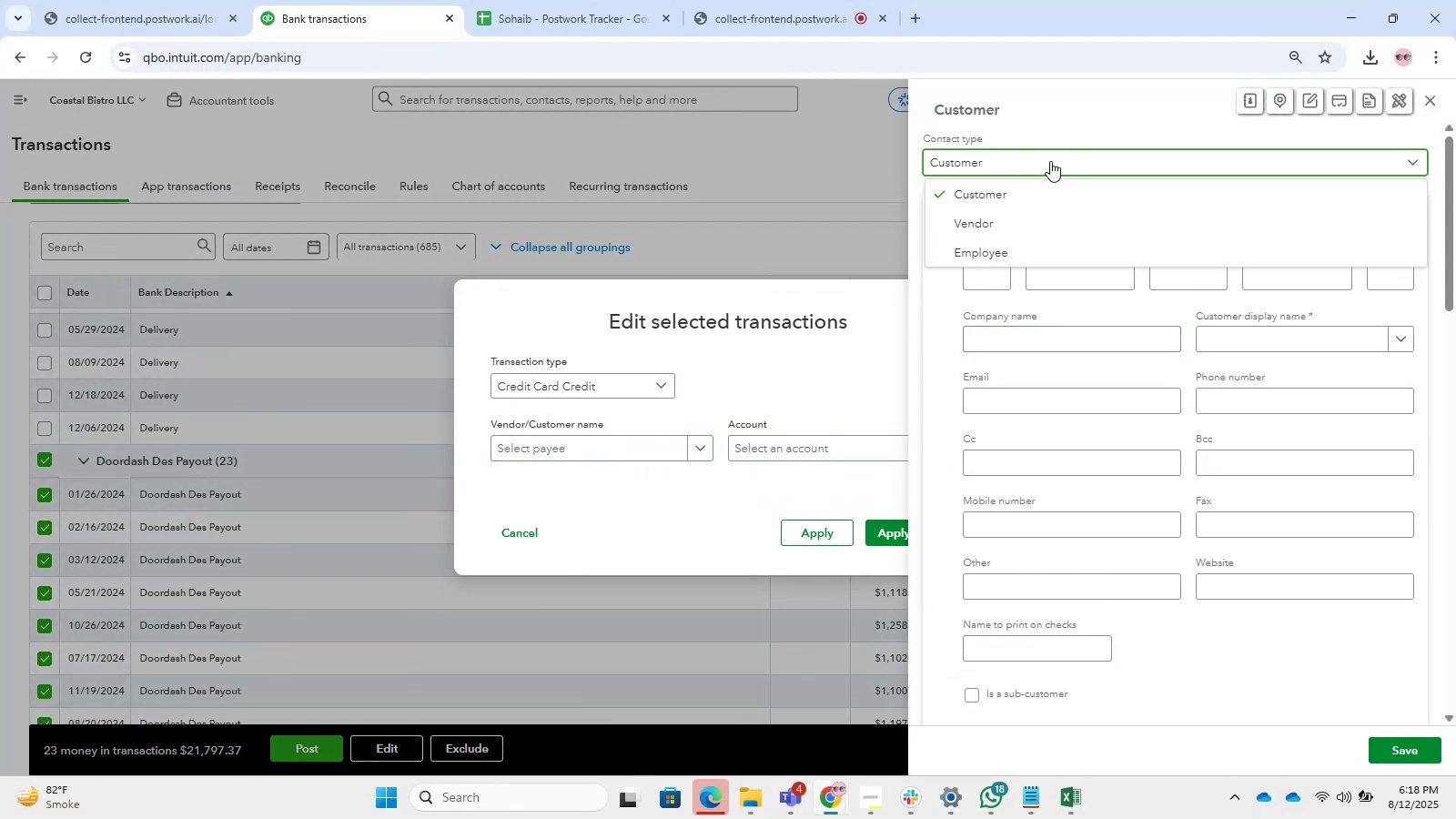 
hold_key(key=ShiftLeft, duration=0.76)
 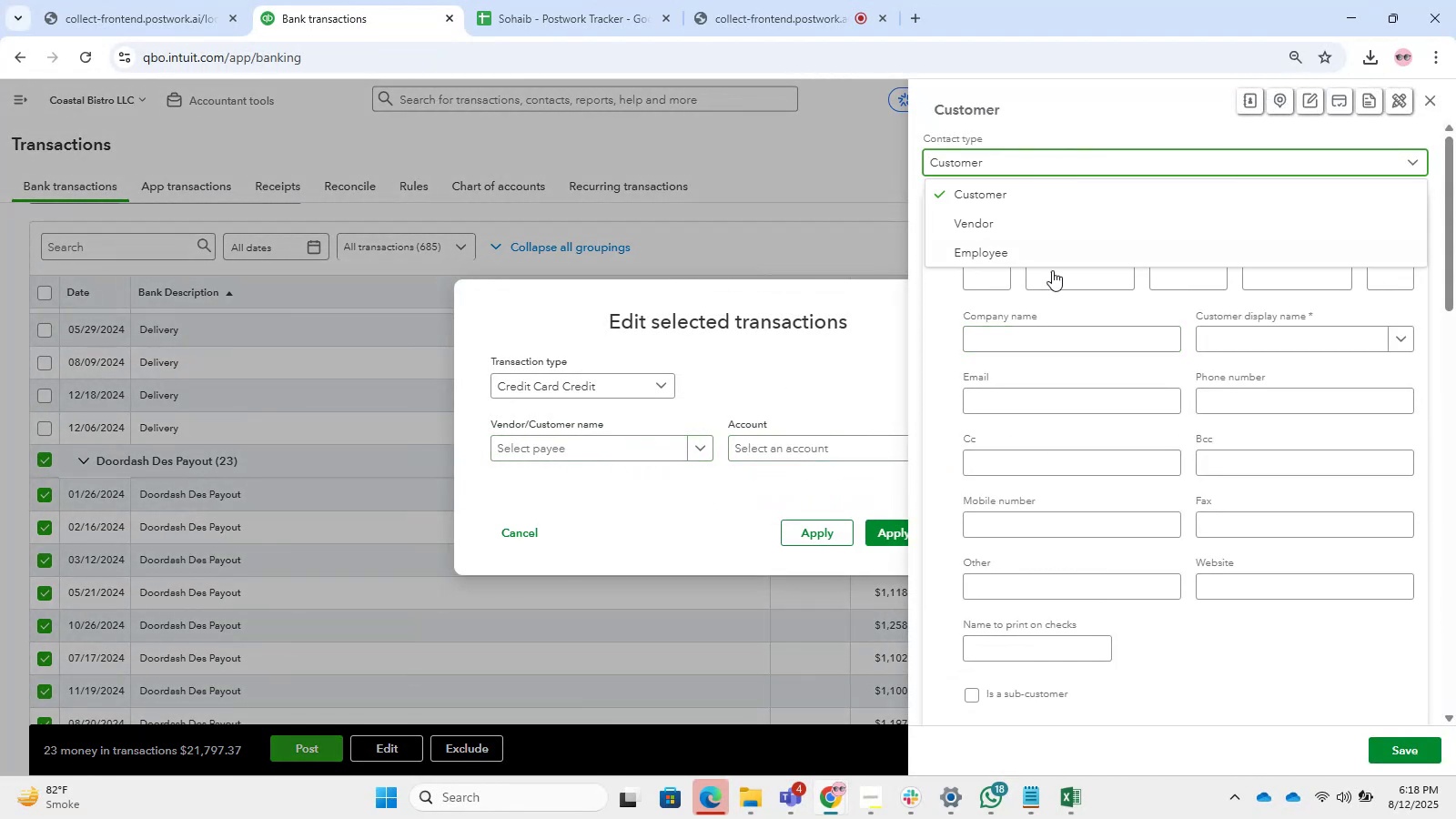 
left_click([1051, 331])
 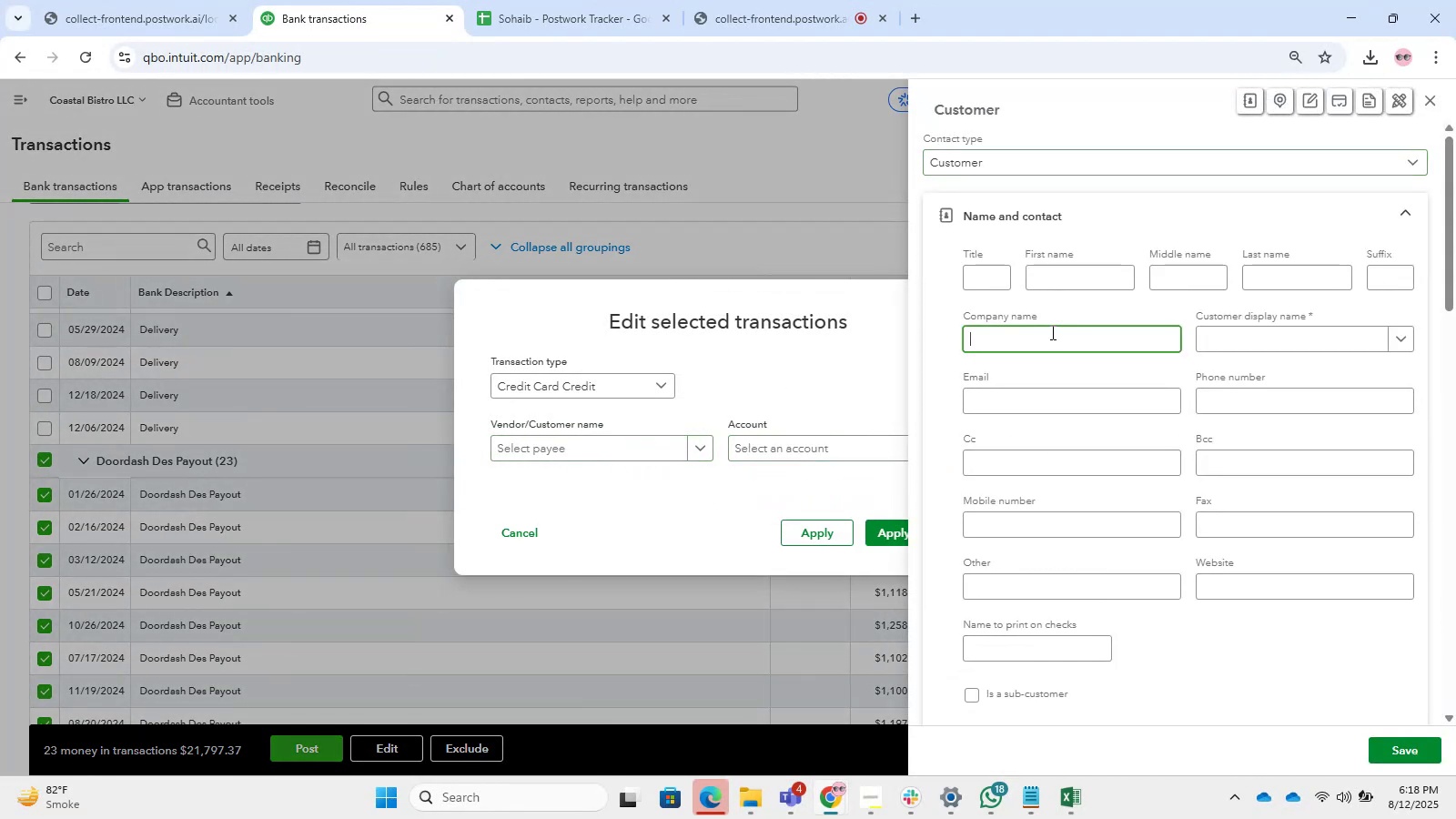 
hold_key(key=ShiftLeft, duration=0.74)
 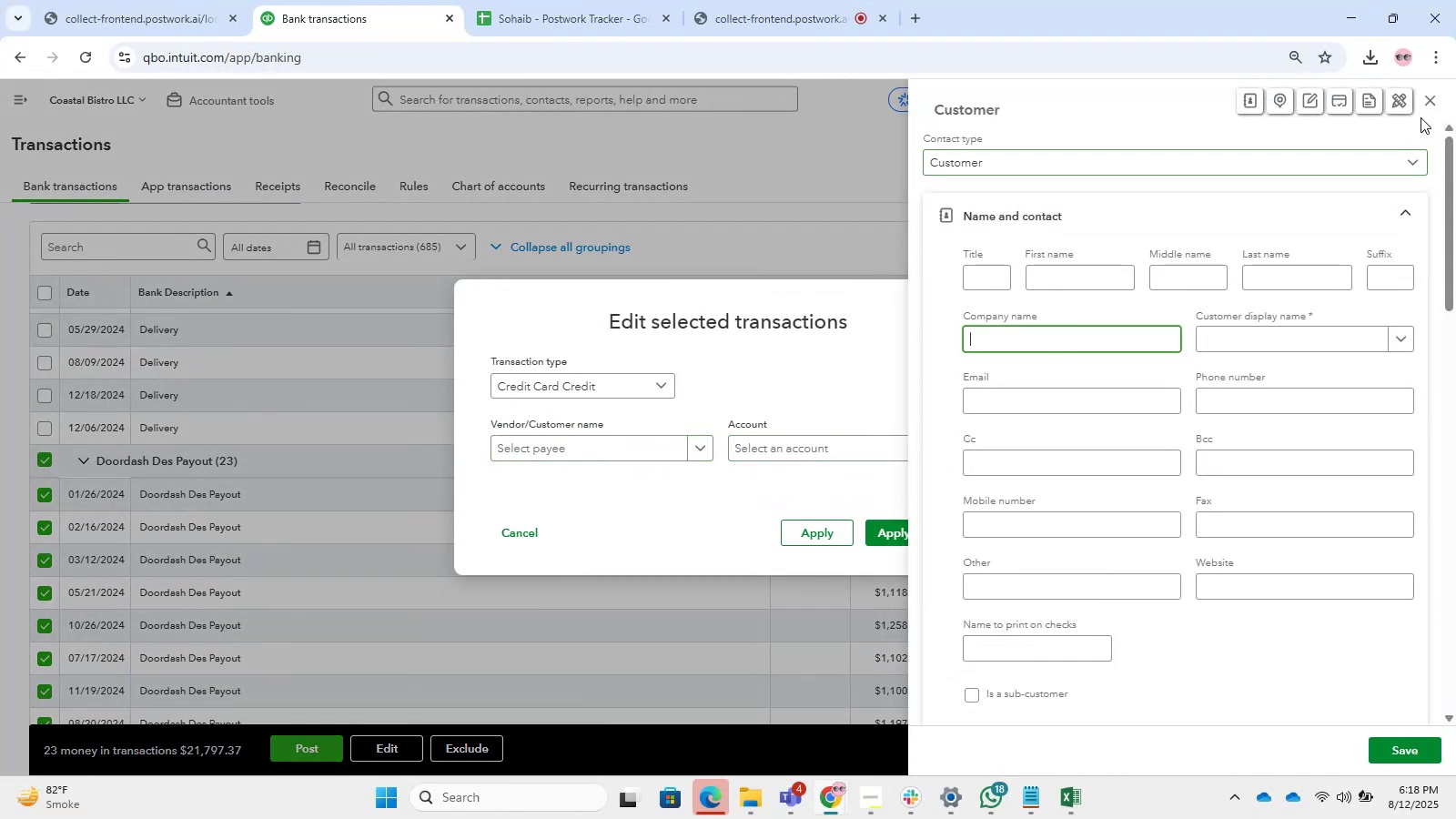 
left_click([1424, 101])
 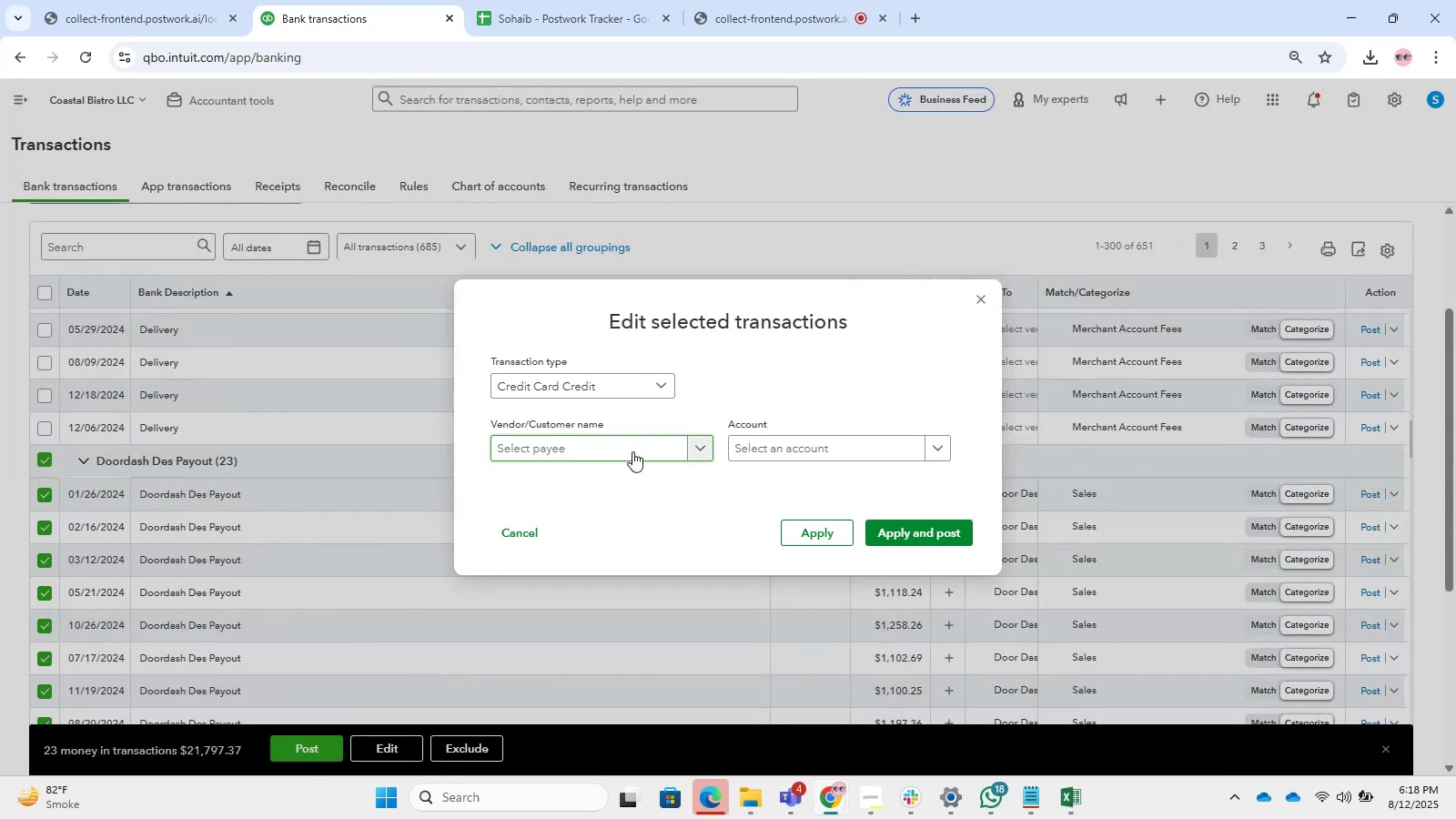 
left_click([639, 449])
 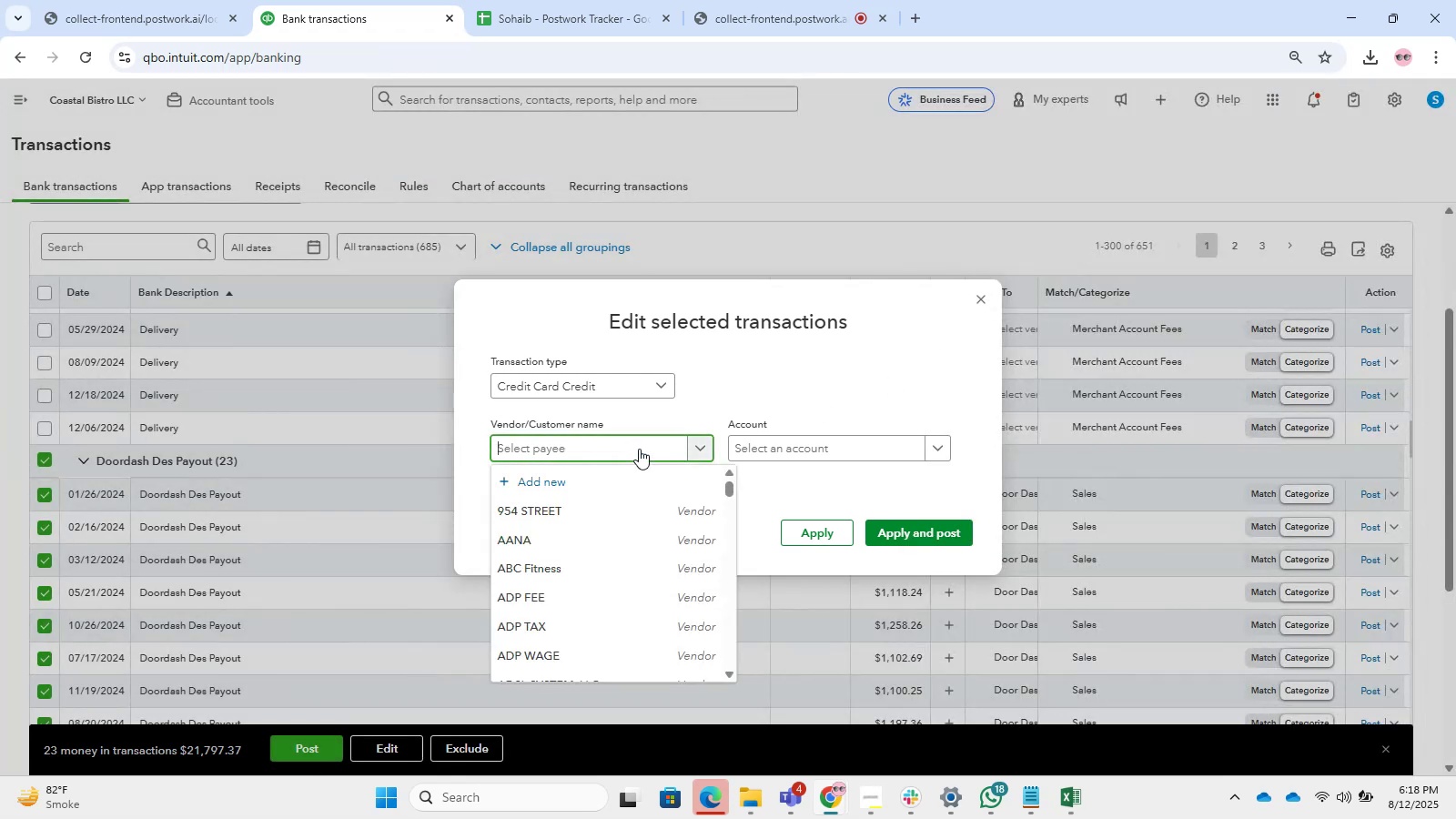 
type(door)
 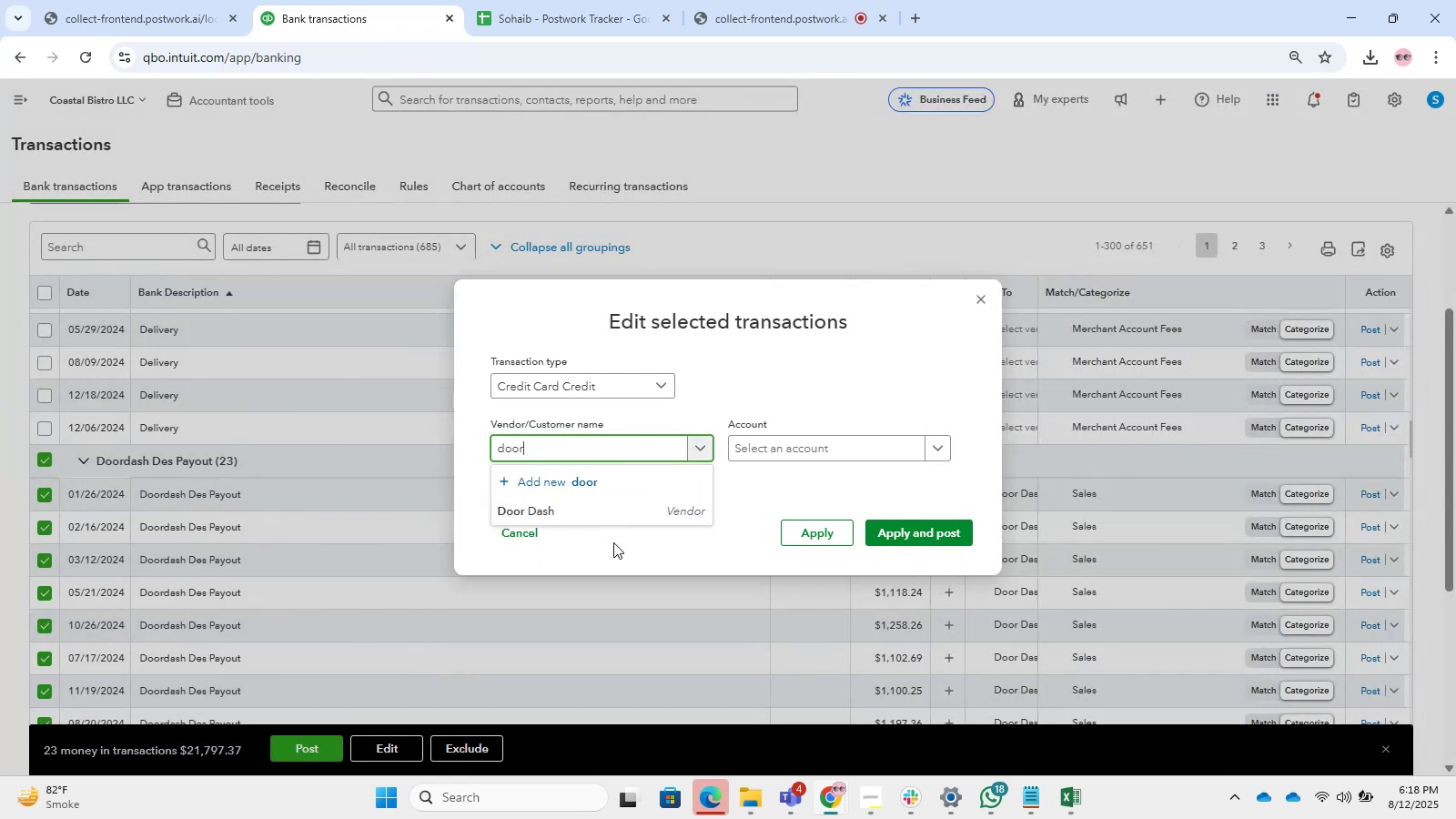 
left_click([621, 521])
 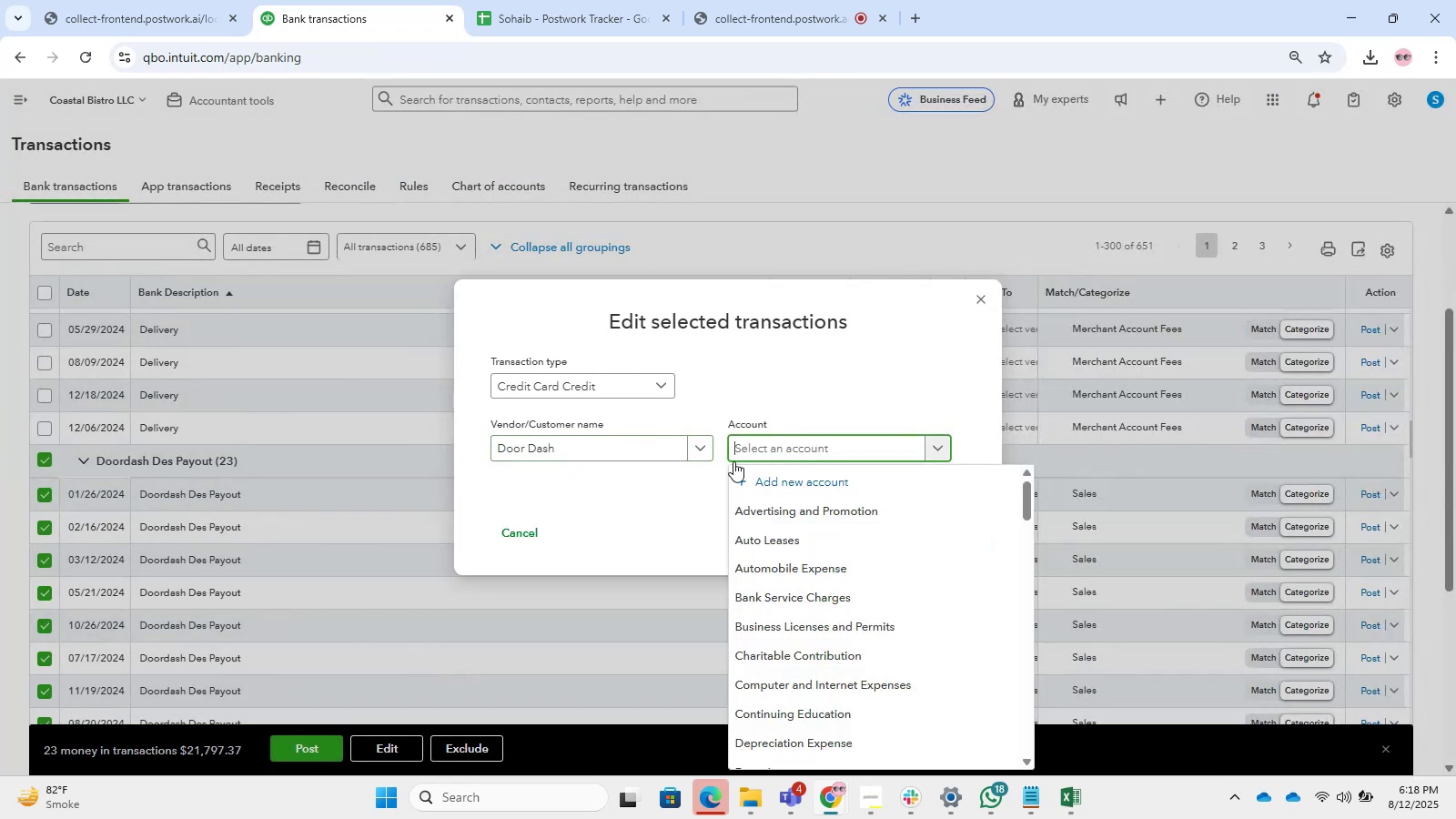 
left_click([536, 446])
 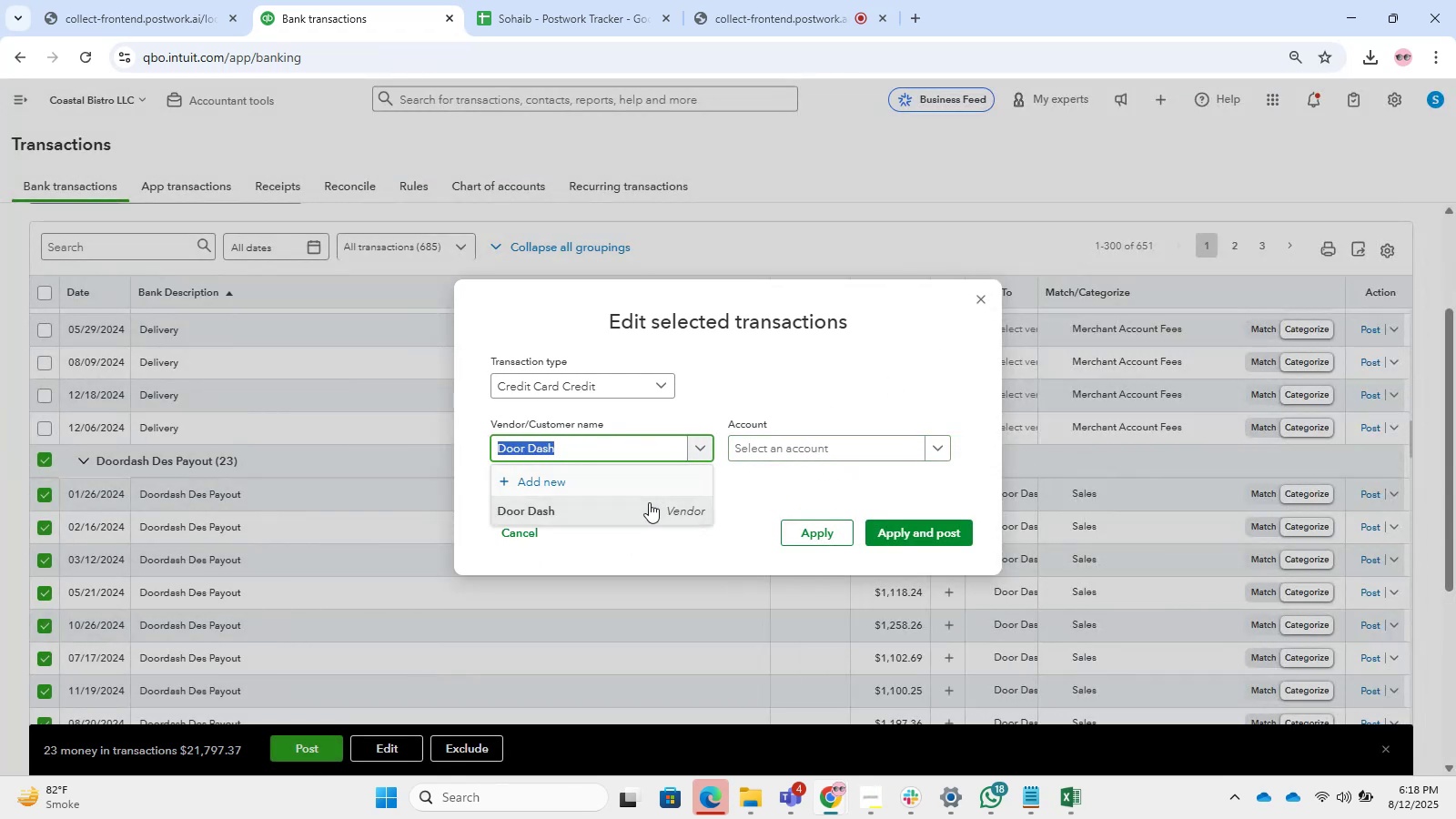 
right_click([627, 504])
 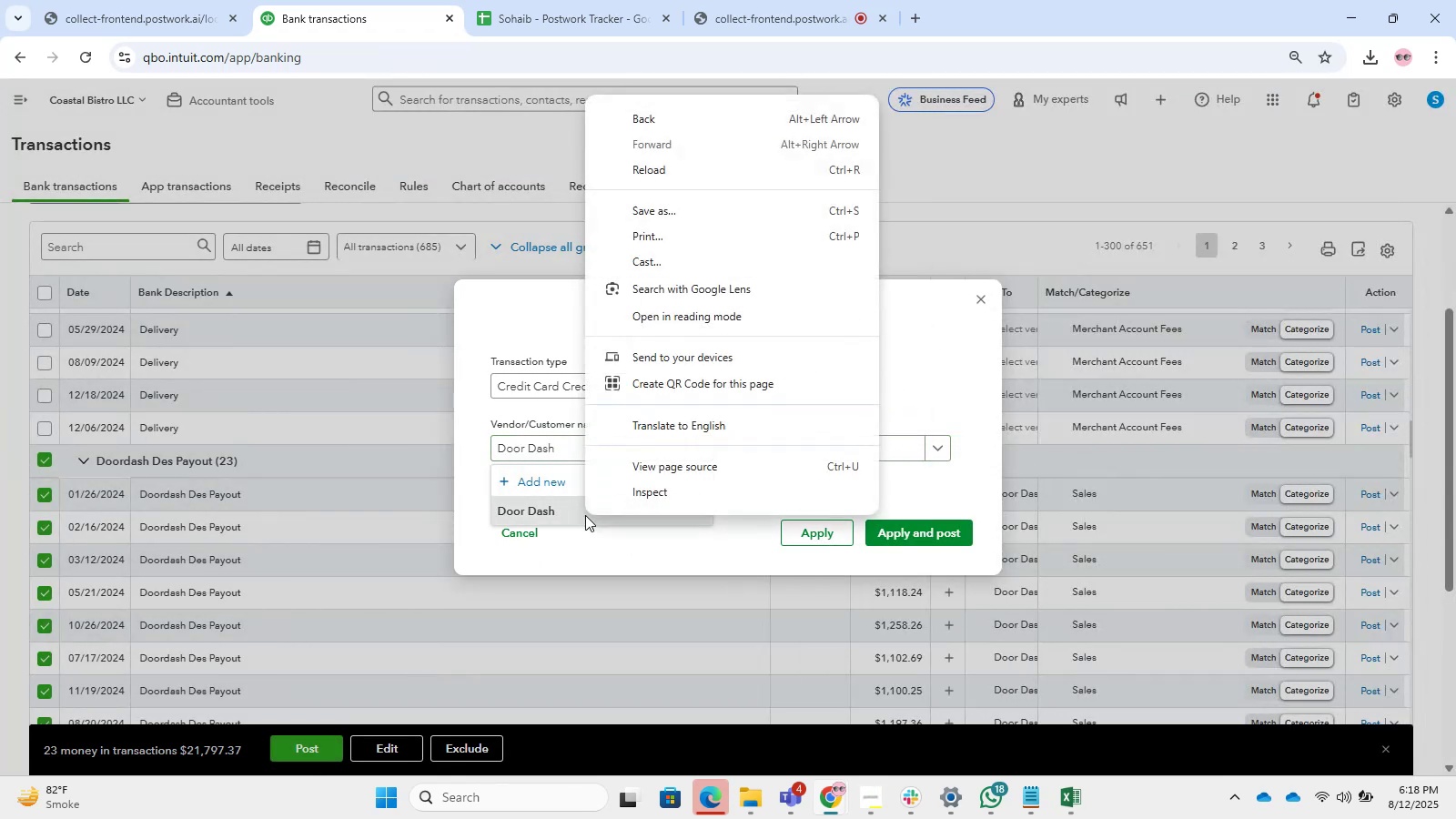 
left_click([508, 472])
 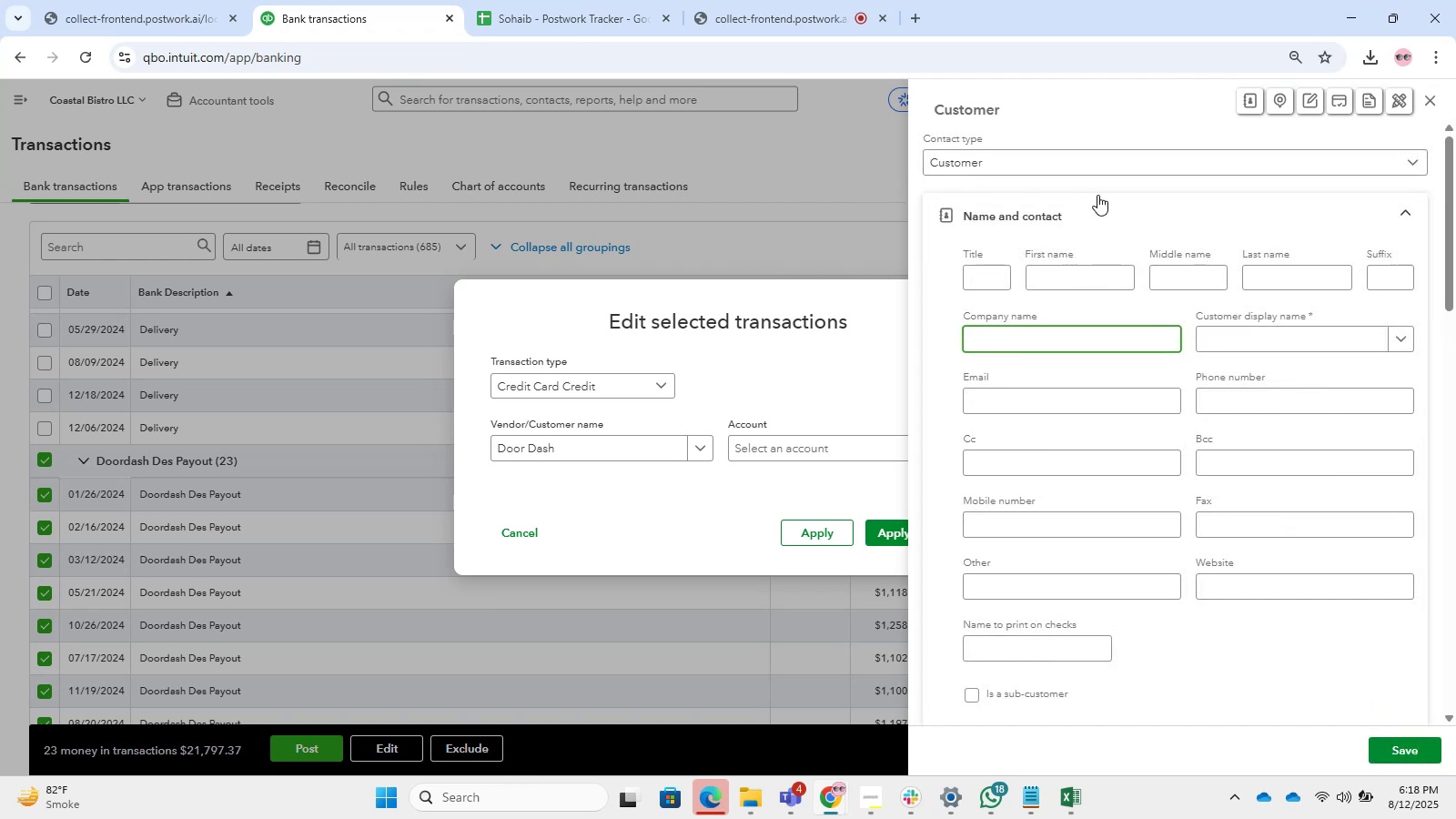 
left_click([1152, 168])
 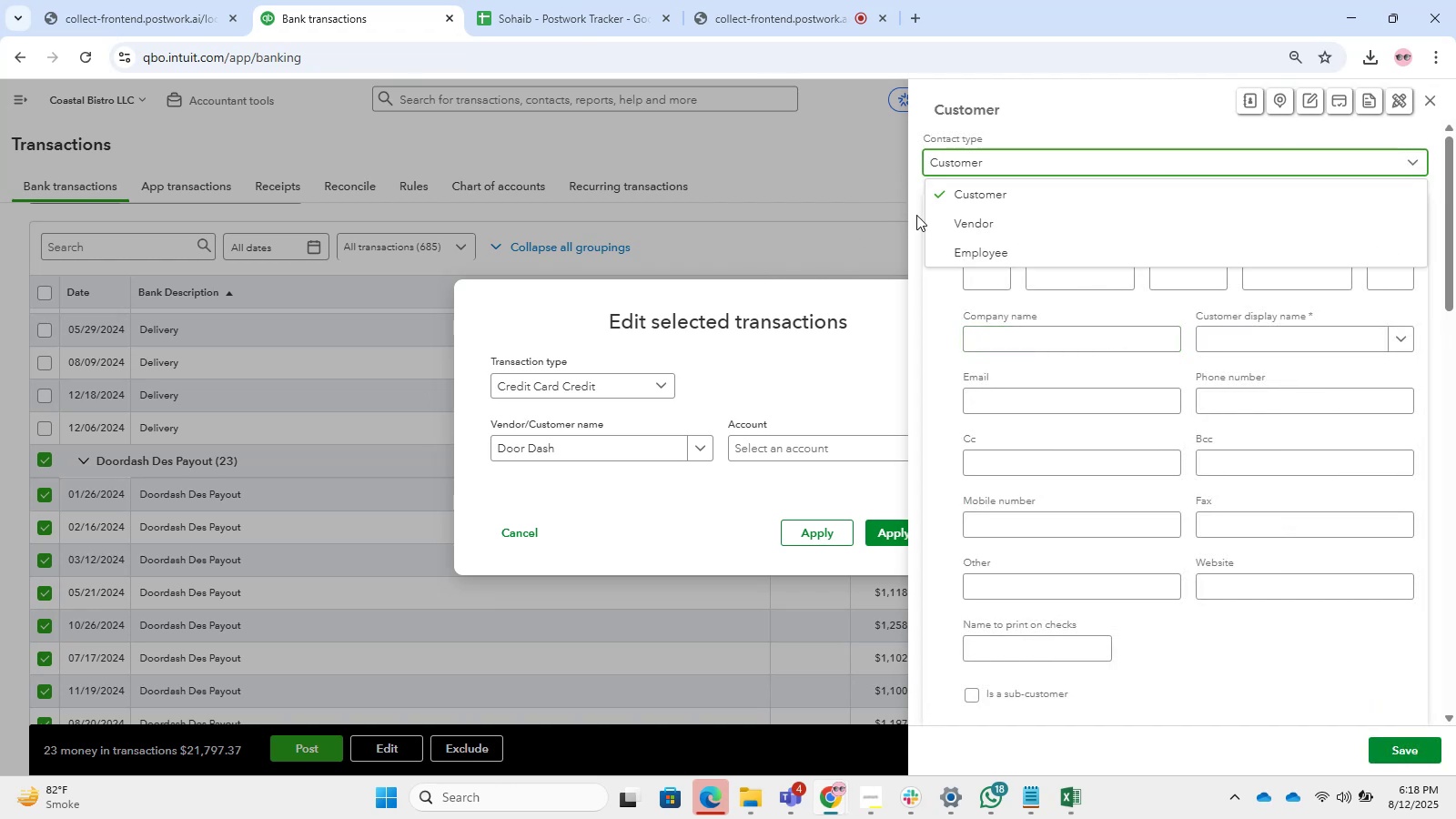 
left_click([986, 223])
 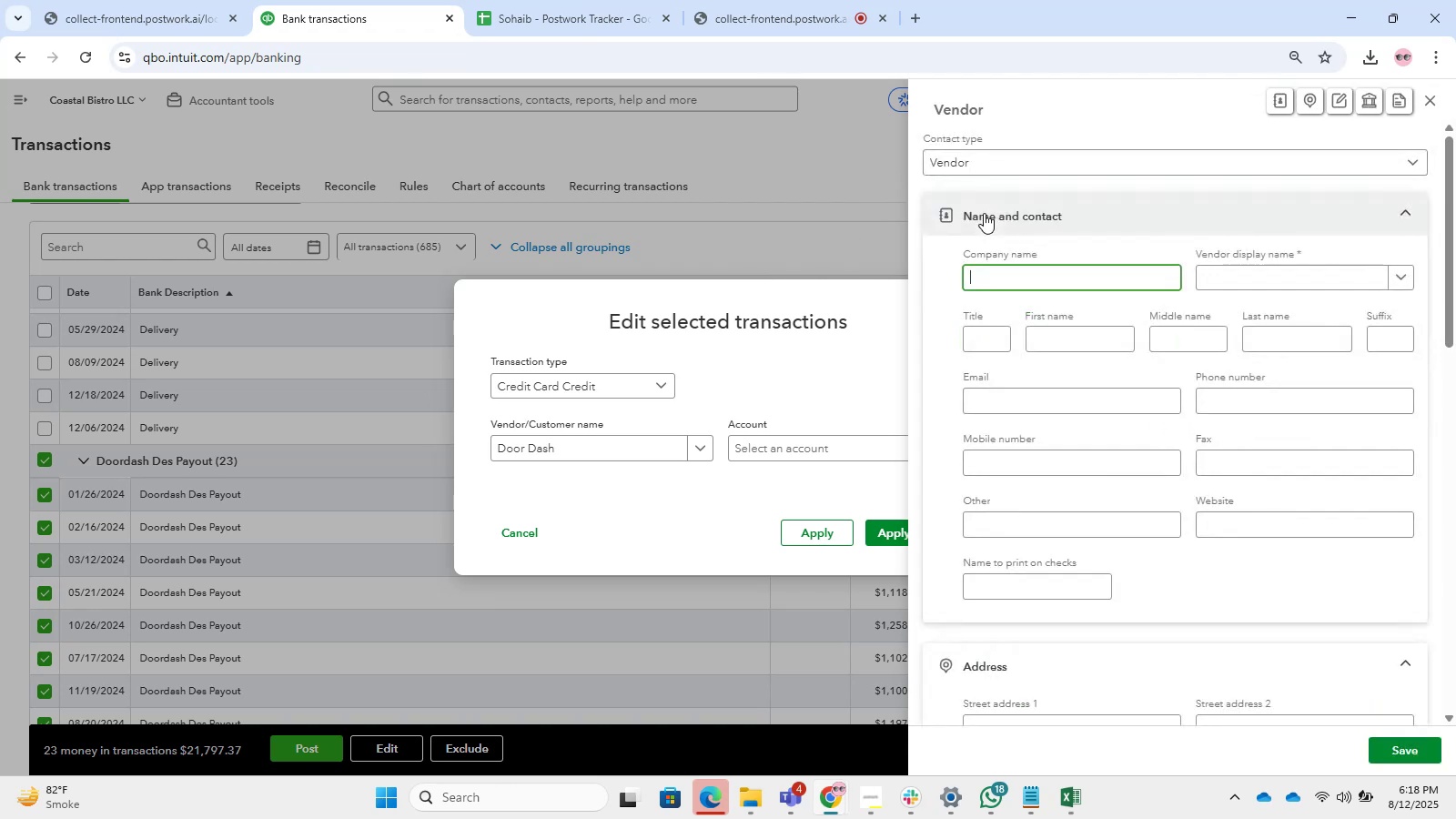 
left_click([992, 214])
 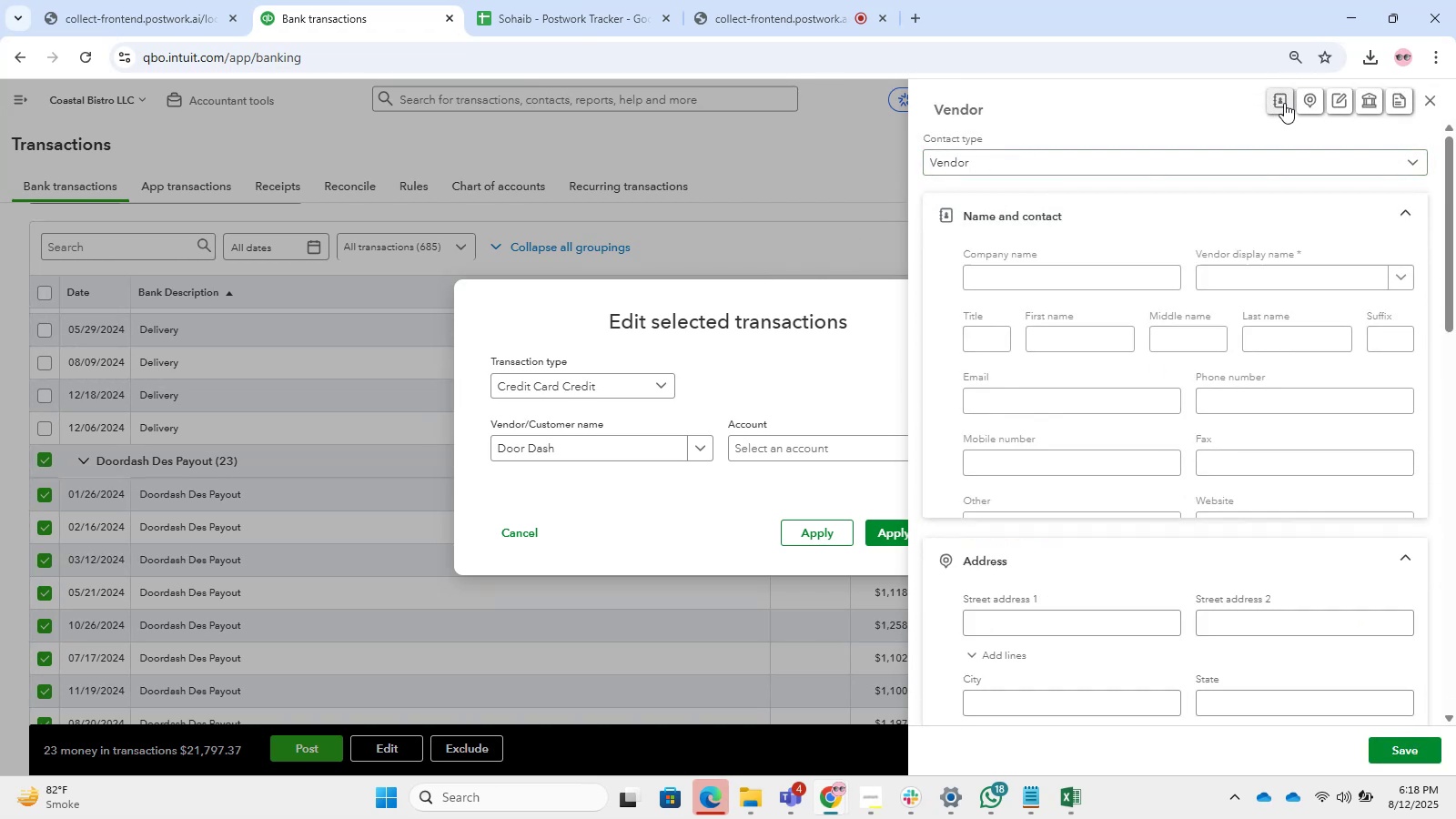 
left_click([1287, 103])
 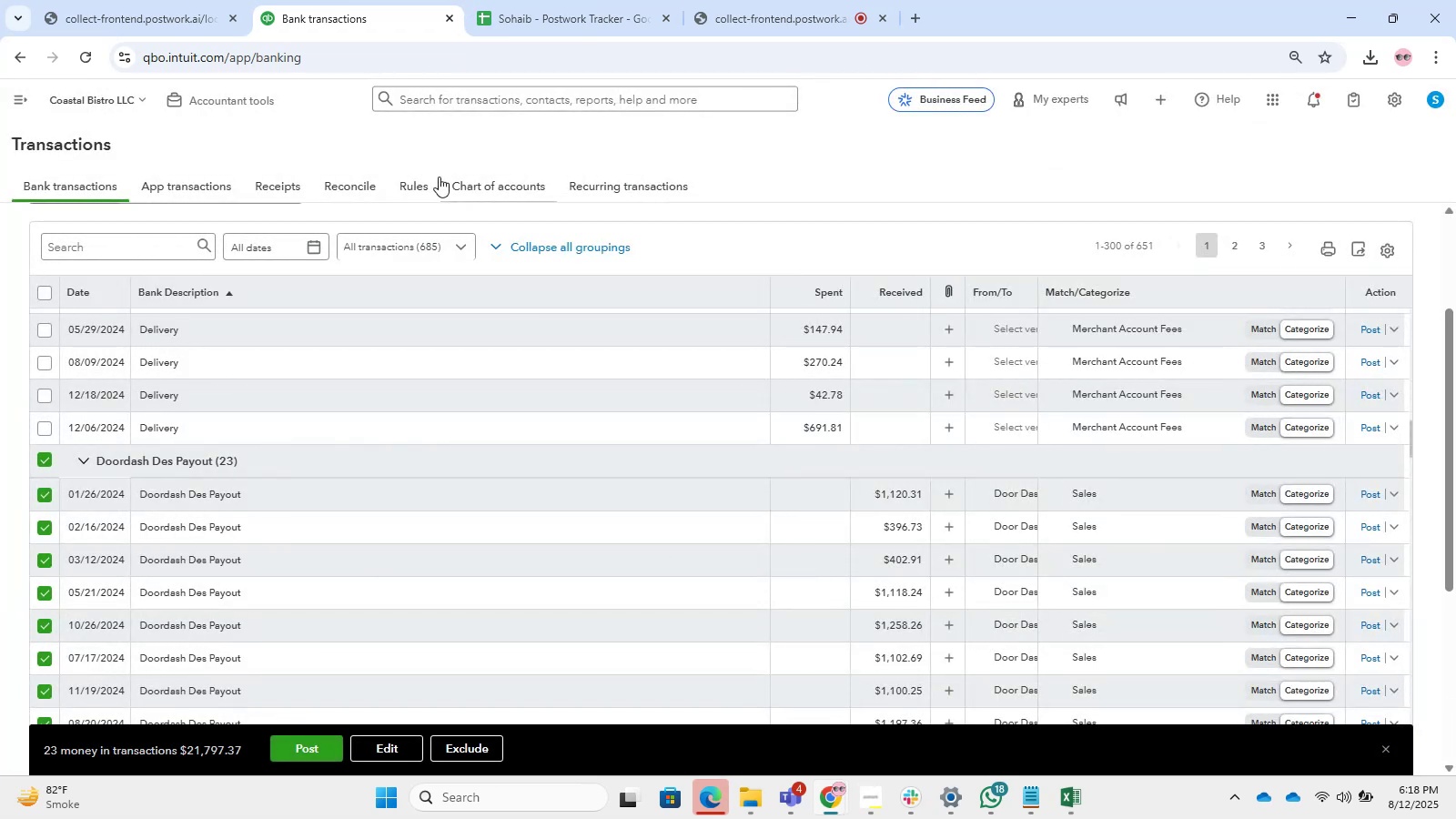 
wait(5.23)
 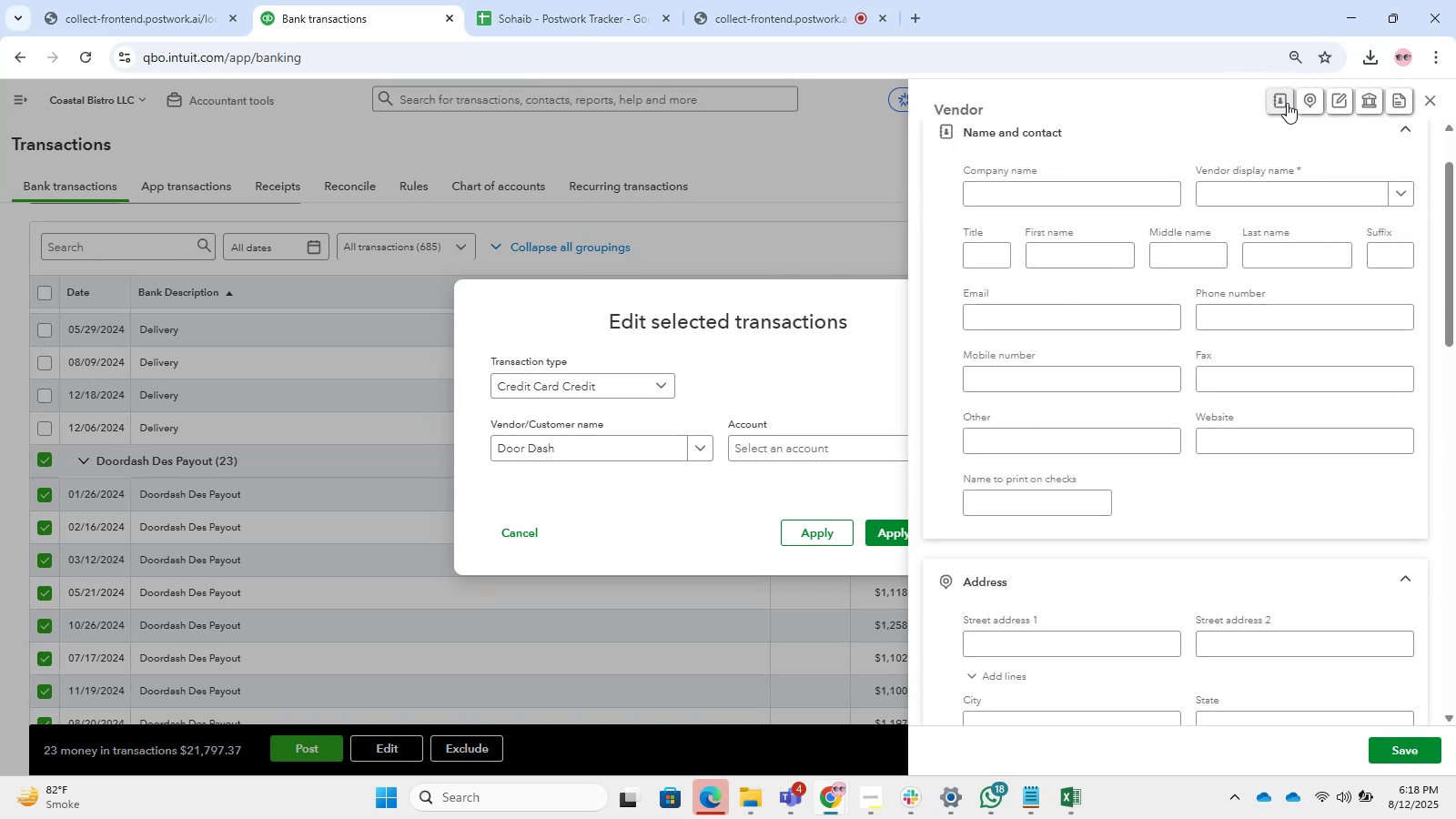 
left_click([14, 101])
 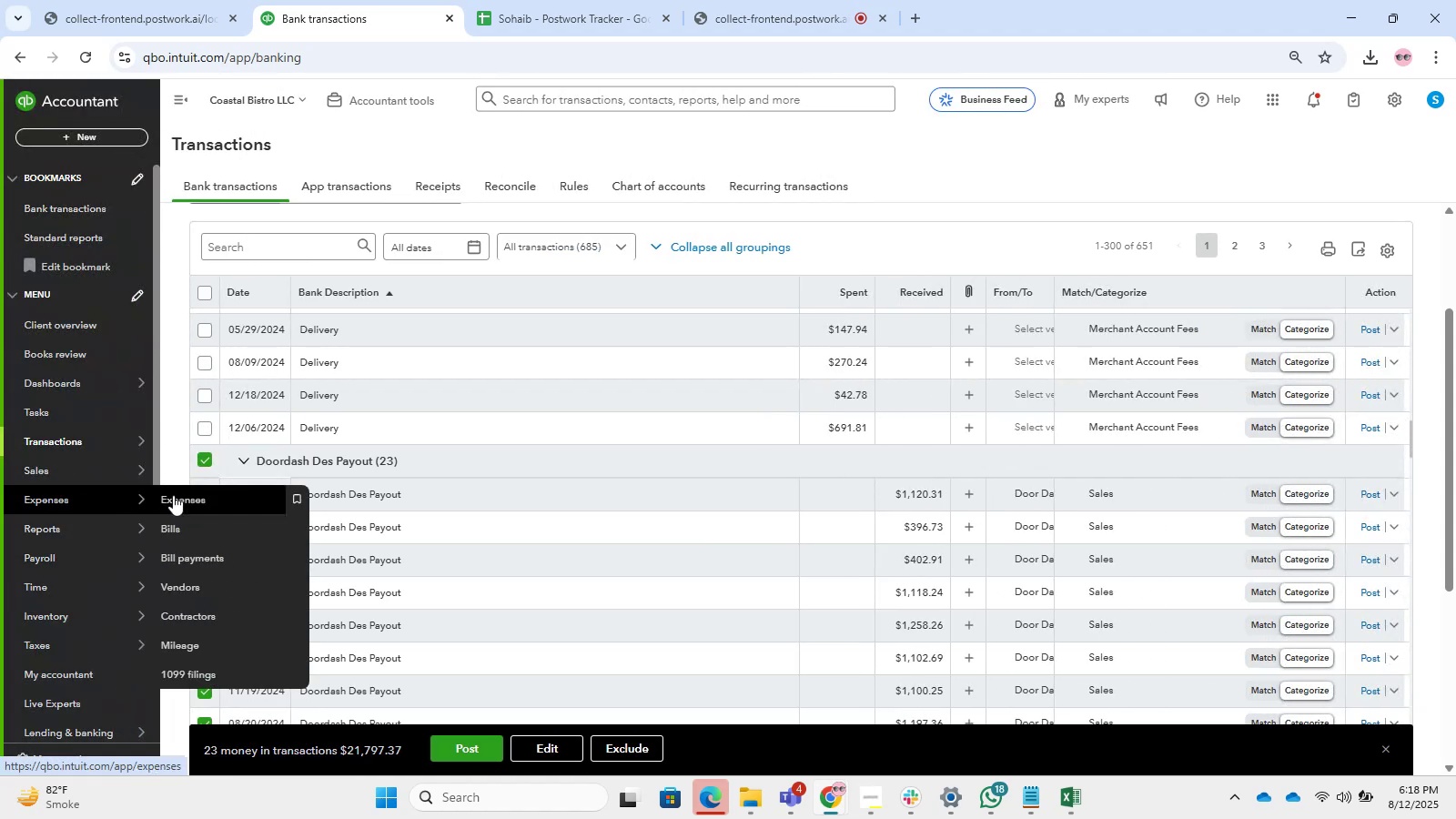 
right_click([202, 587])
 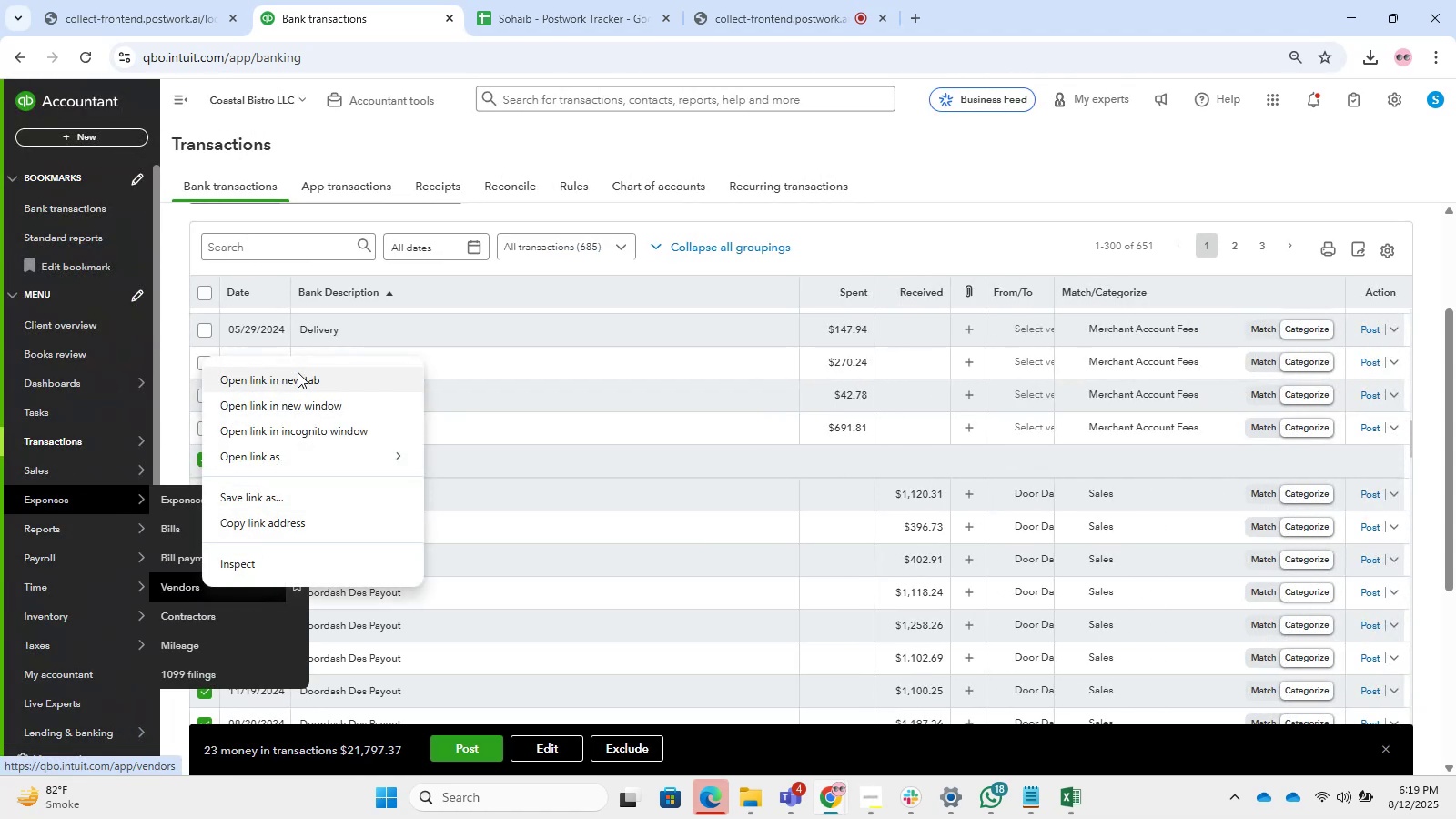 
left_click([297, 371])
 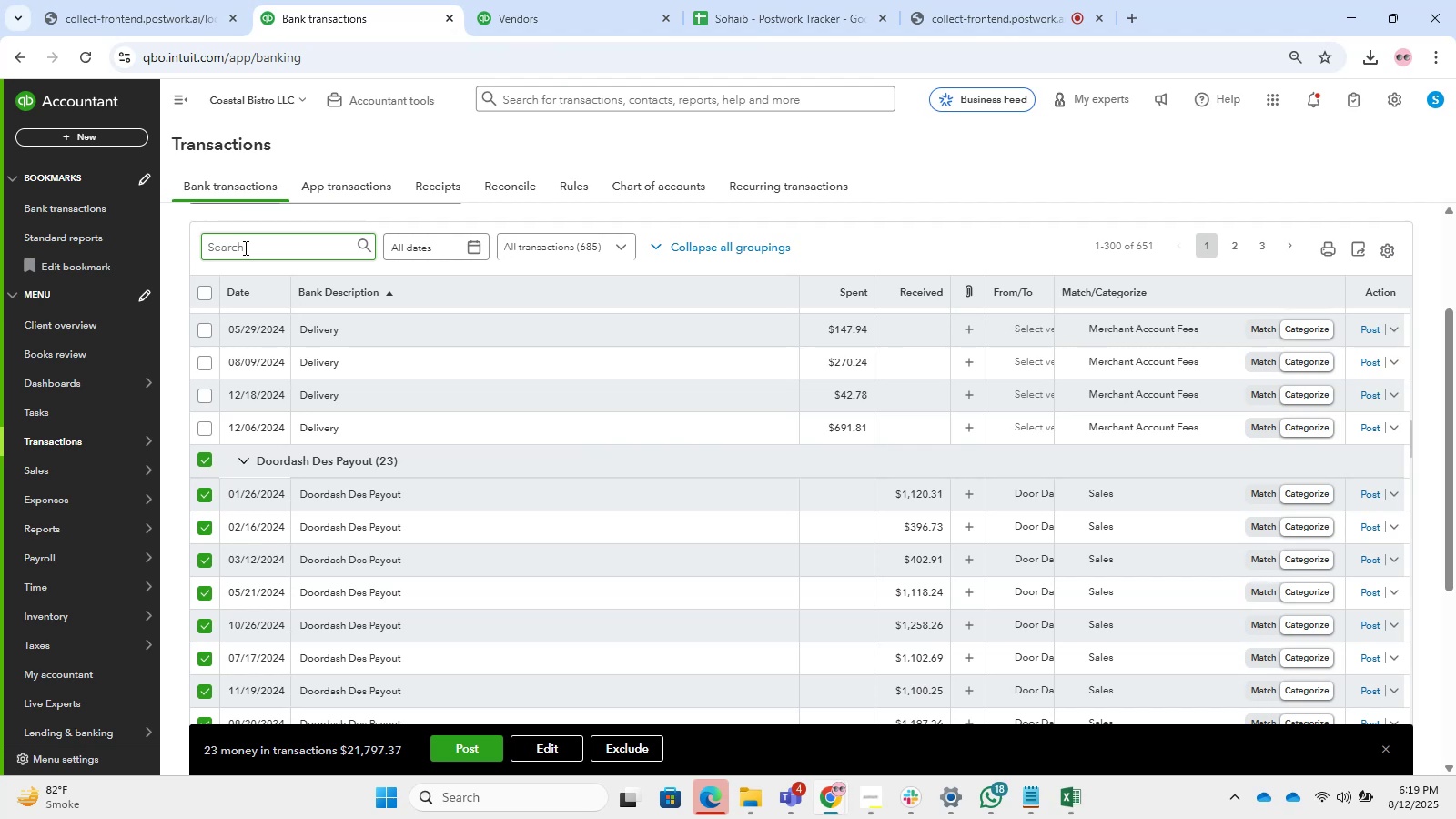 
wait(39.71)
 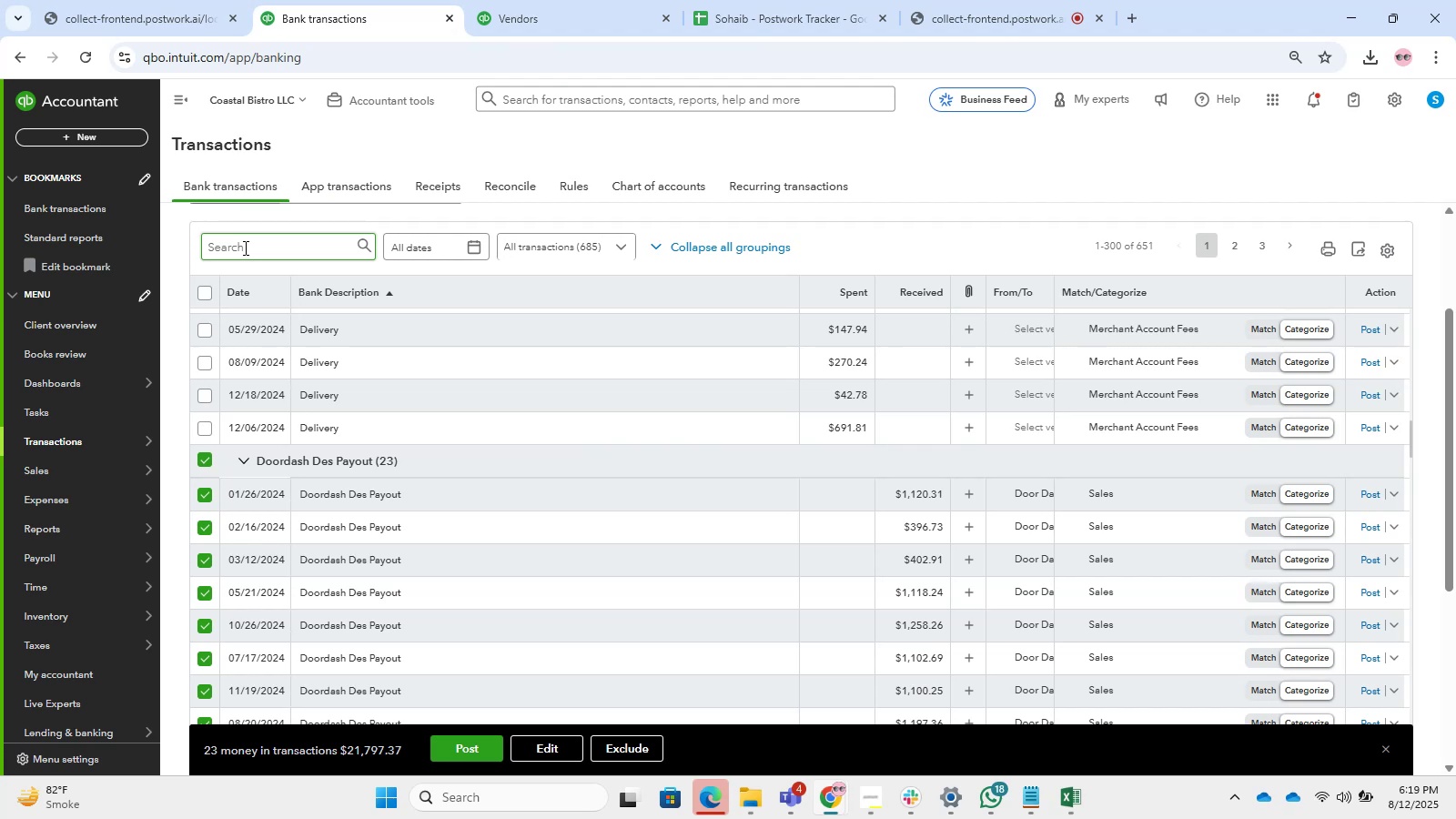 
scroll: coordinate [494, 365], scroll_direction: down, amount: 2.0
 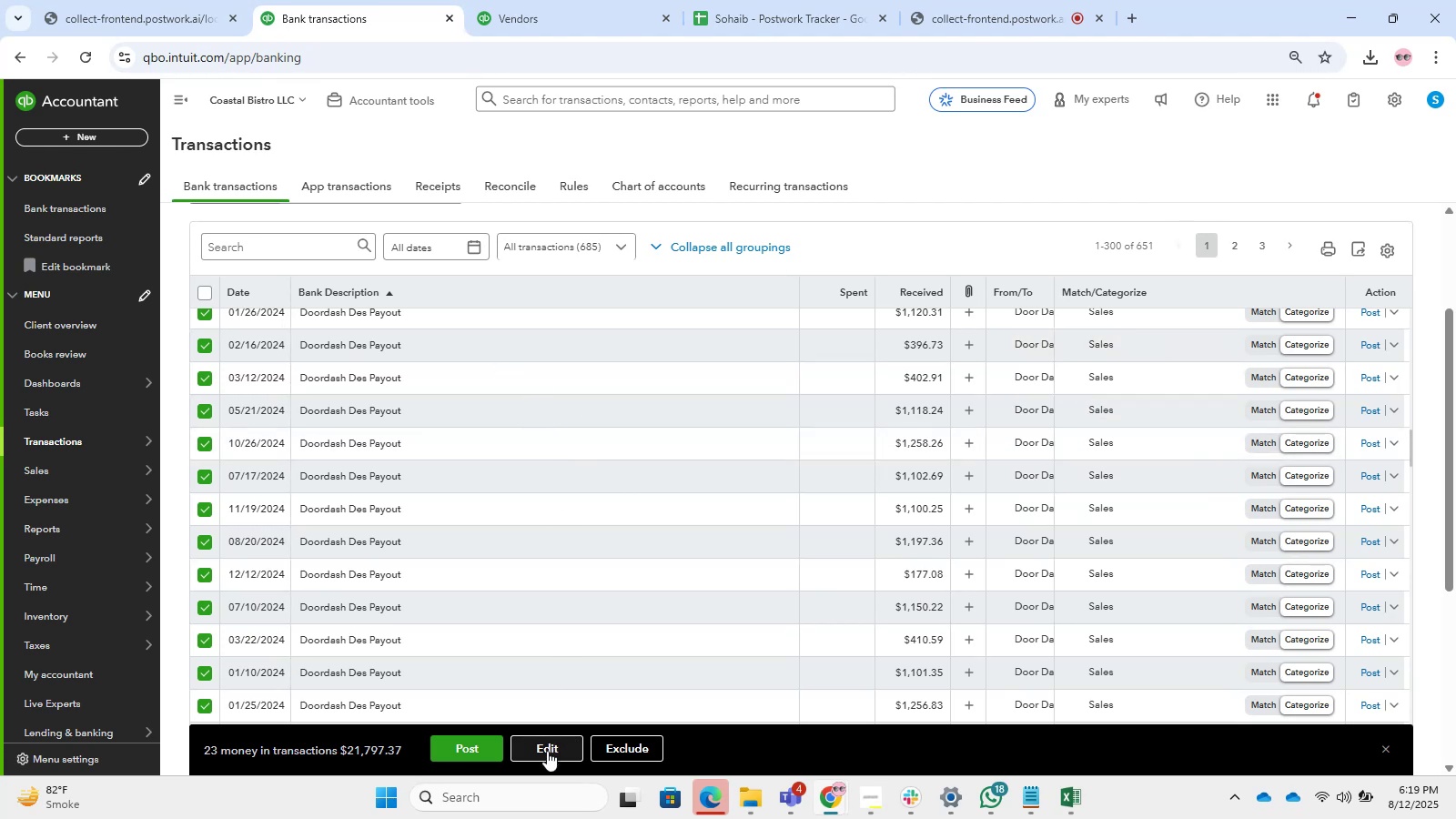 
wait(19.17)
 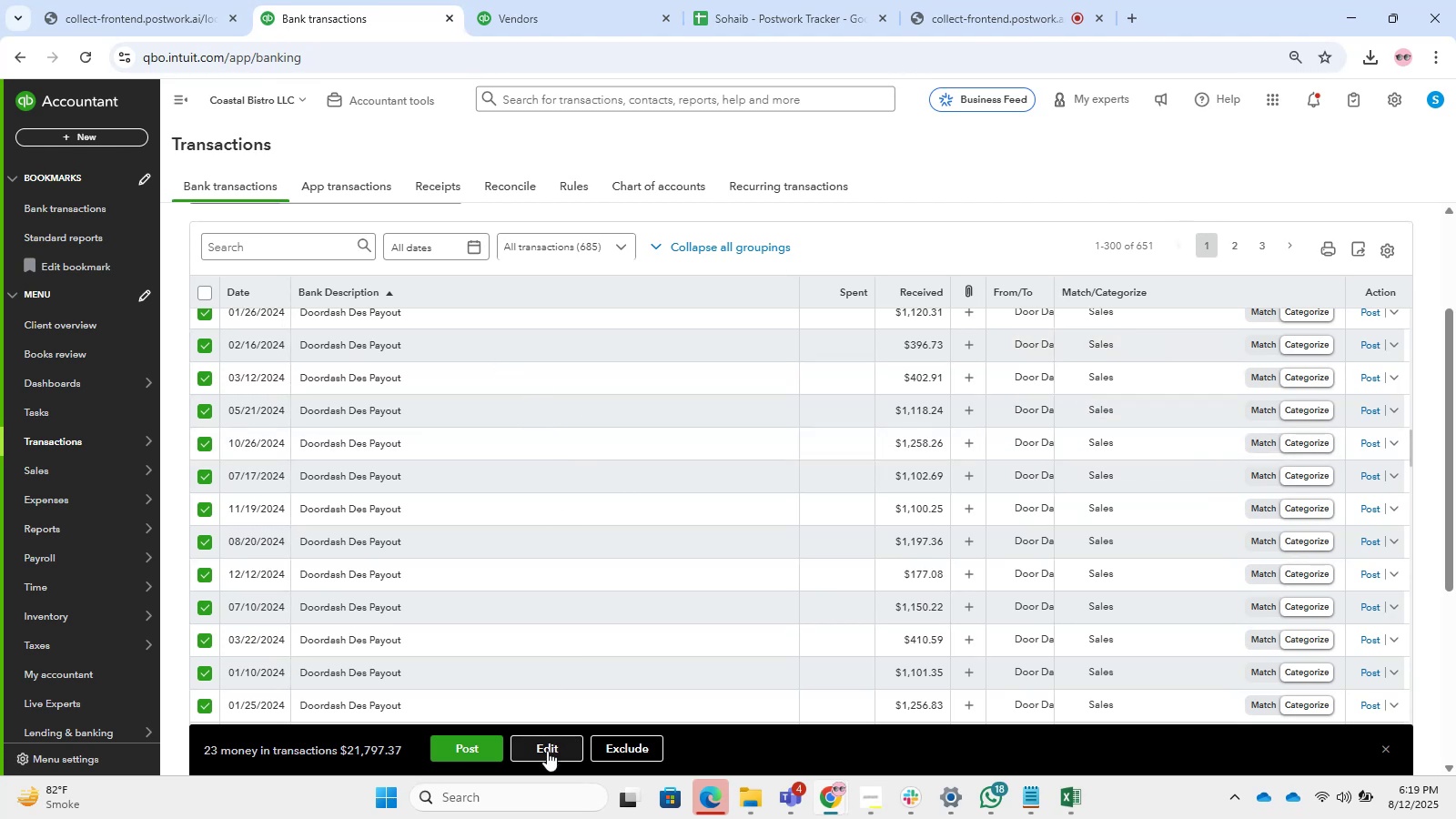 
left_click([631, 0])
 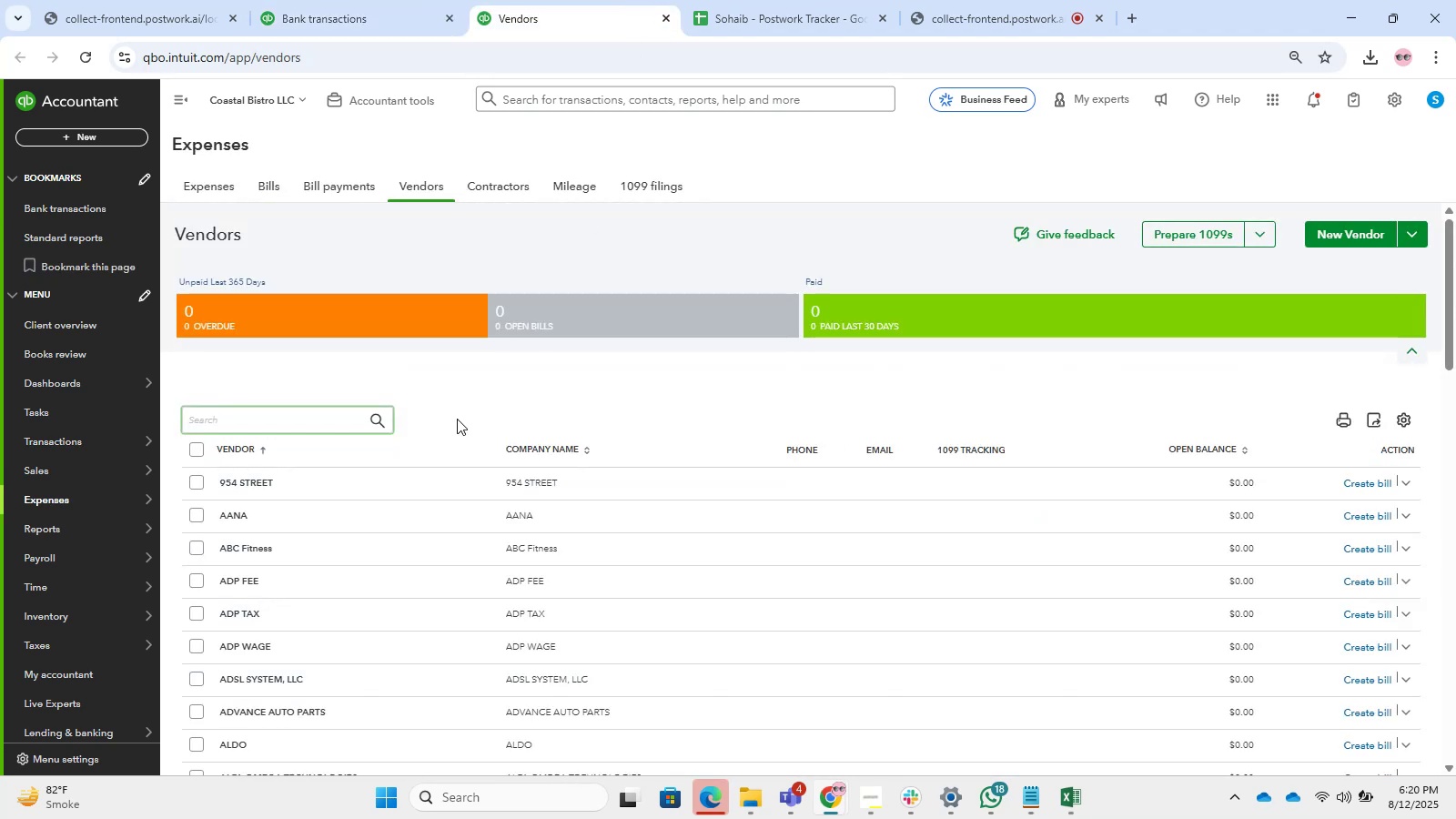 
left_click([316, 420])
 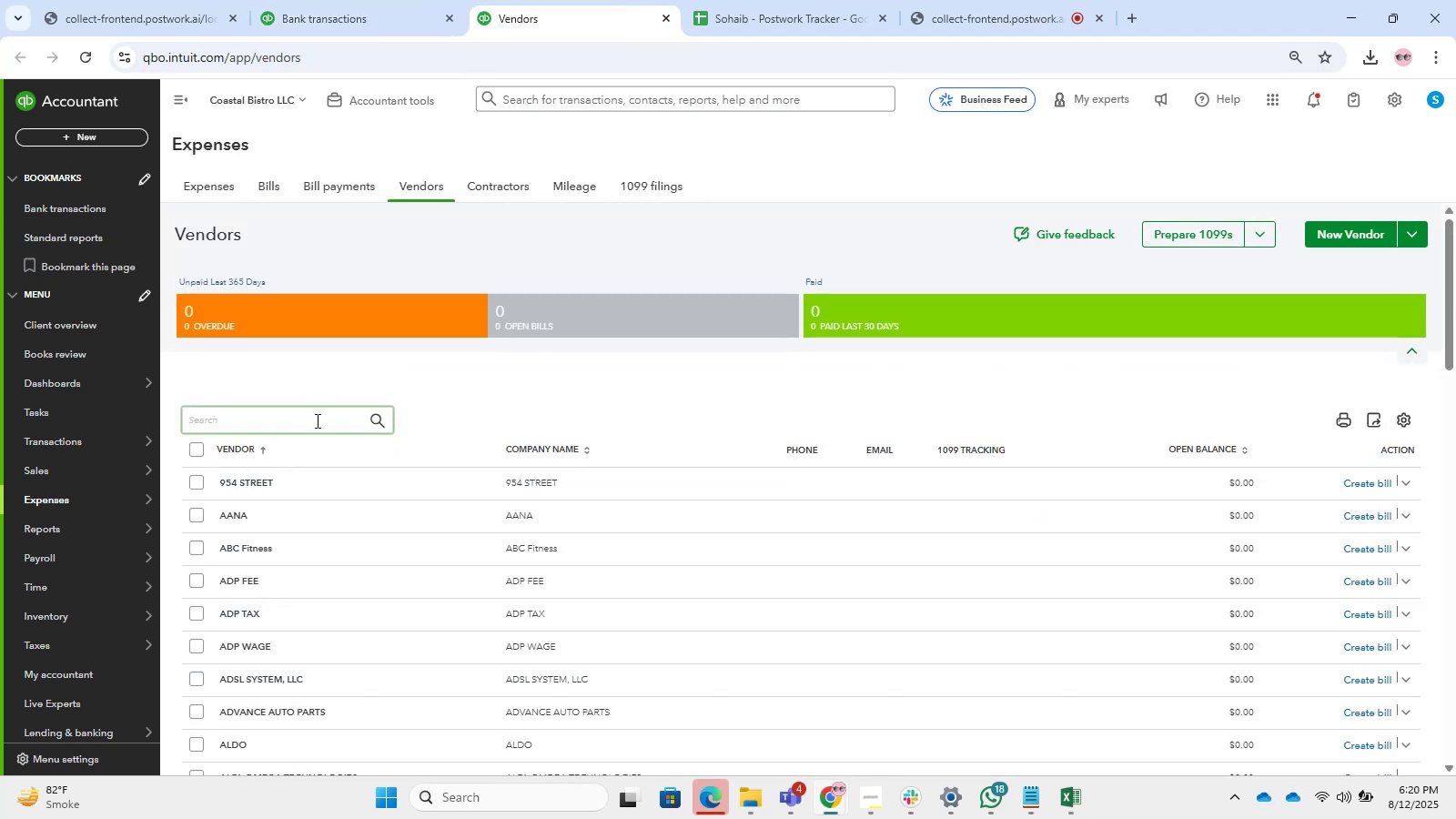 
type(door)
 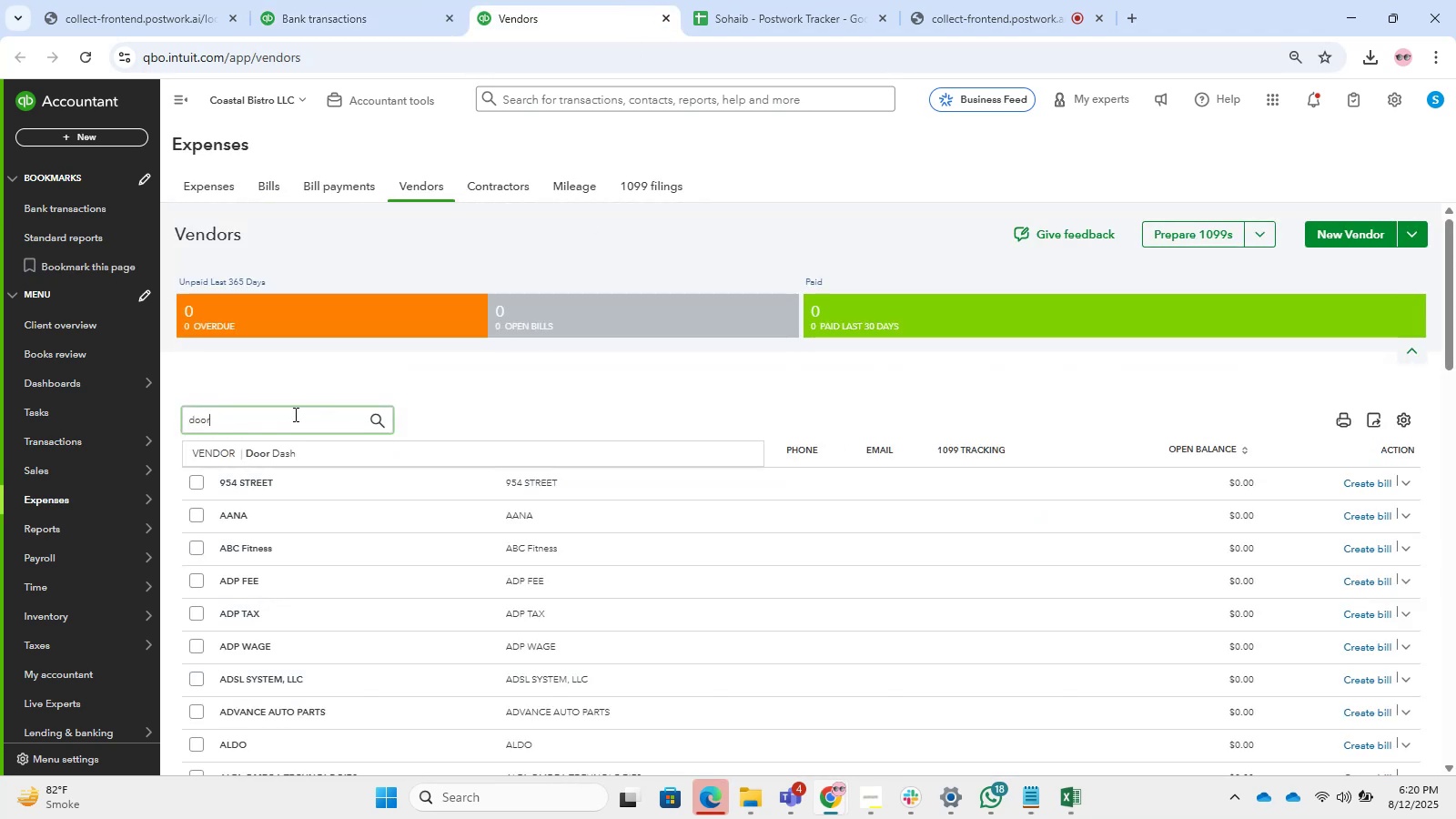 
left_click([326, 450])
 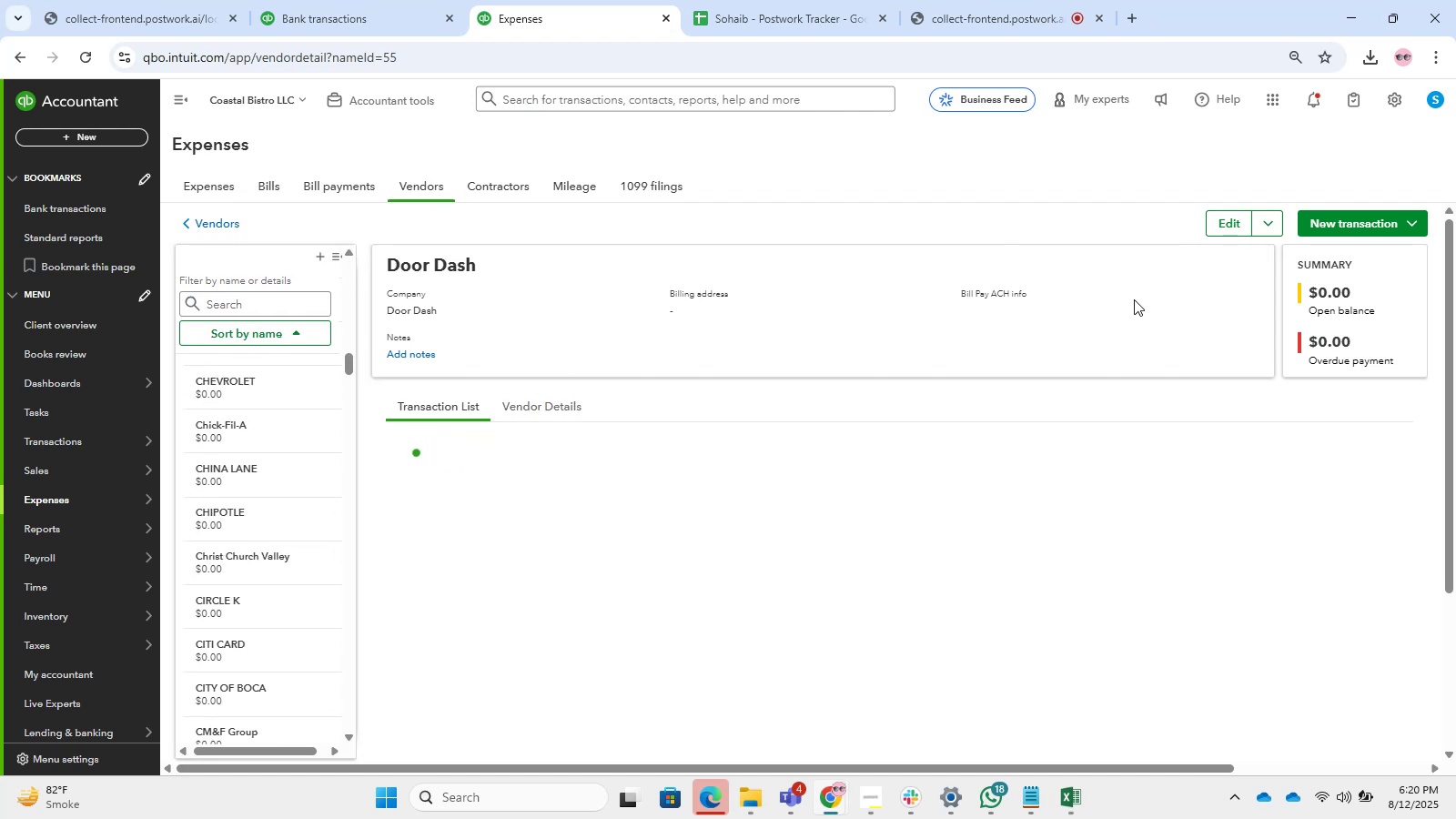 
left_click([1210, 225])
 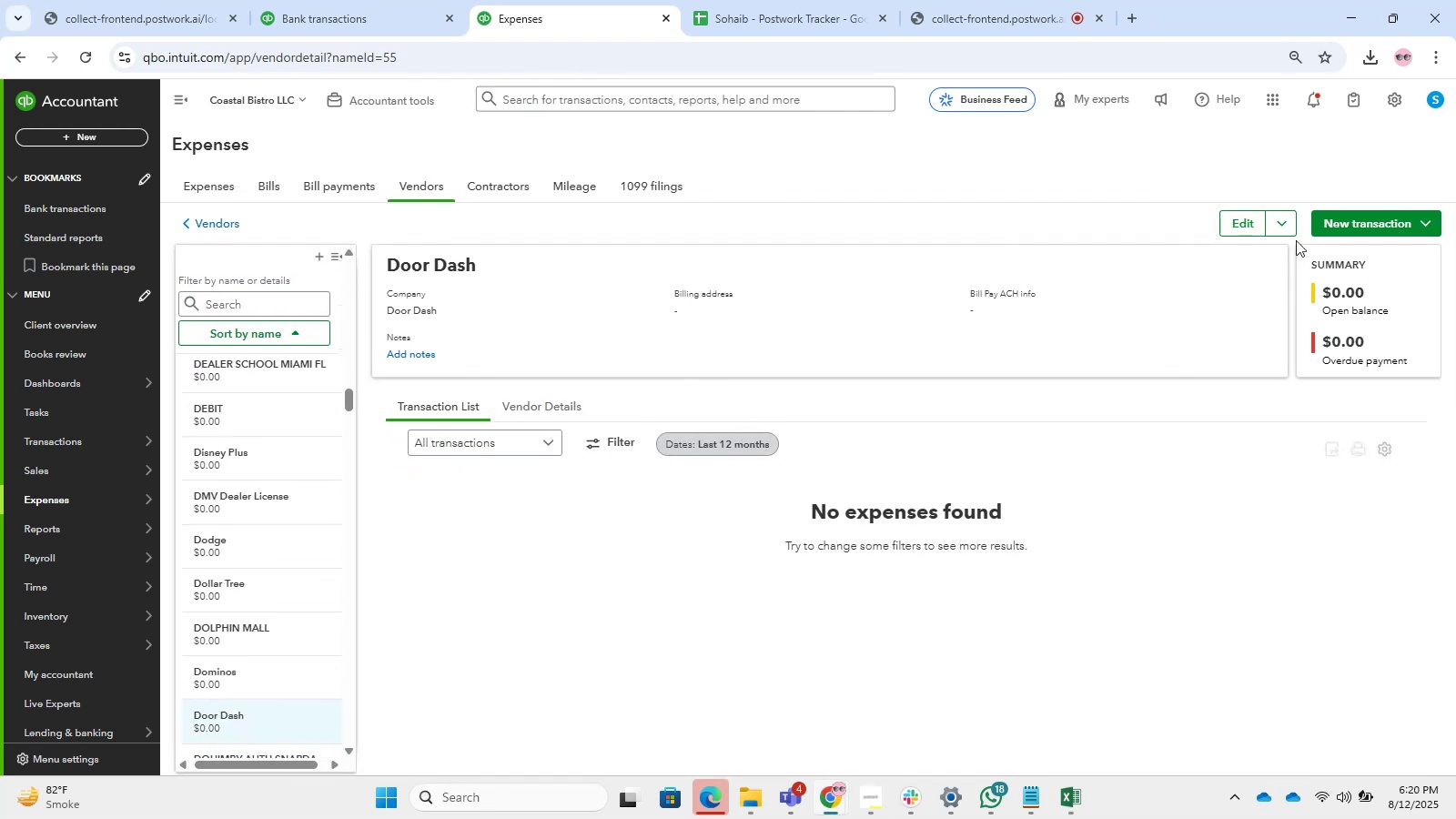 
mouse_move([1239, 240])
 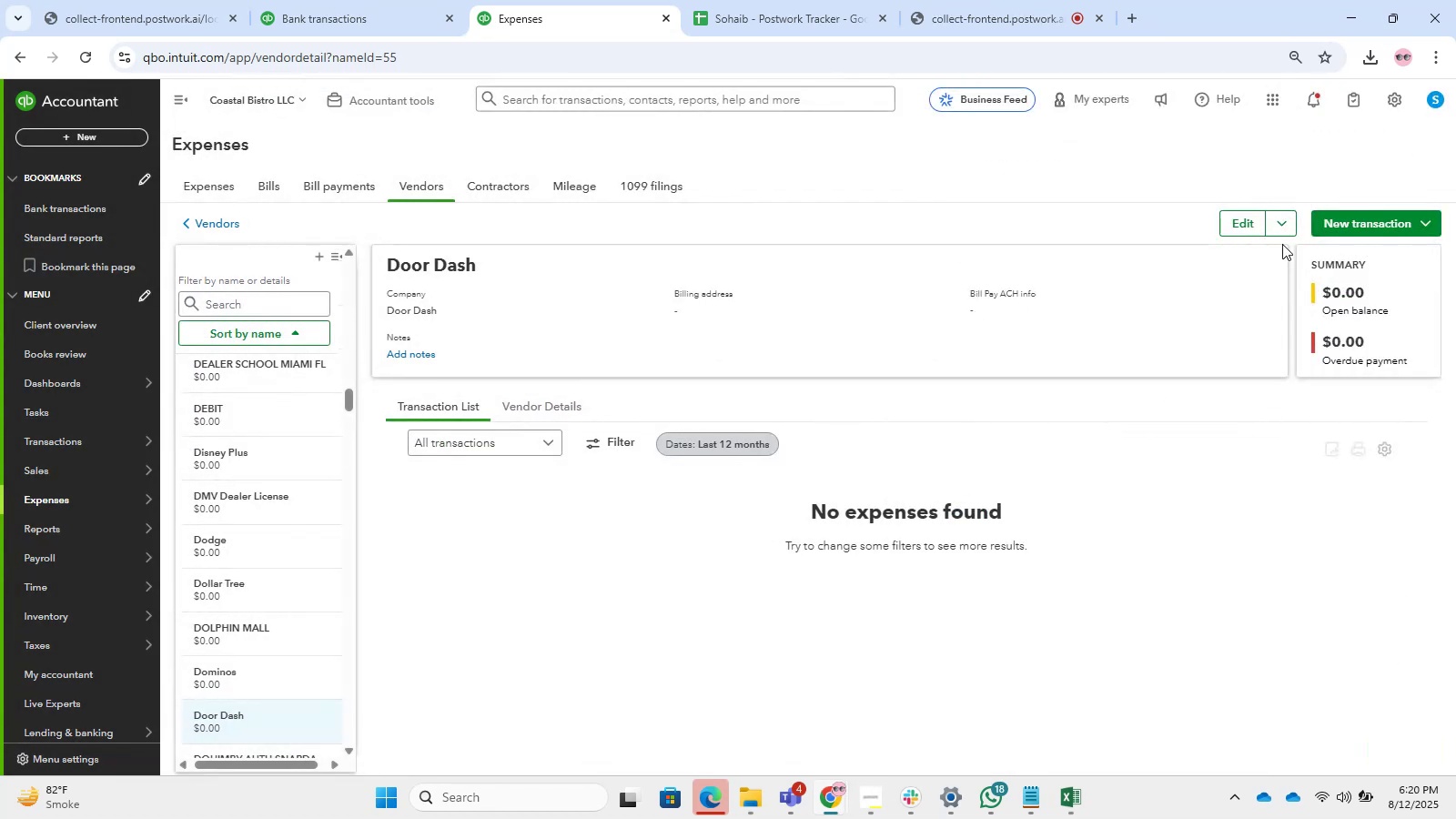 
left_click([1267, 227])
 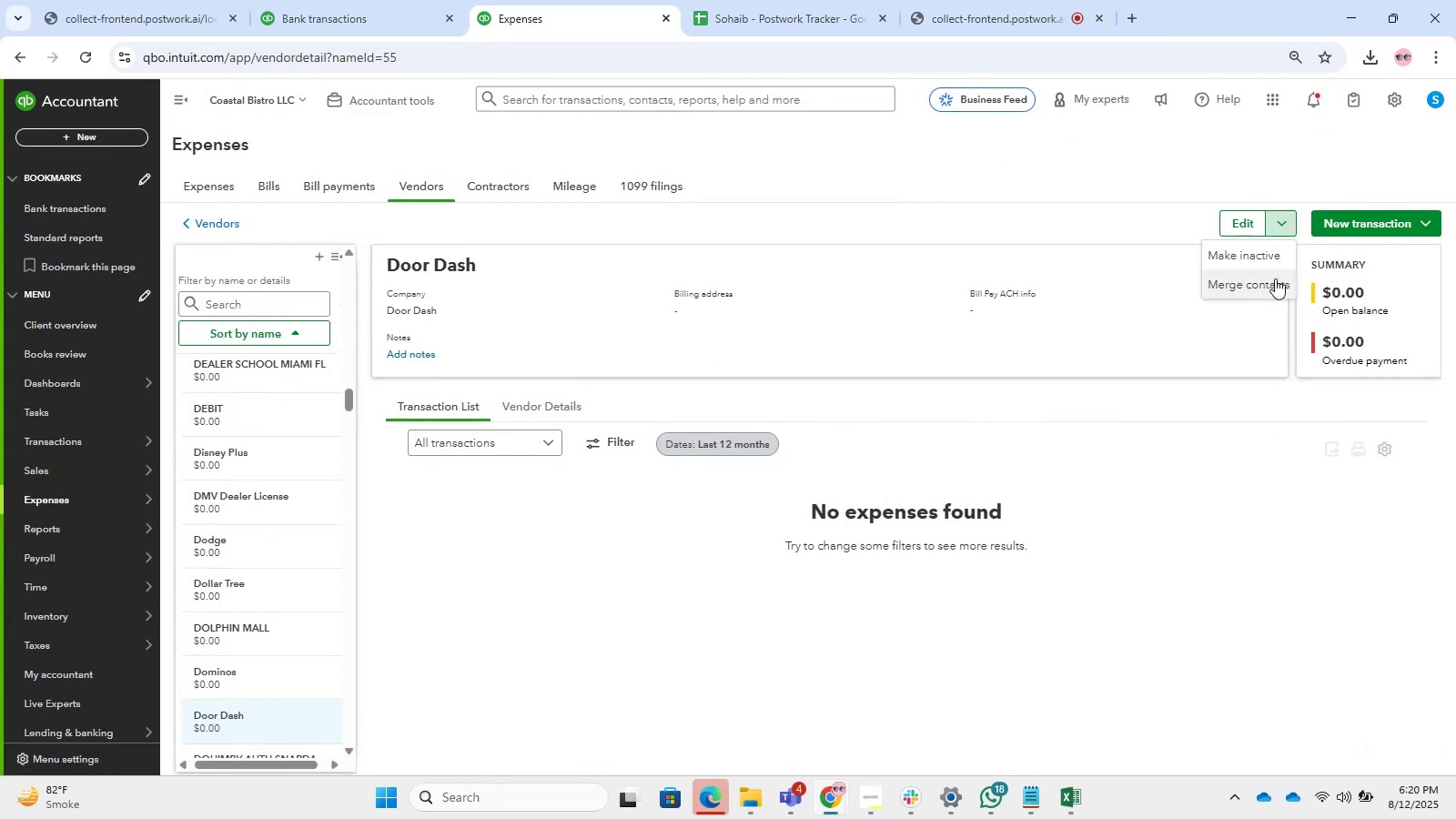 
left_click([1268, 266])
 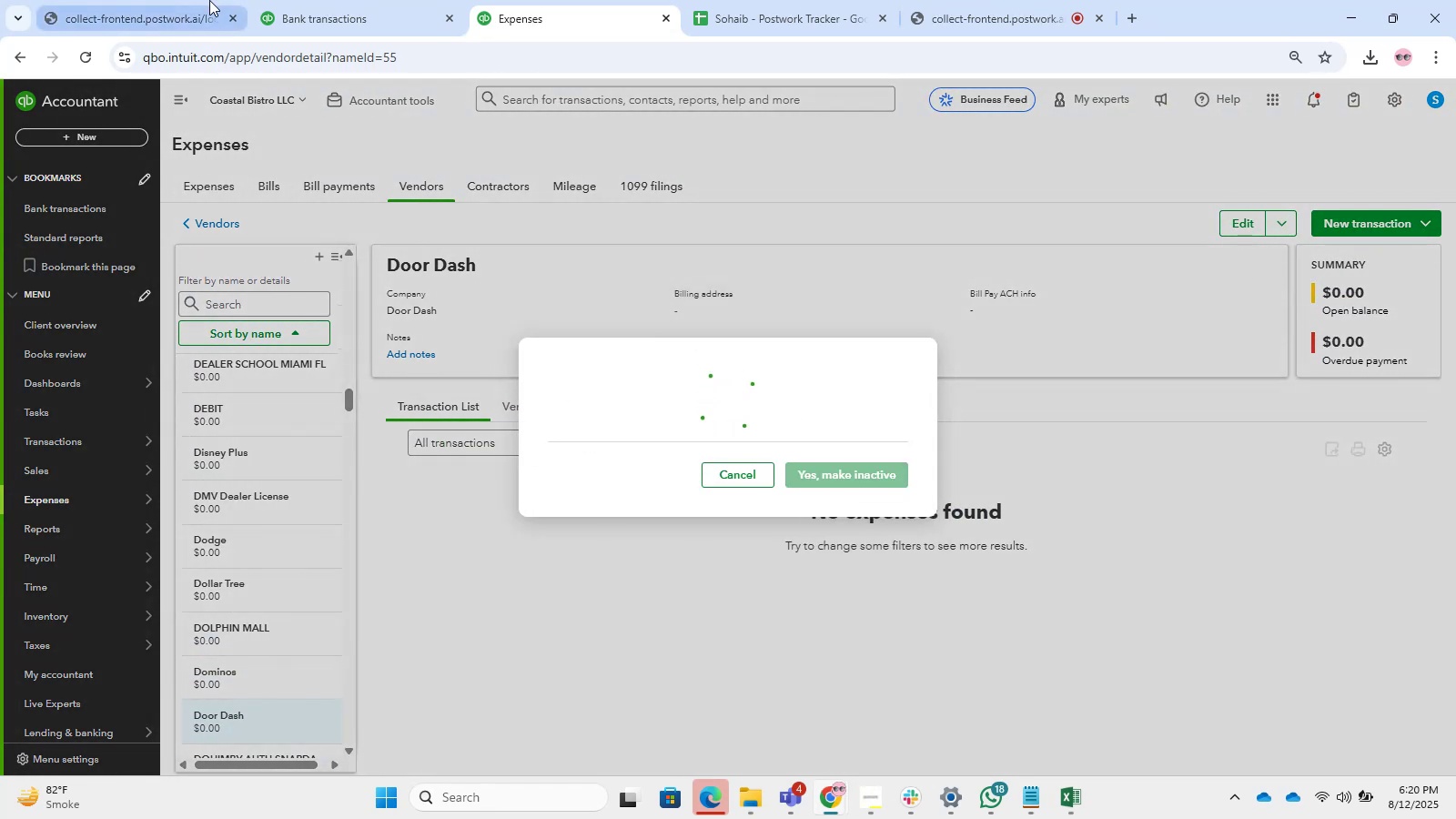 
left_click([363, 0])
 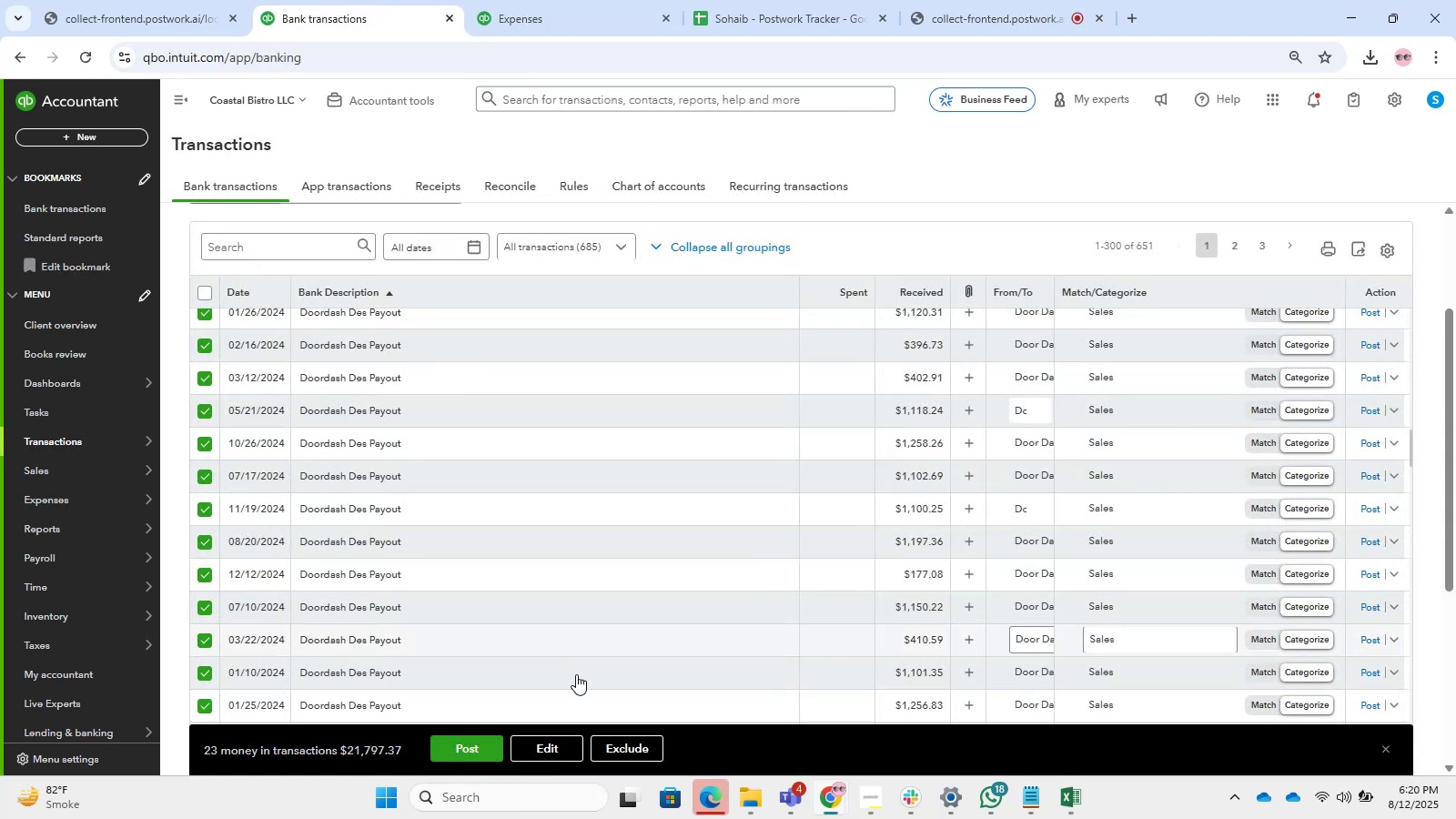 
left_click([564, 736])
 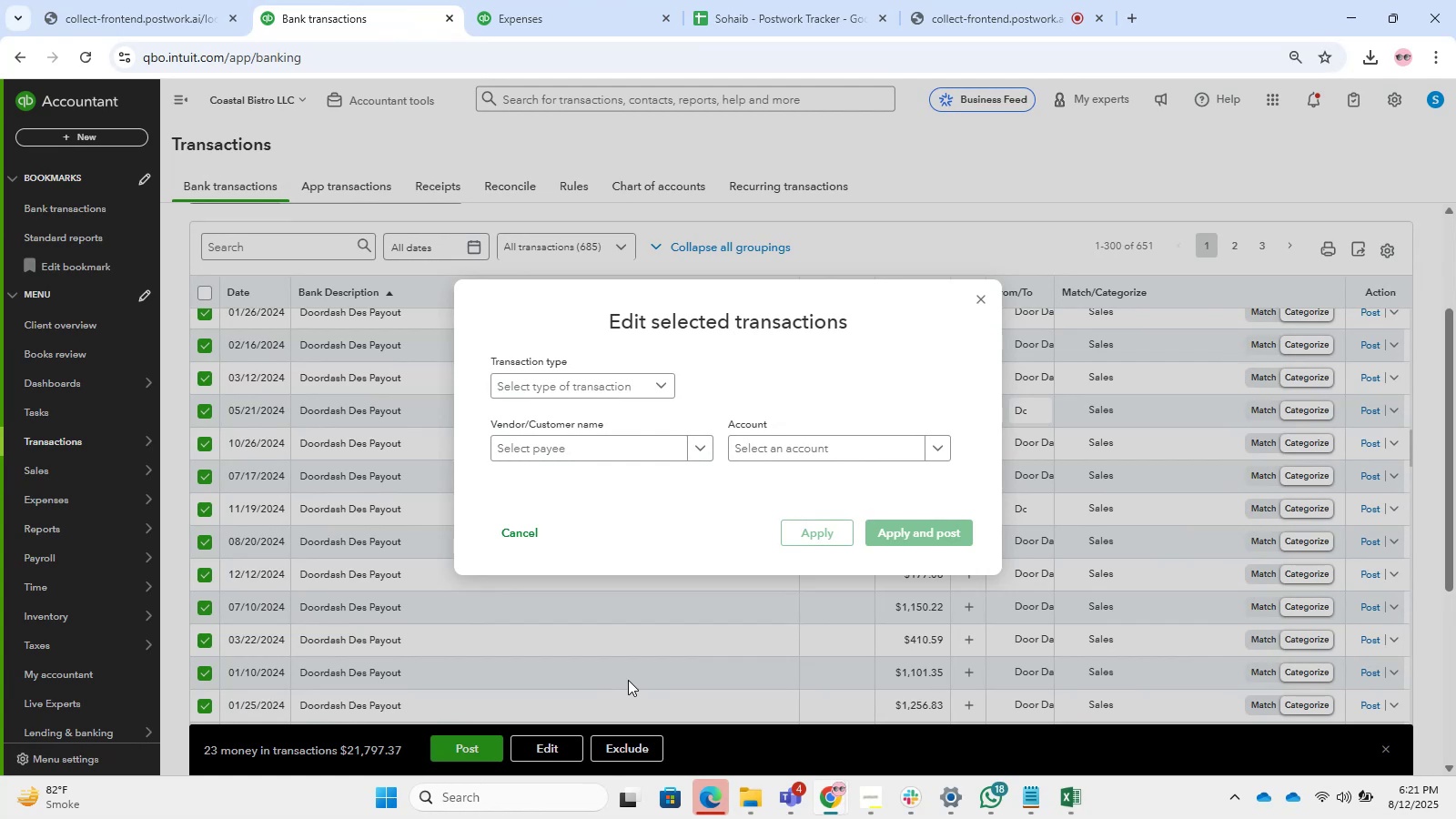 
wait(47.88)
 